 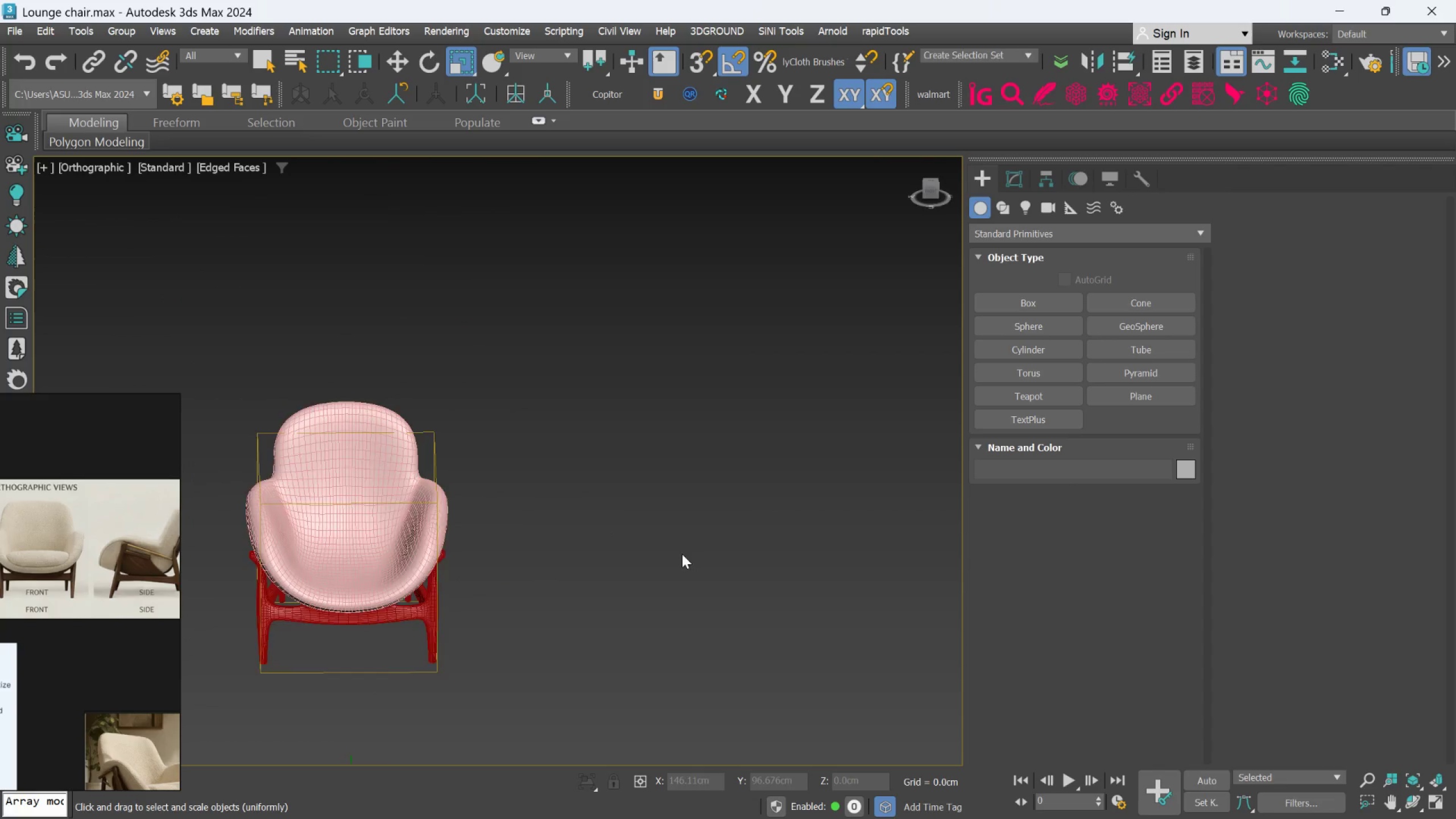 
key(Alt+AltLeft)
 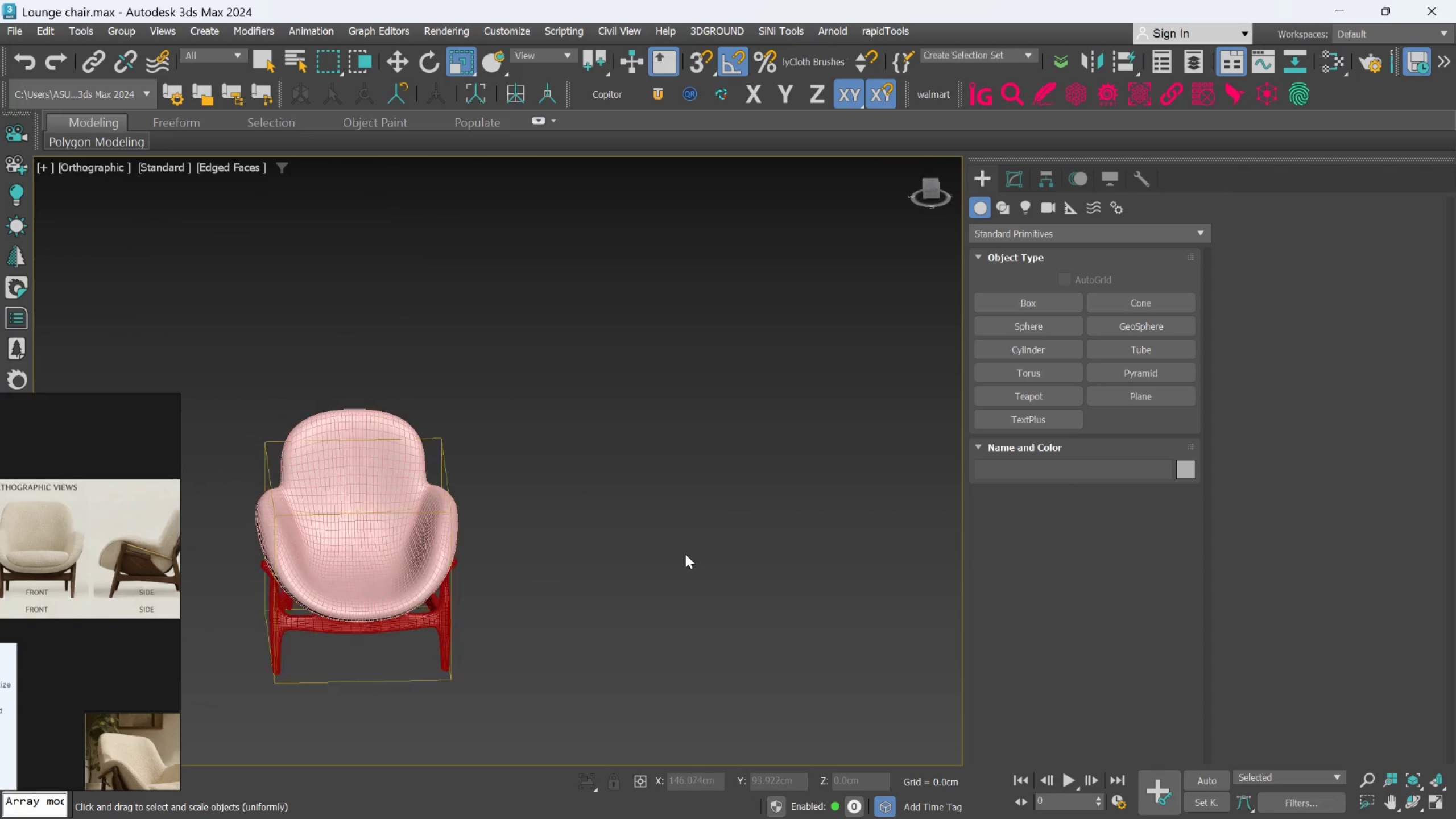 
key(Alt+AltLeft)
 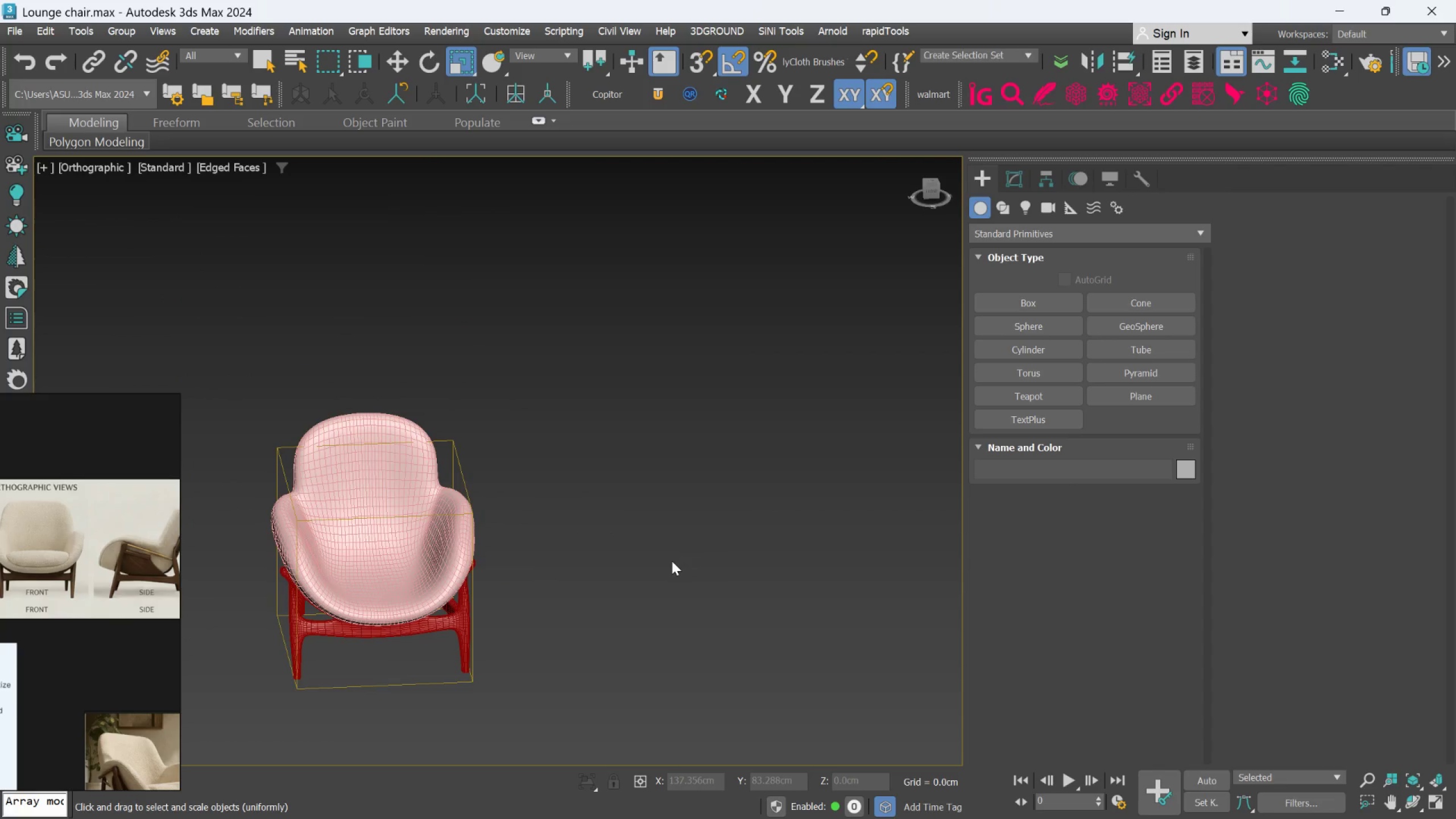 
key(F)
 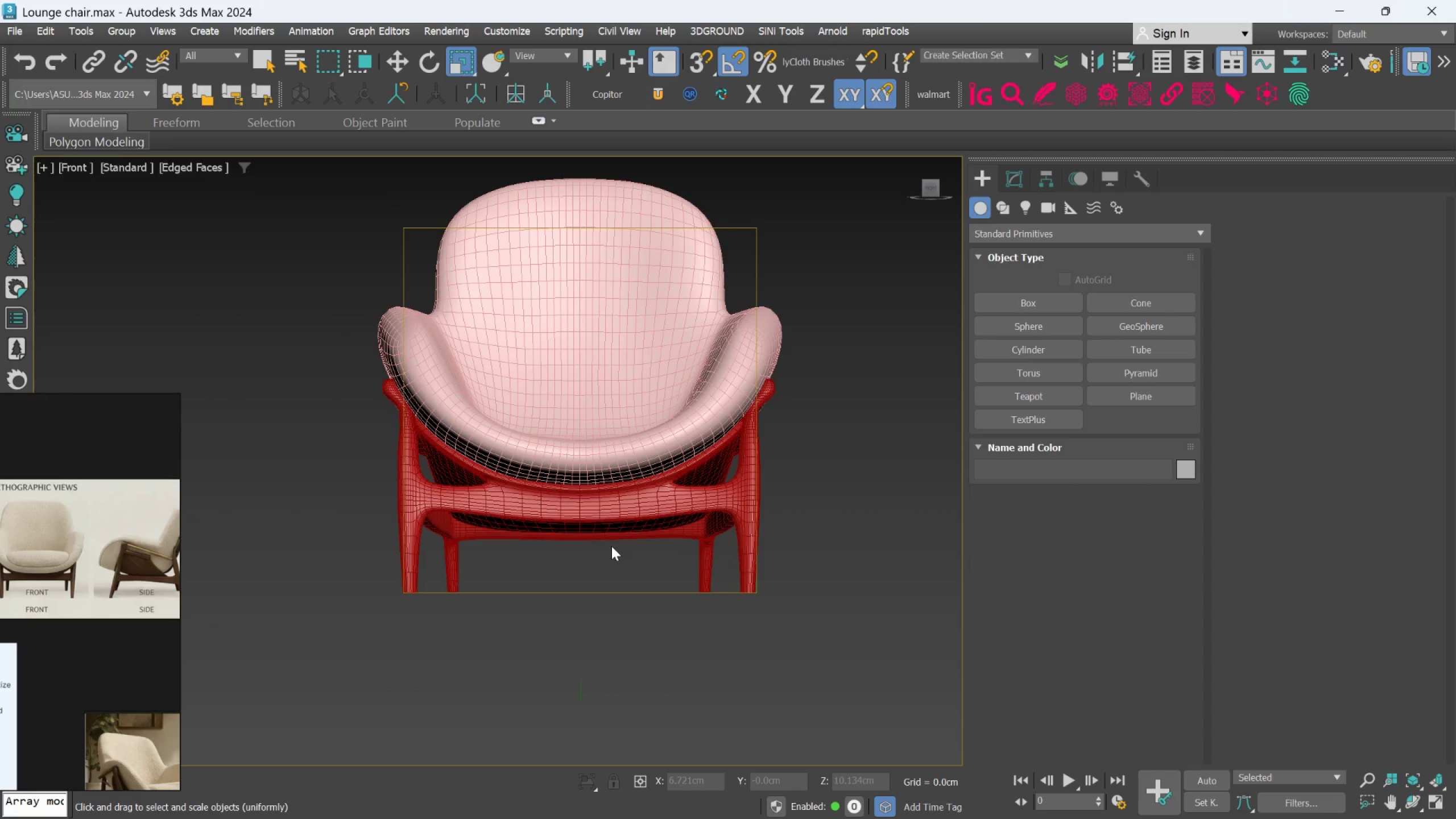 
scroll: coordinate [613, 543], scroll_direction: up, amount: 1.0
 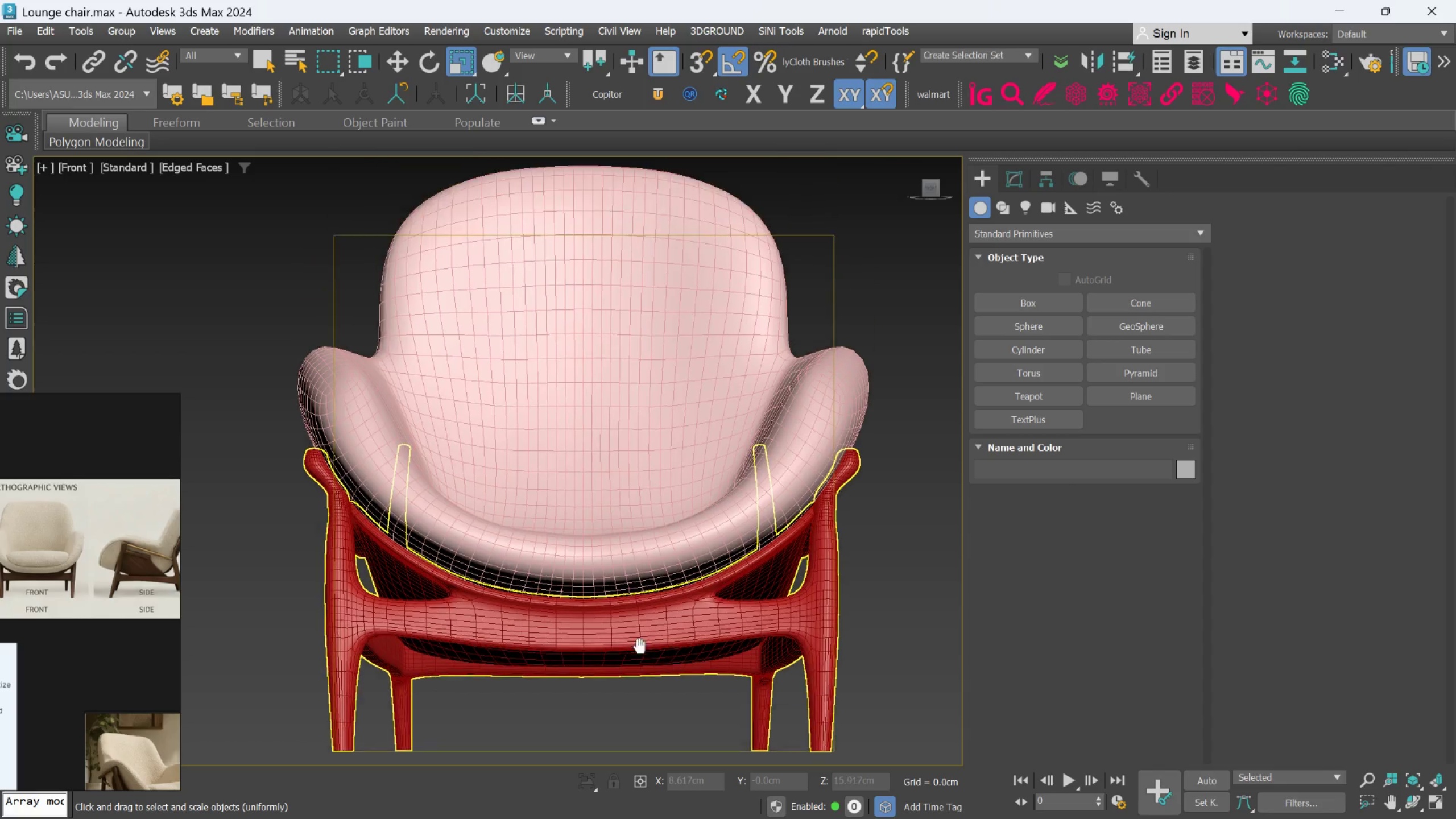 
left_click([609, 477])
 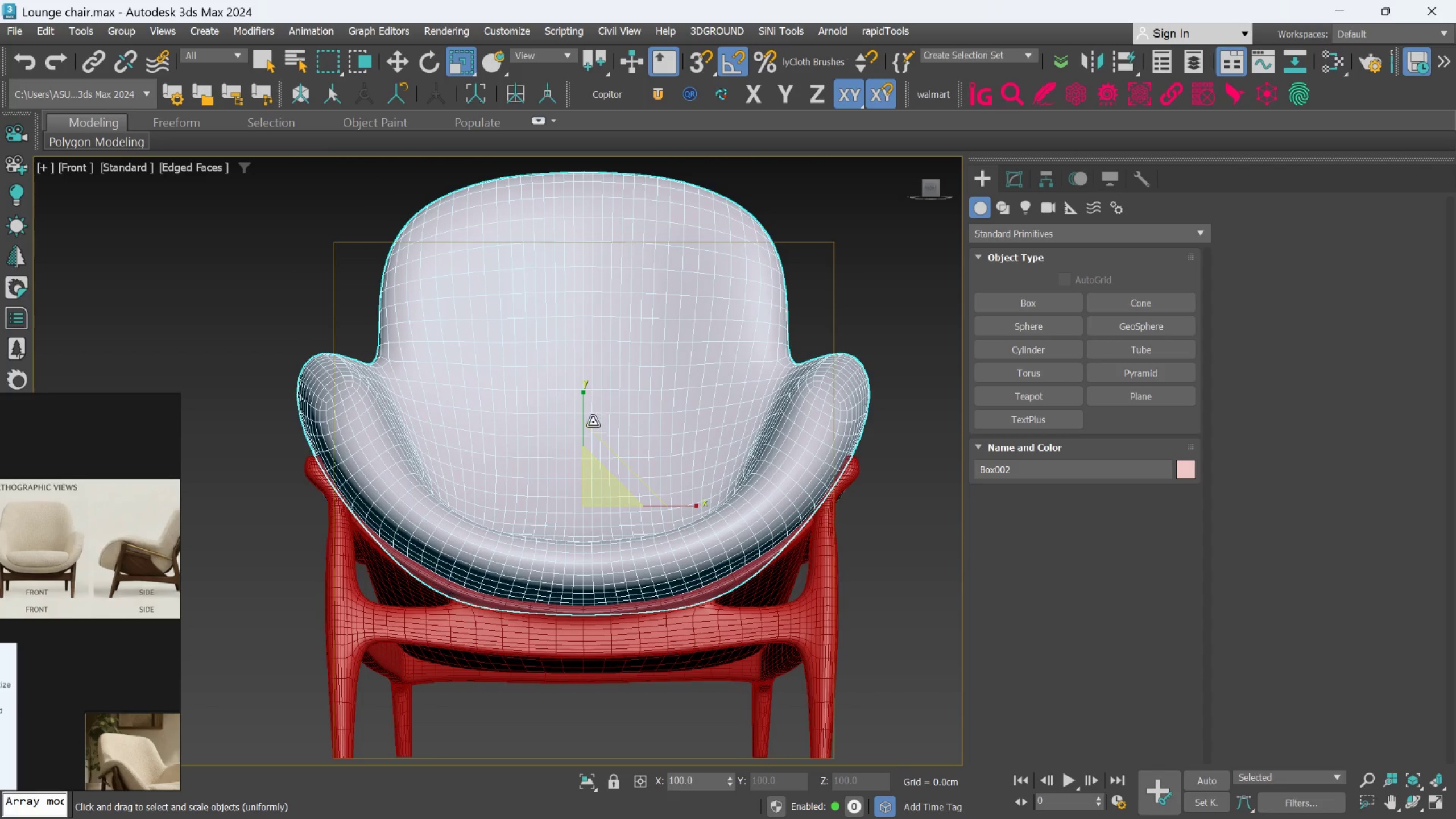 
left_click_drag(start_coordinate=[584, 406], to_coordinate=[584, 411])
 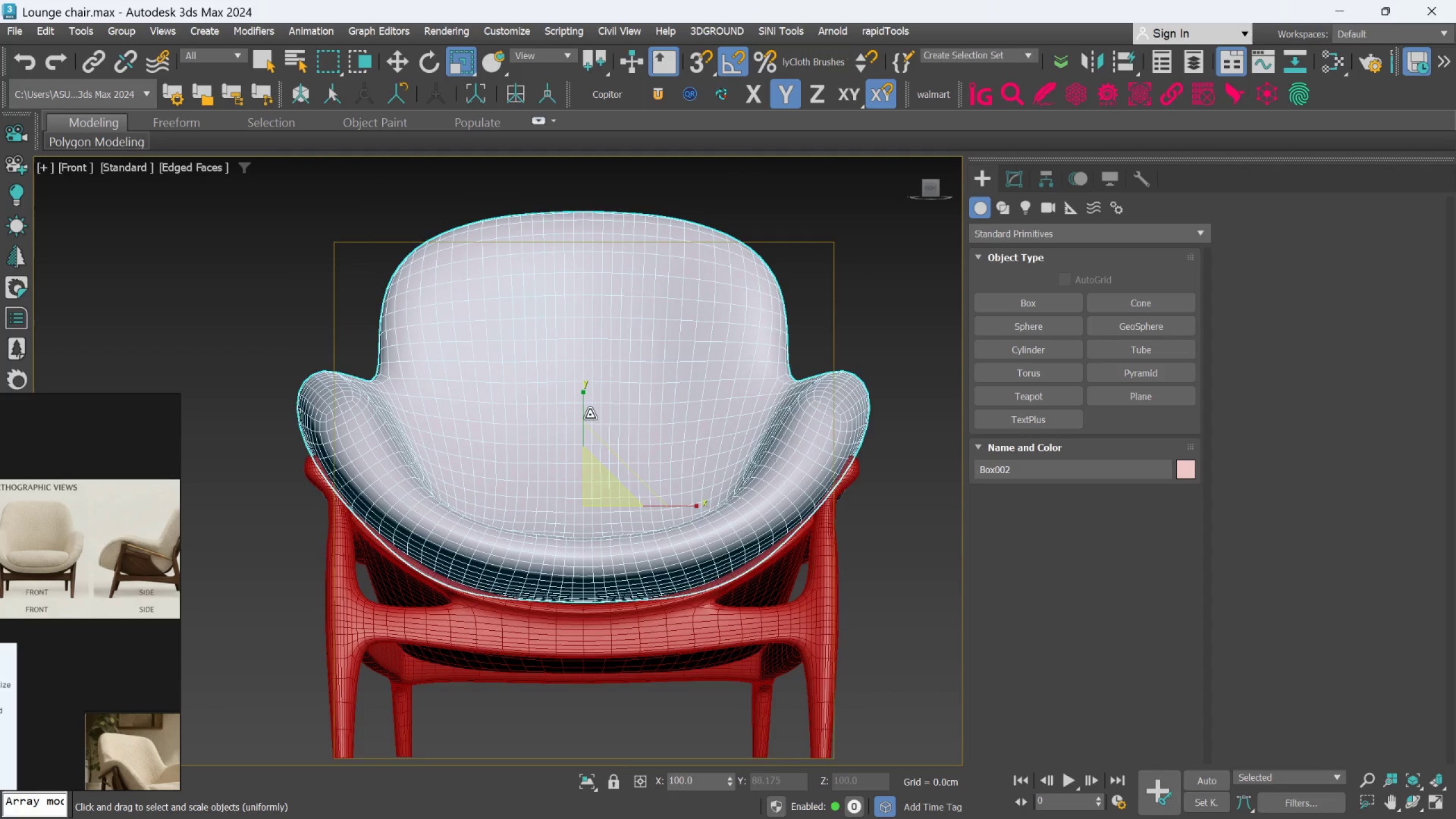 
hold_key(key=AltLeft, duration=1.5)
 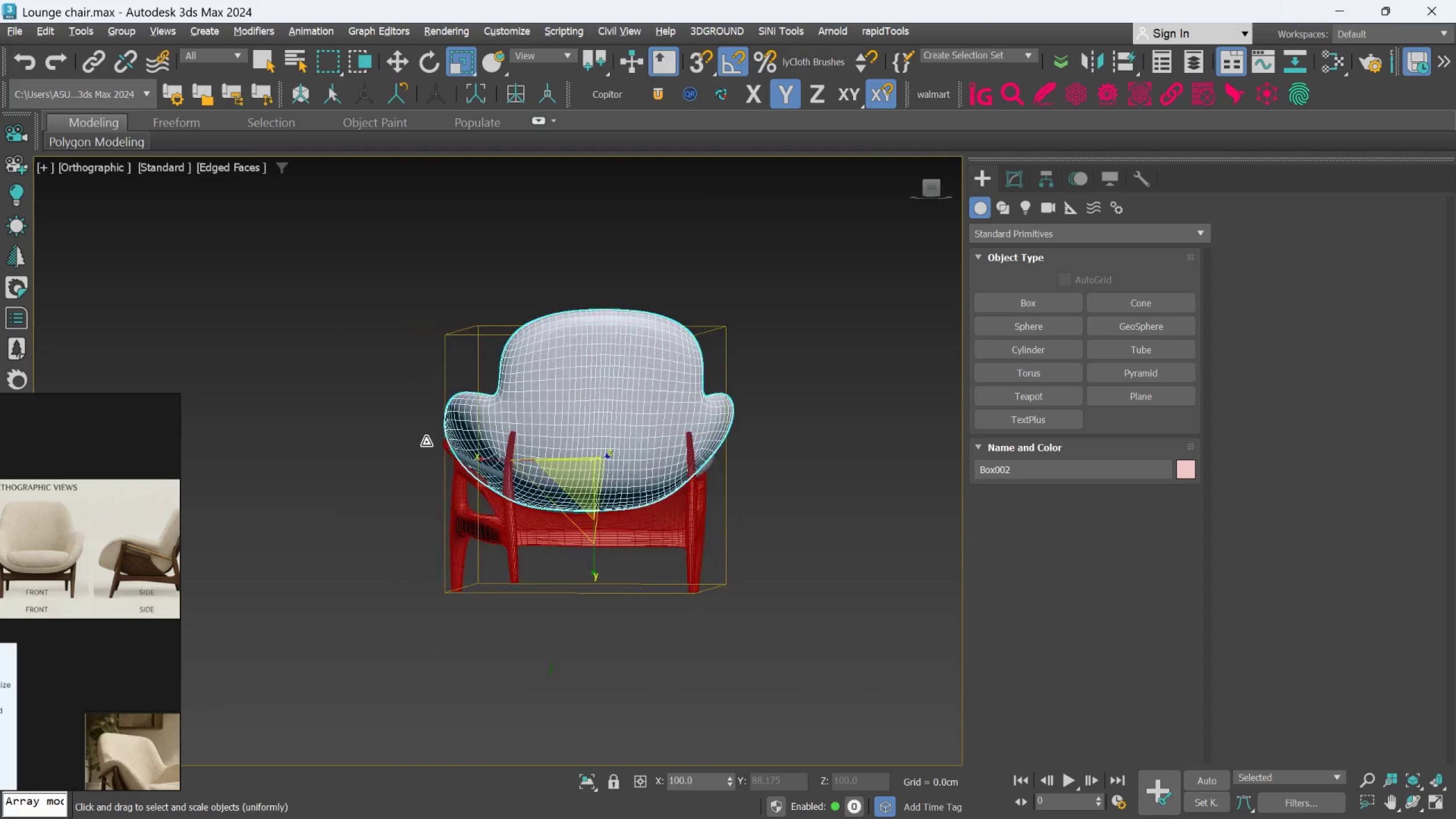 
scroll: coordinate [594, 417], scroll_direction: down, amount: 2.0
 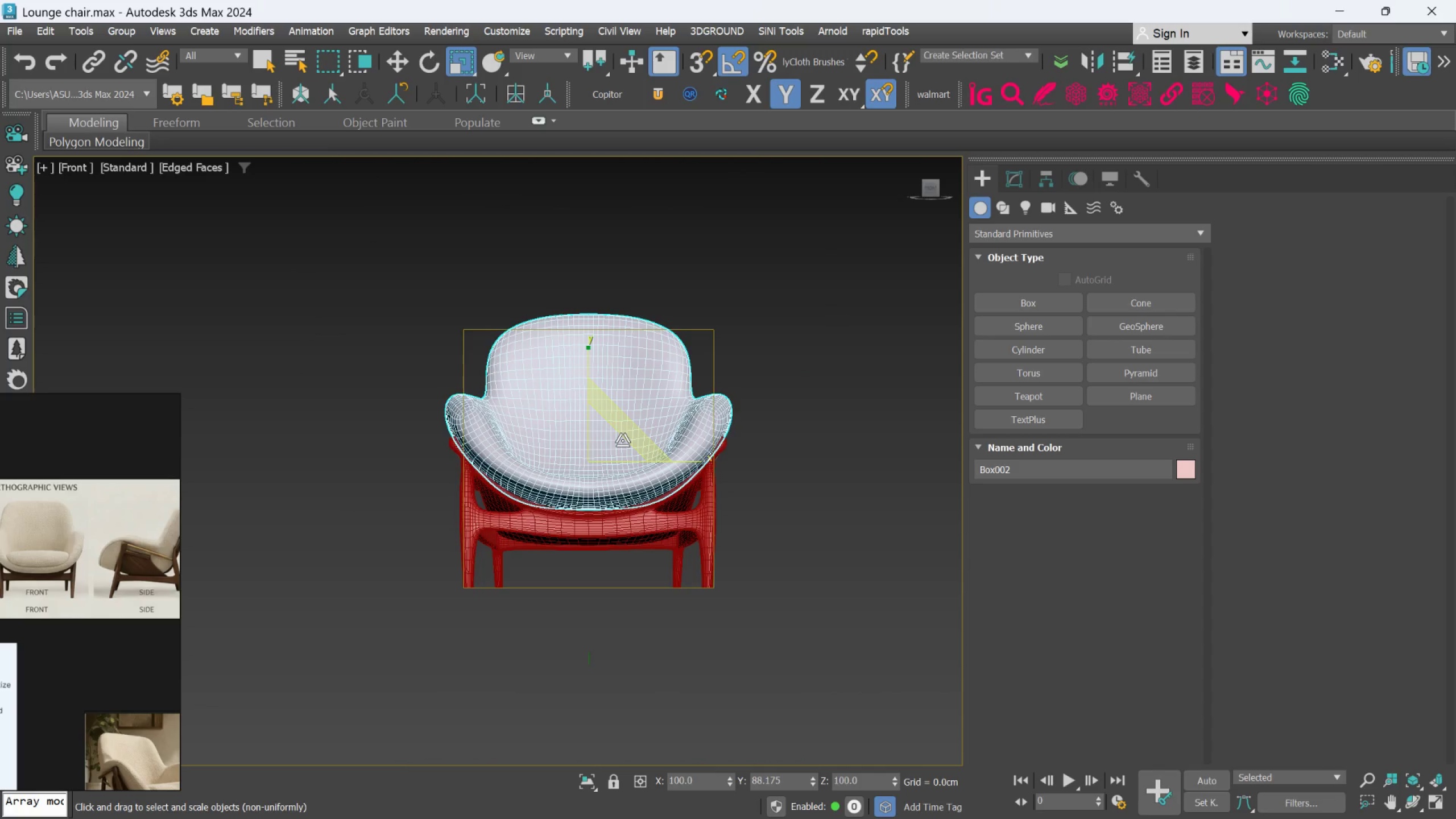 
hold_key(key=AltLeft, duration=1.52)
 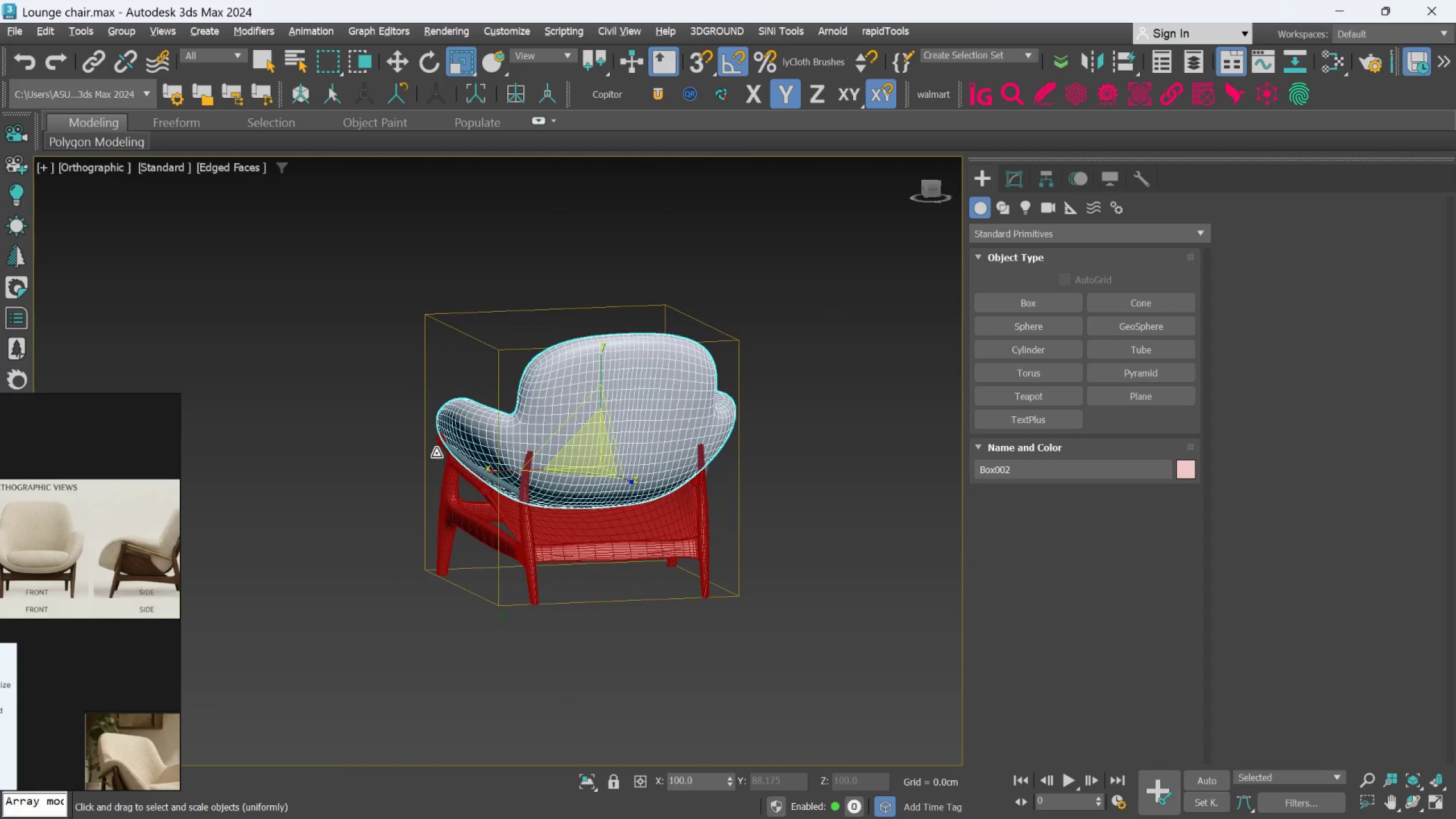 
key(Alt+AltLeft)
 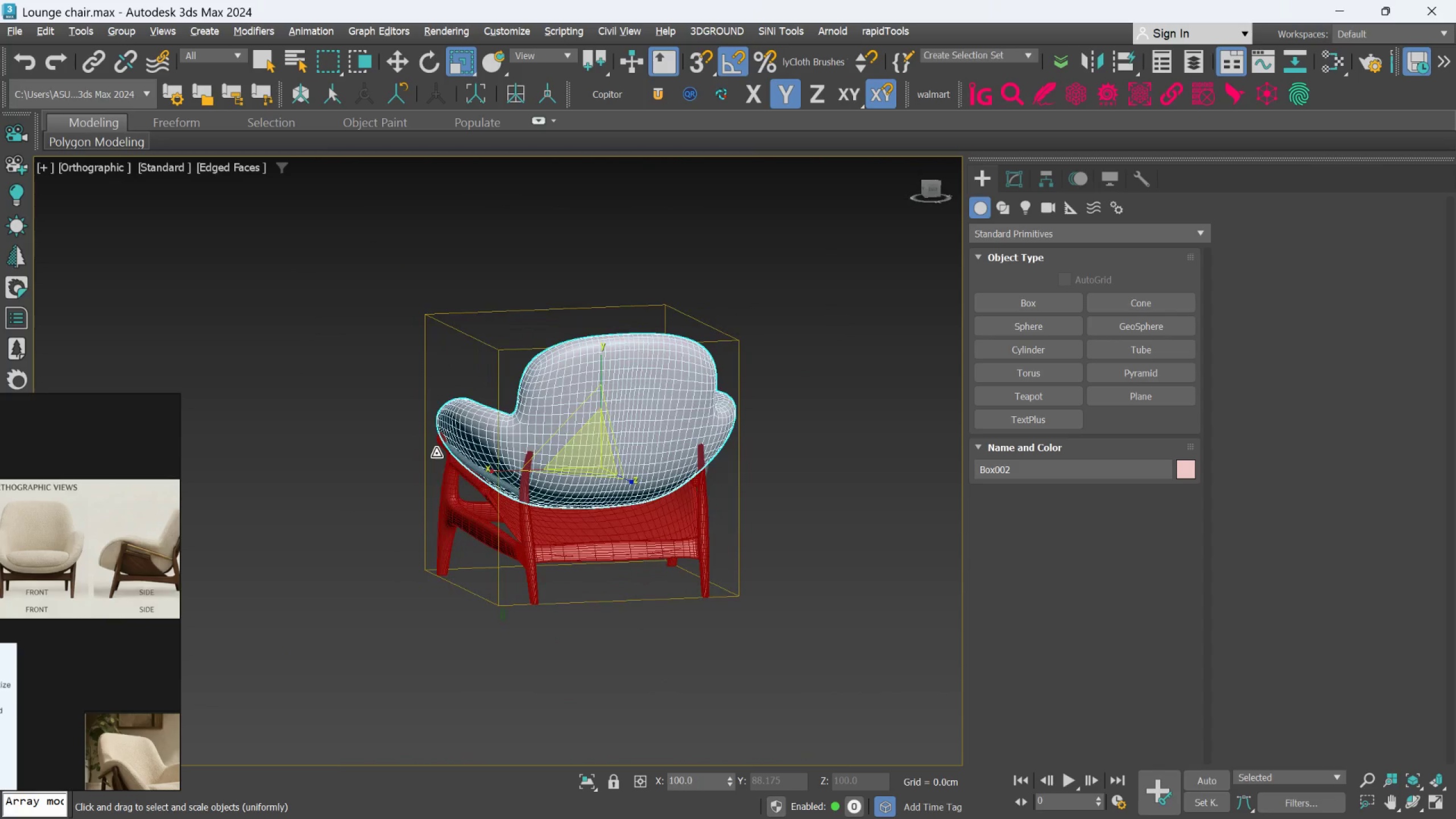 
key(Alt+AltLeft)
 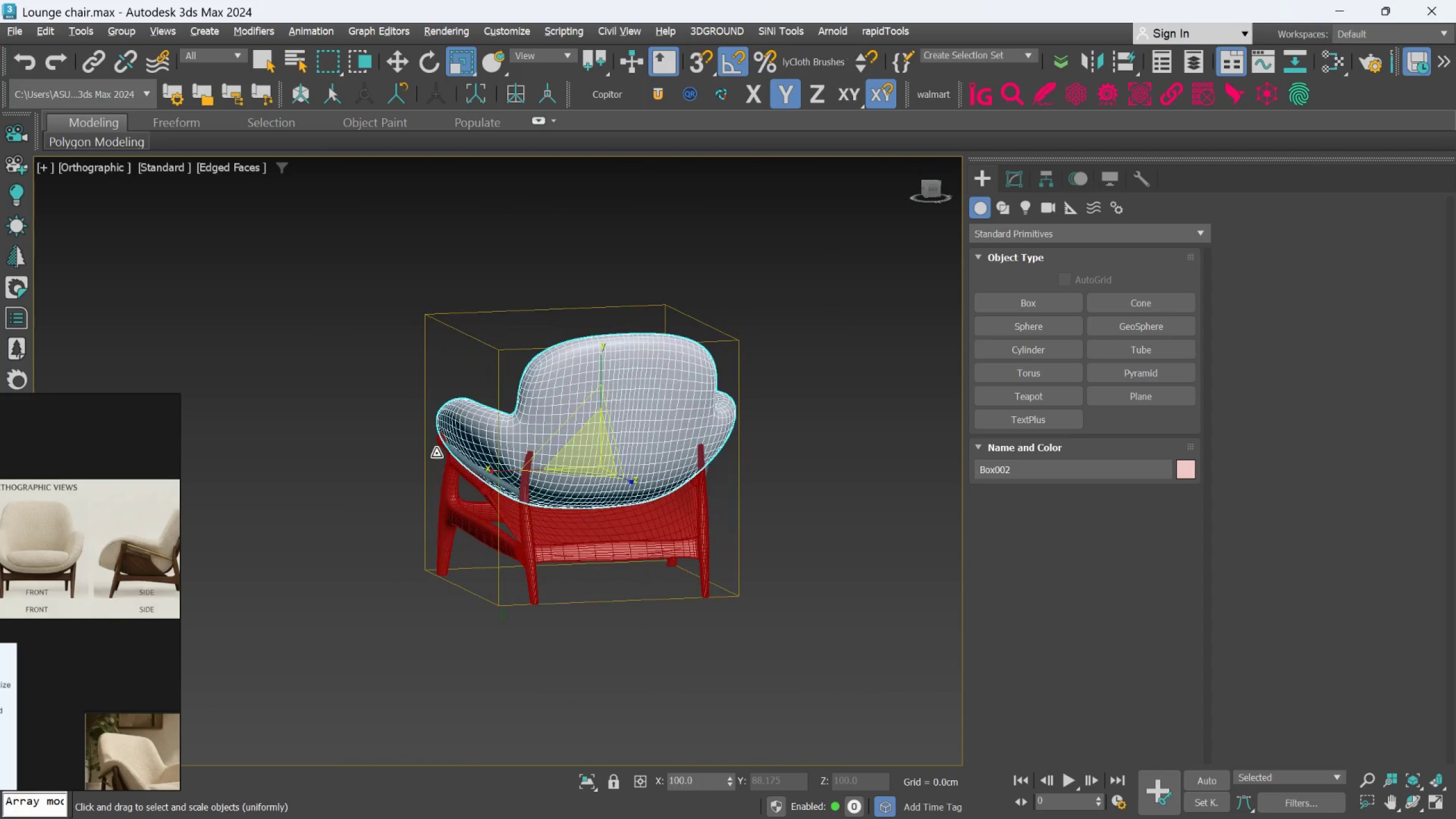 
key(Alt+AltLeft)
 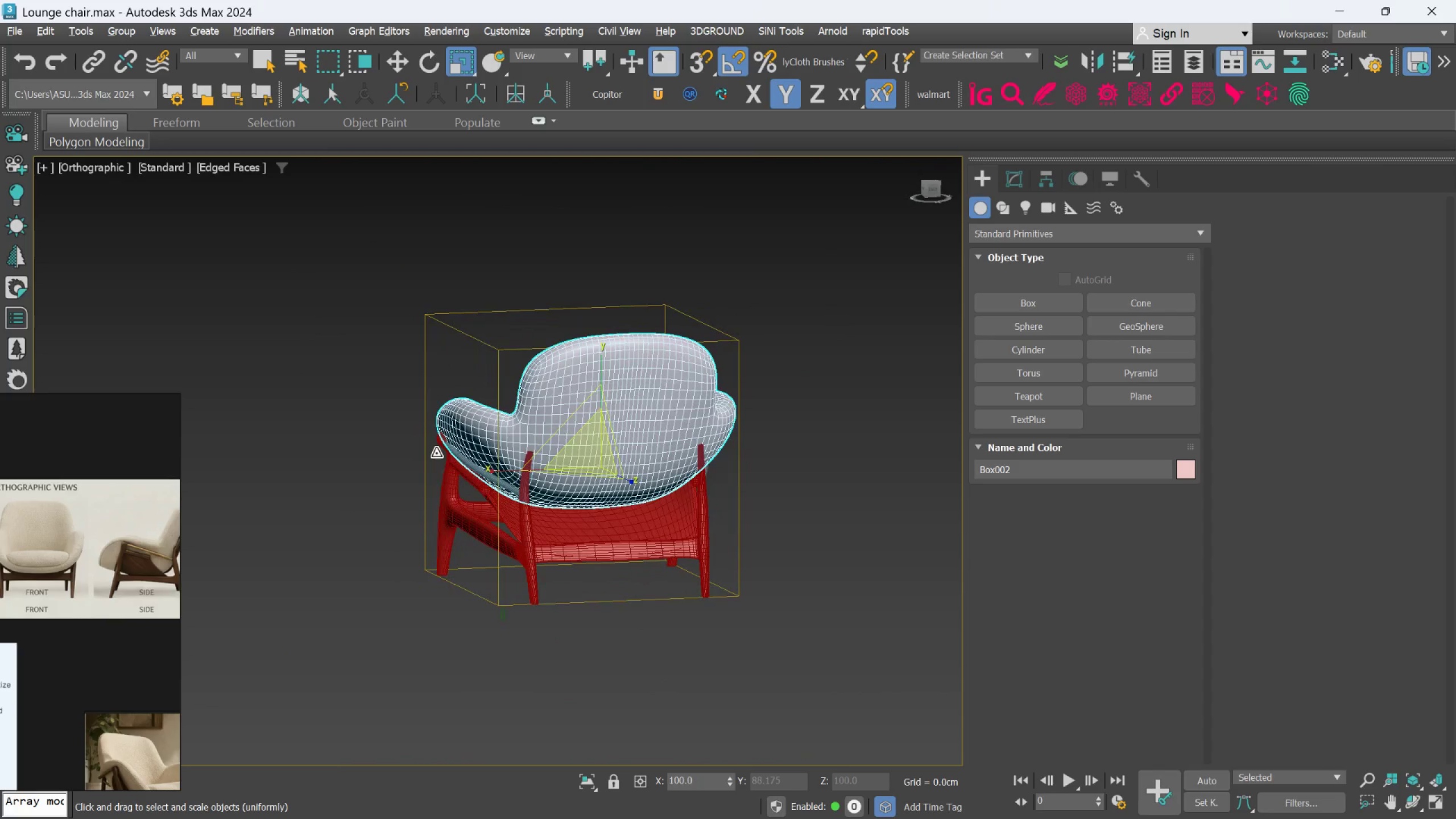 
key(Alt+AltLeft)
 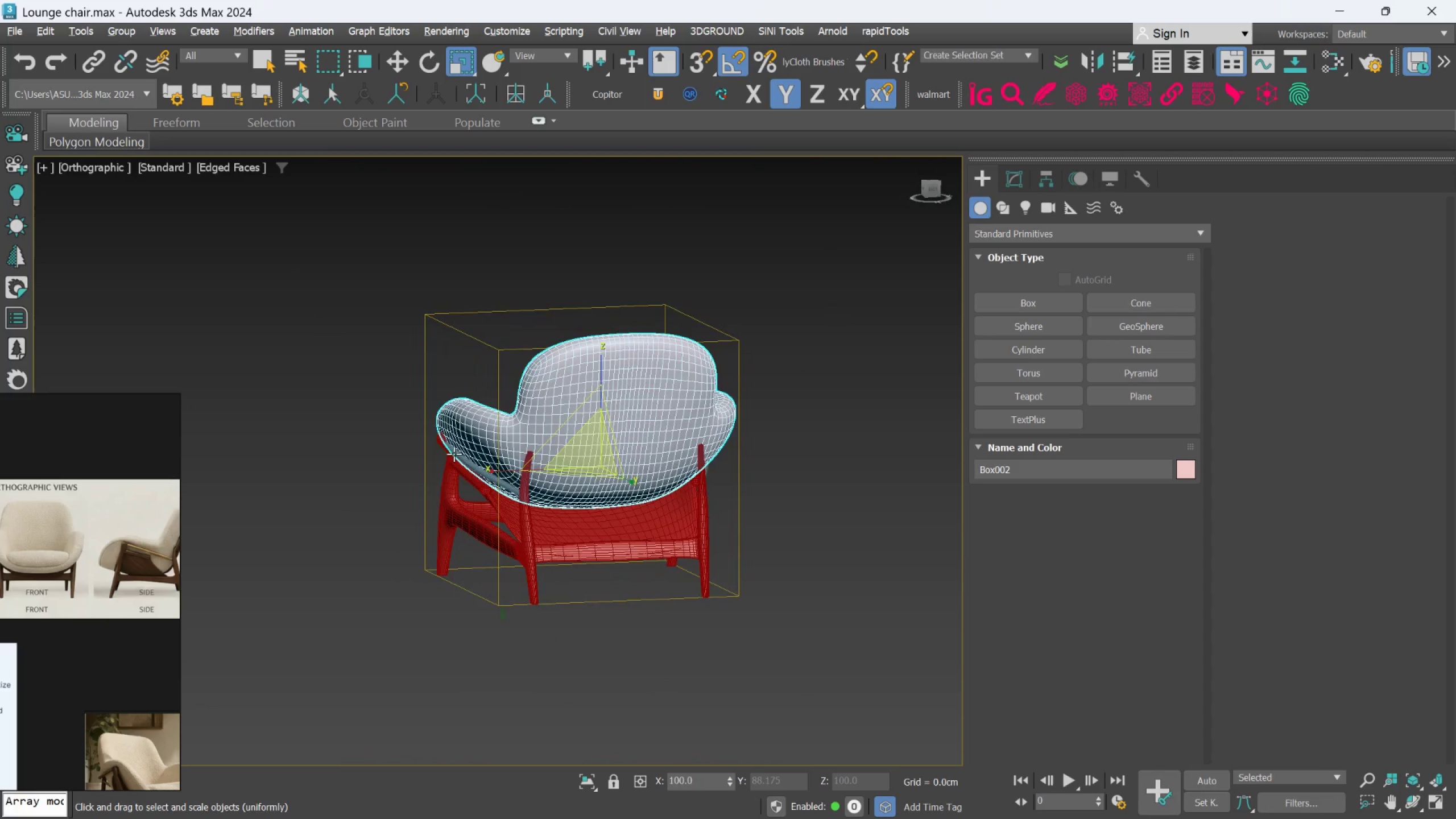 
key(Alt+AltLeft)
 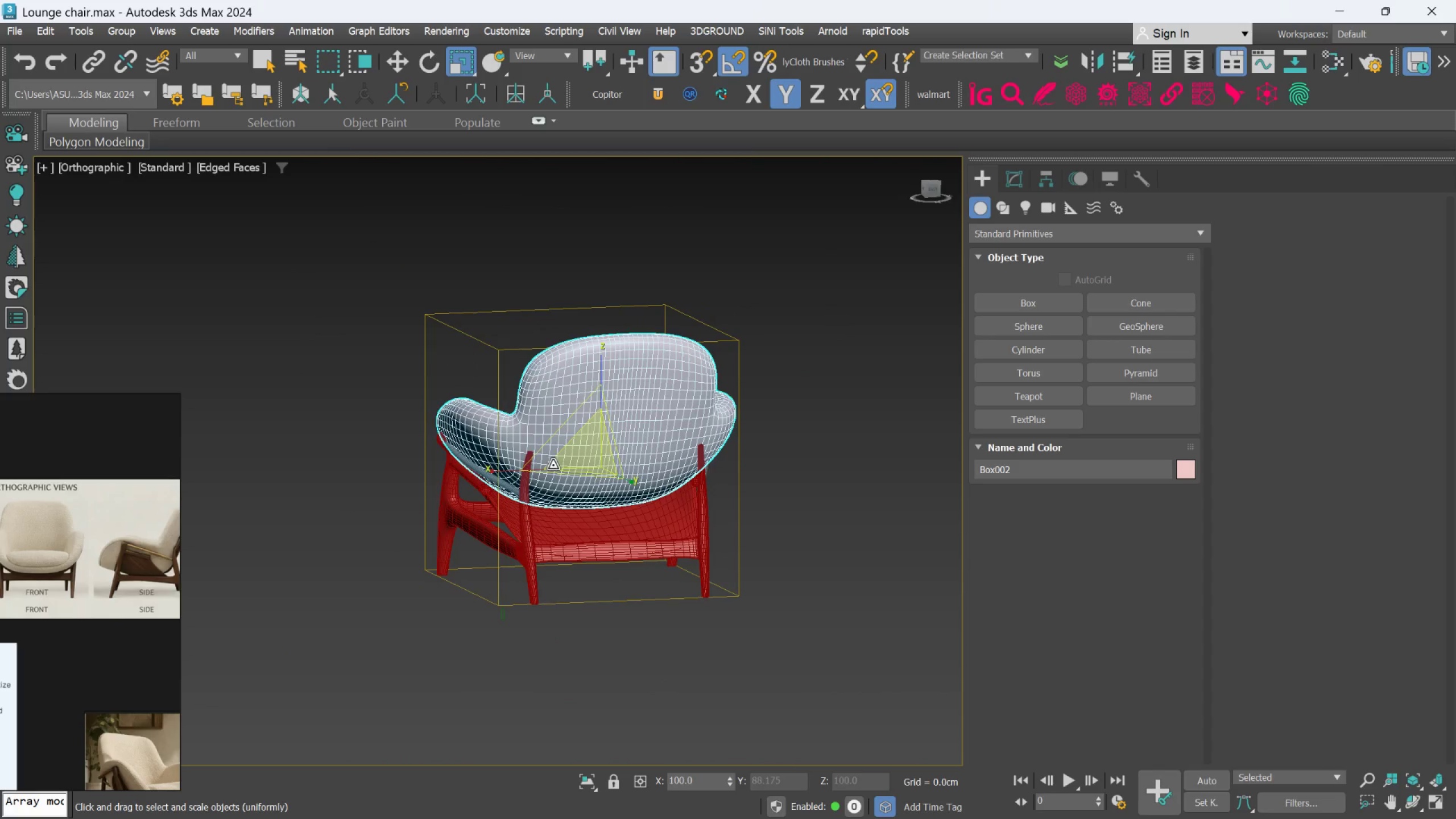 
hold_key(key=AltLeft, duration=1.5)
 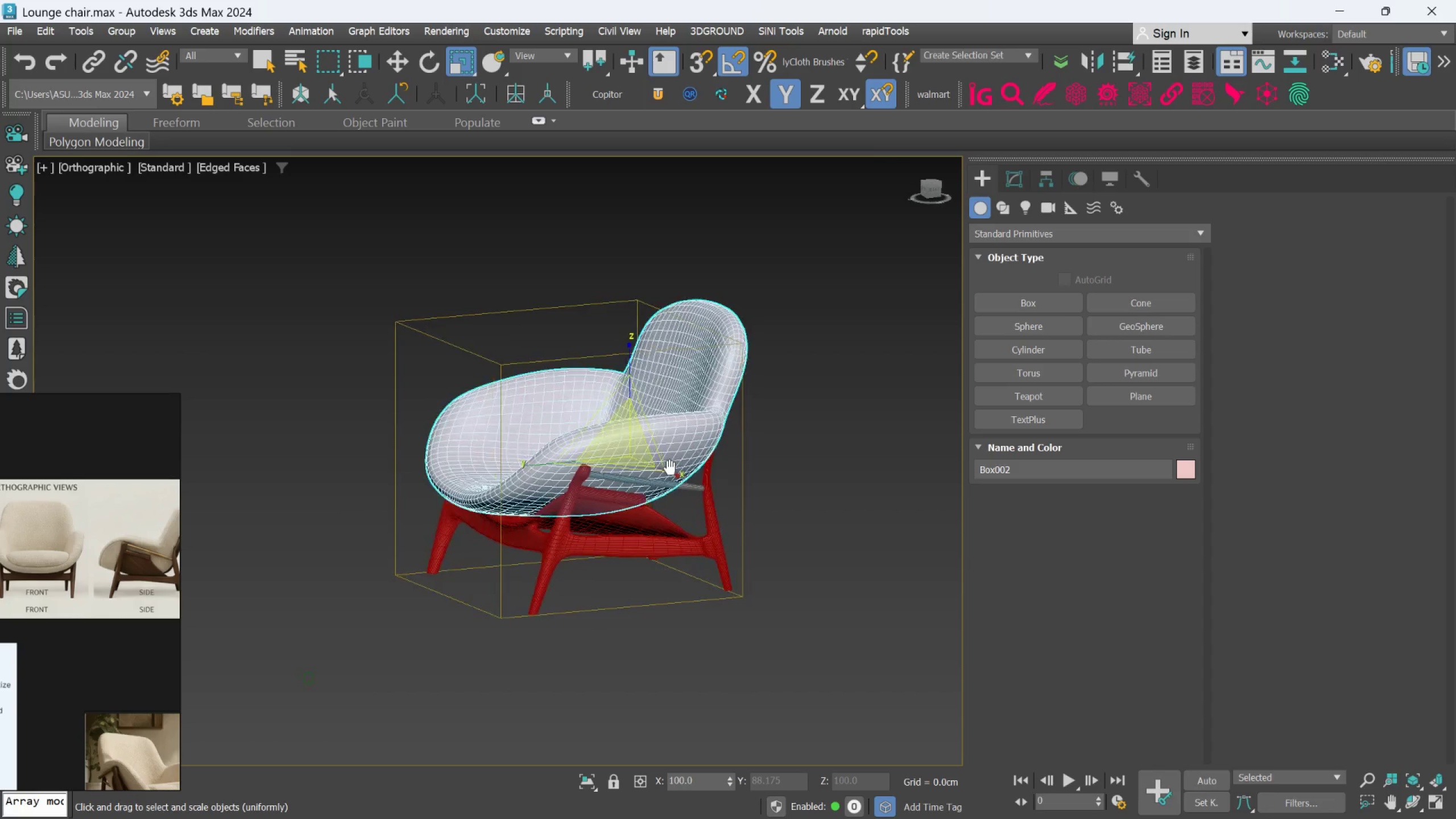 
key(Alt+AltLeft)
 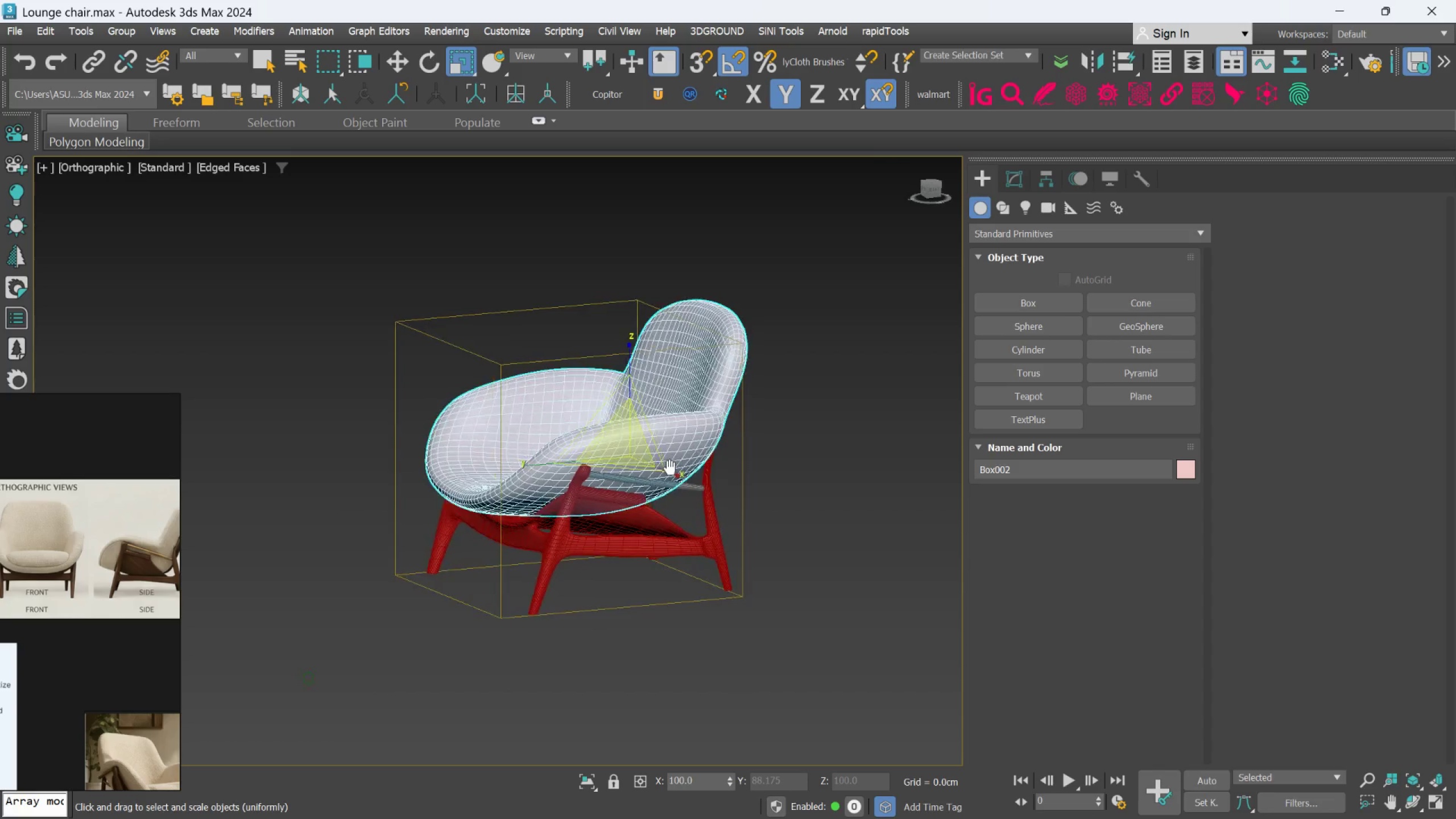 
key(Alt+AltLeft)
 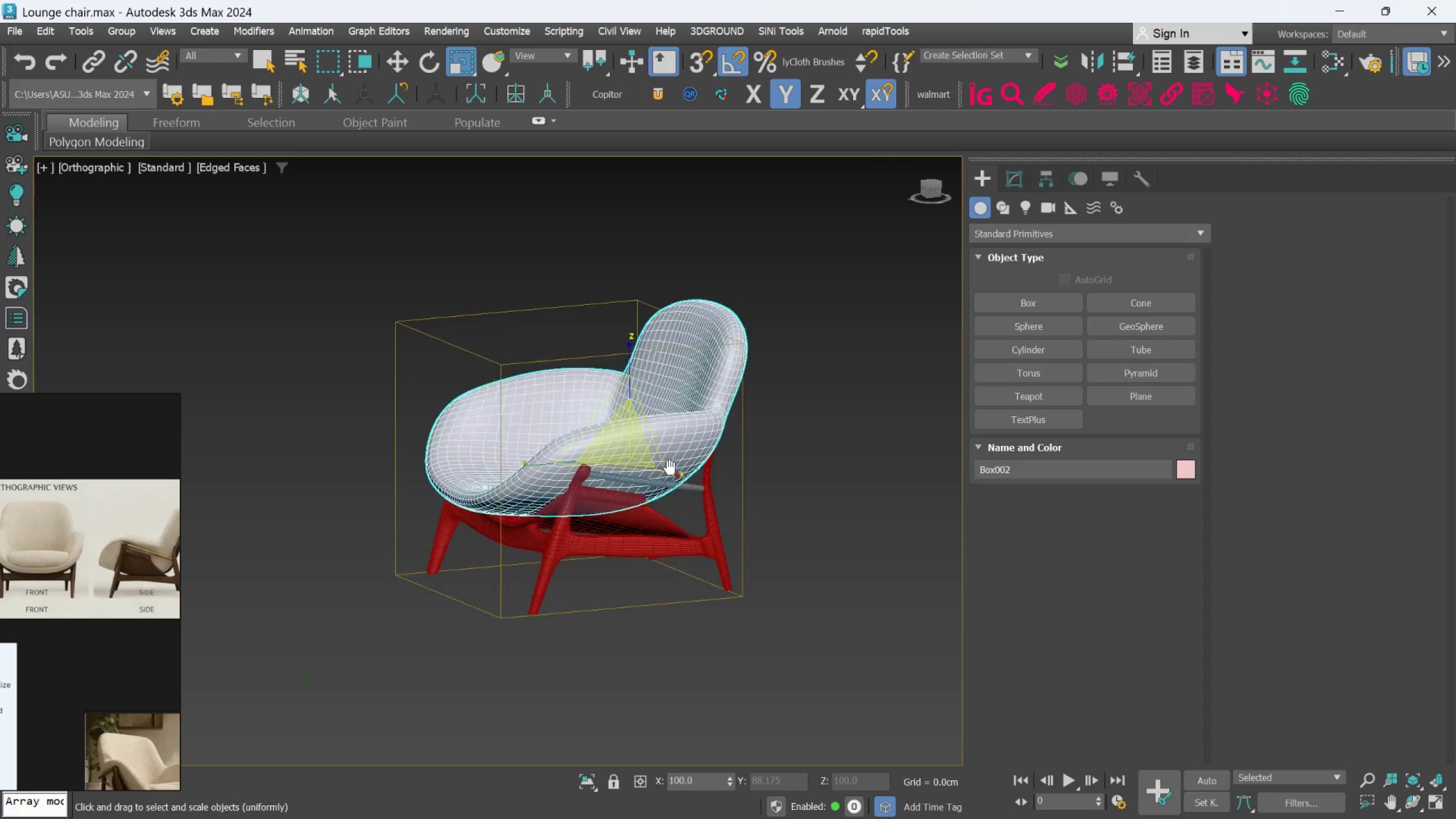 
key(Alt+AltLeft)
 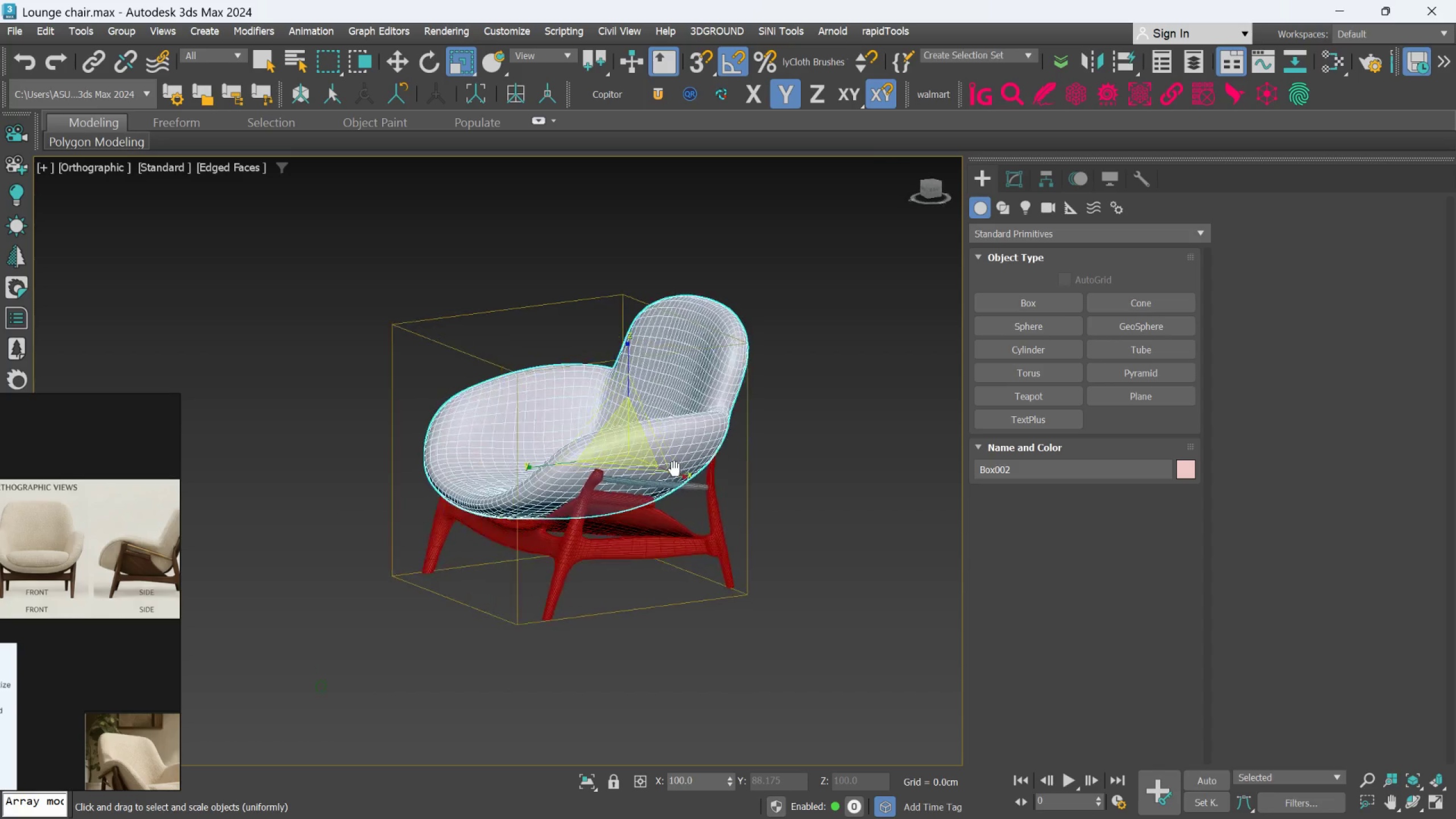 
key(Alt+AltLeft)
 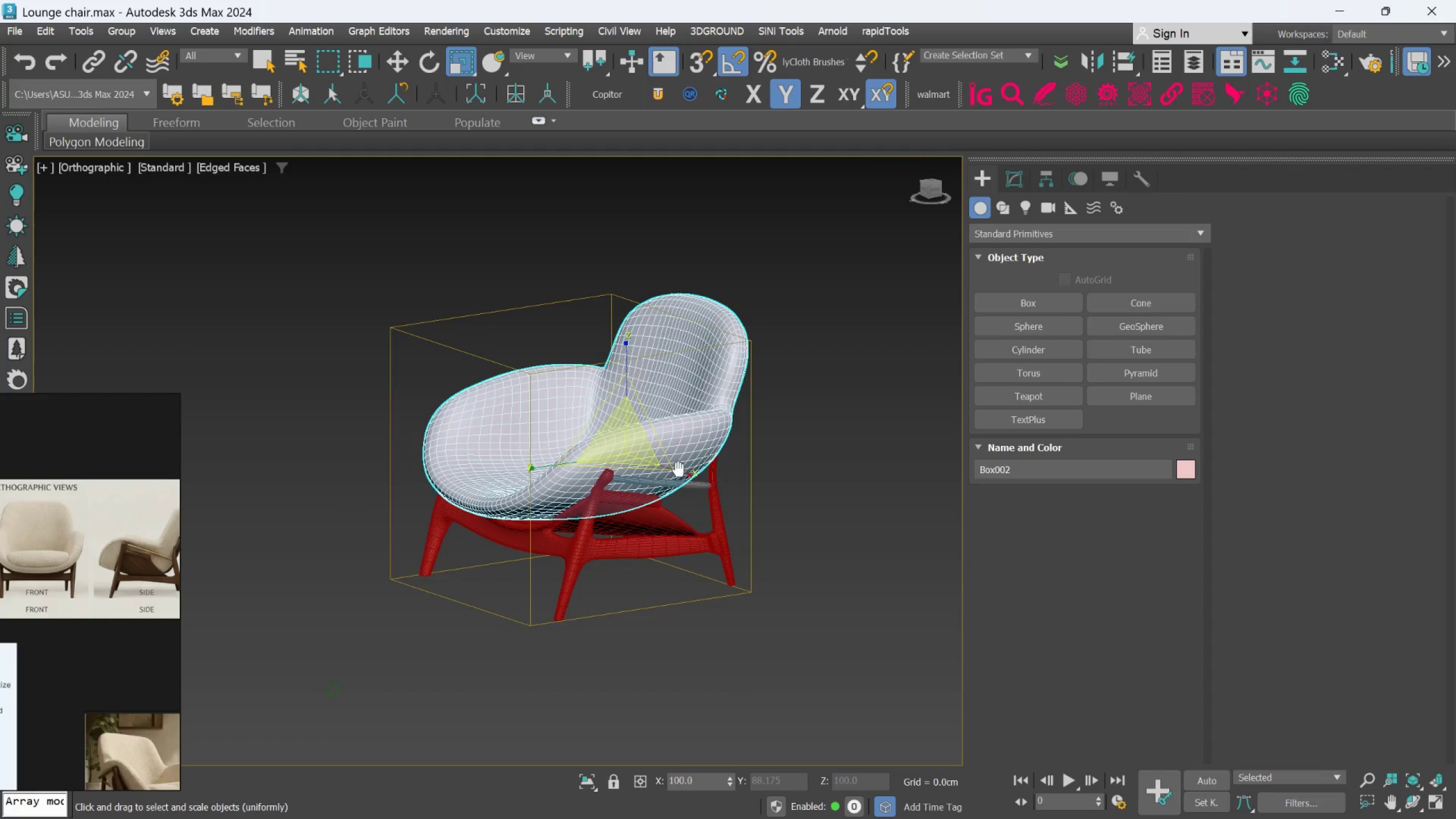 
key(Alt+AltLeft)
 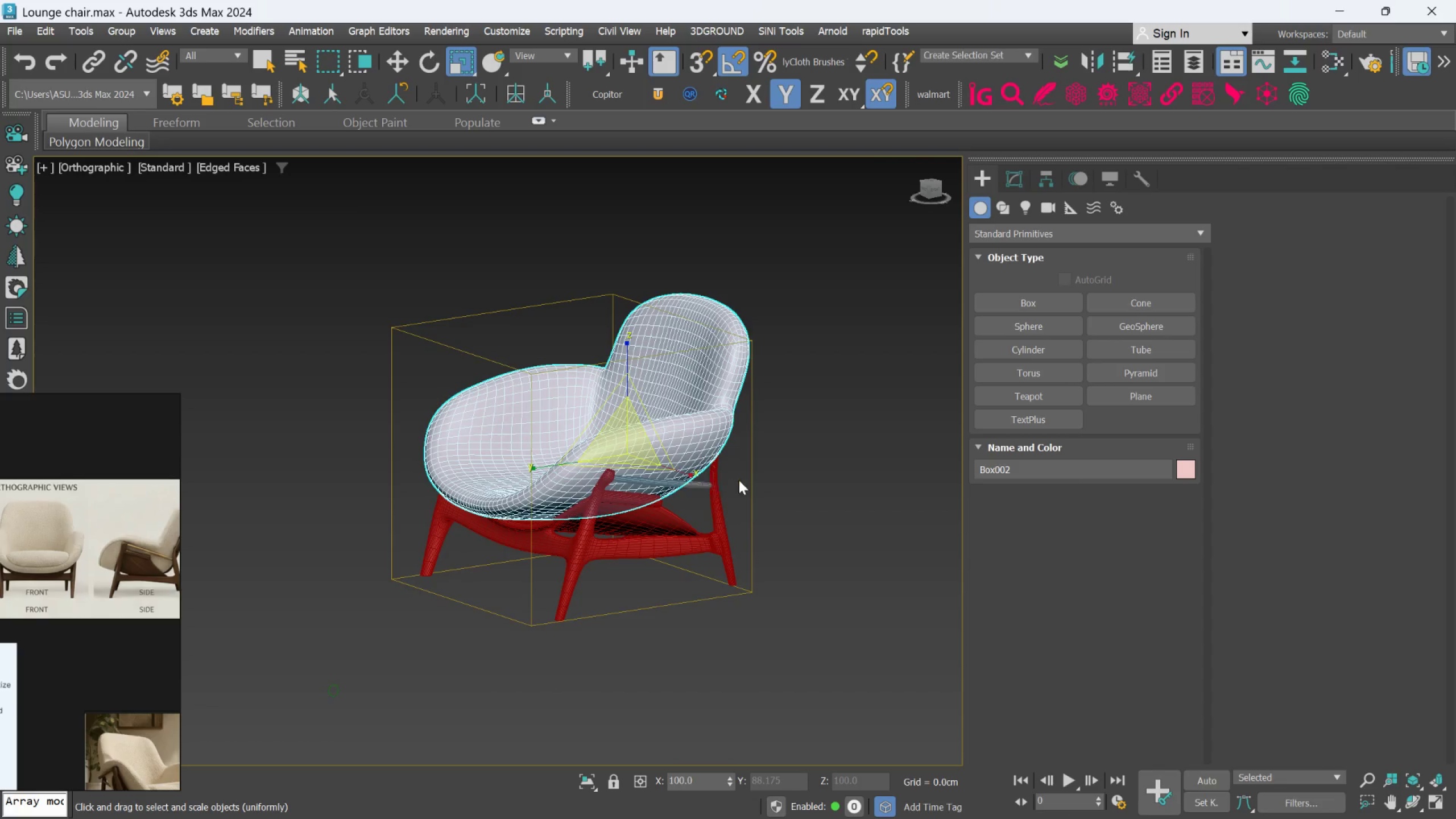 
key(Control+Z)
 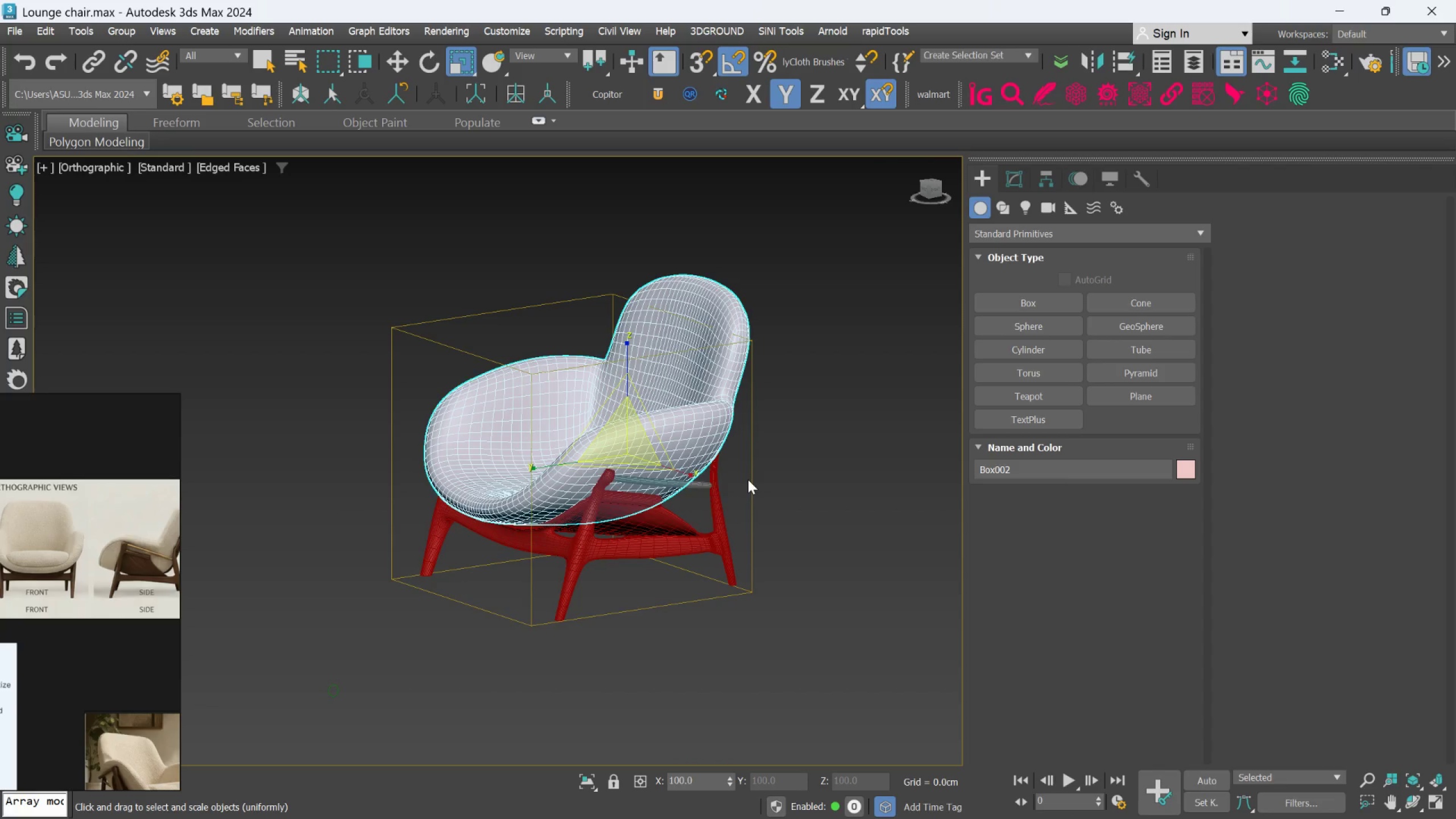 
key(Control+Y)
 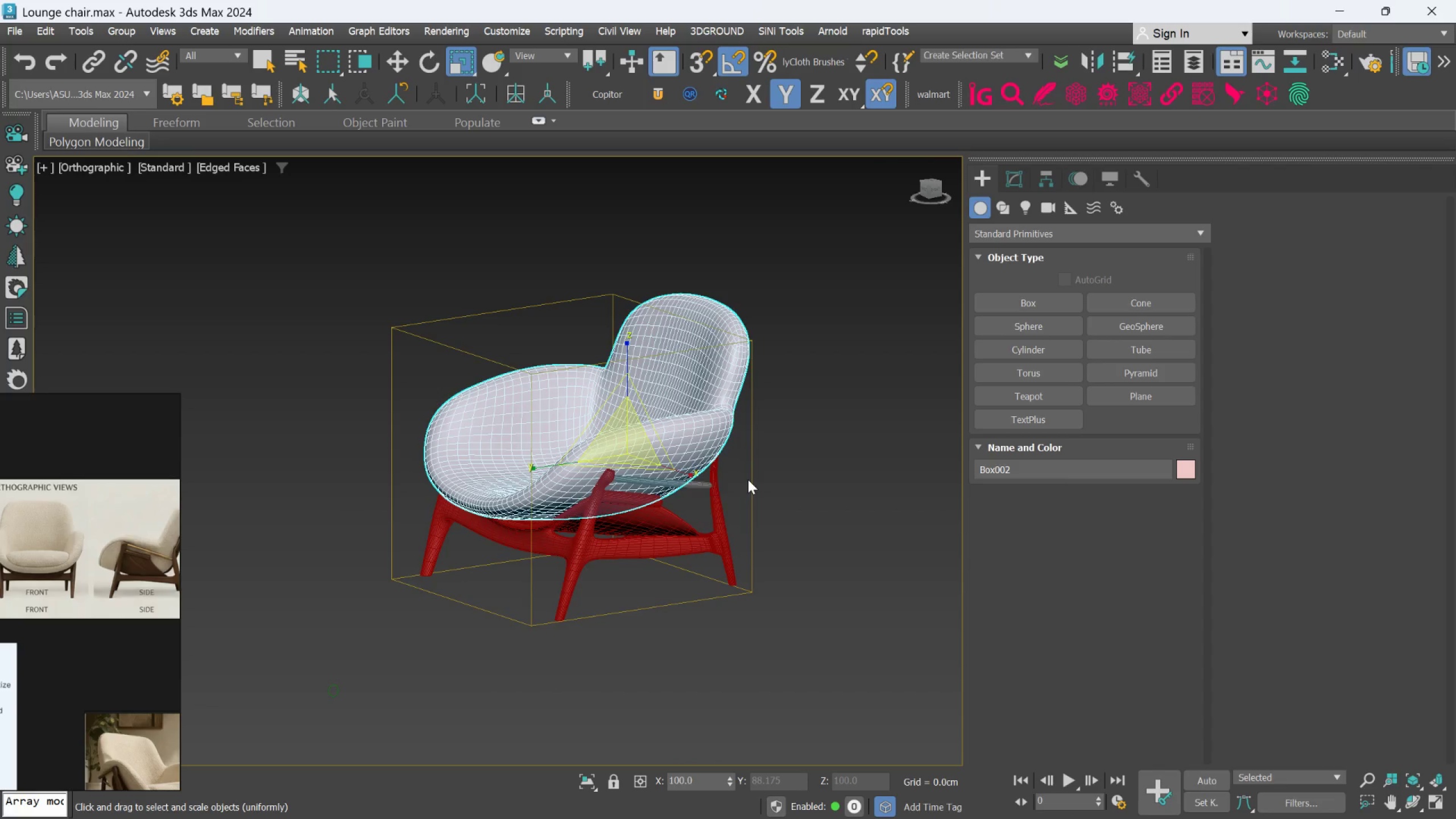 
hold_key(key=AltLeft, duration=1.5)
 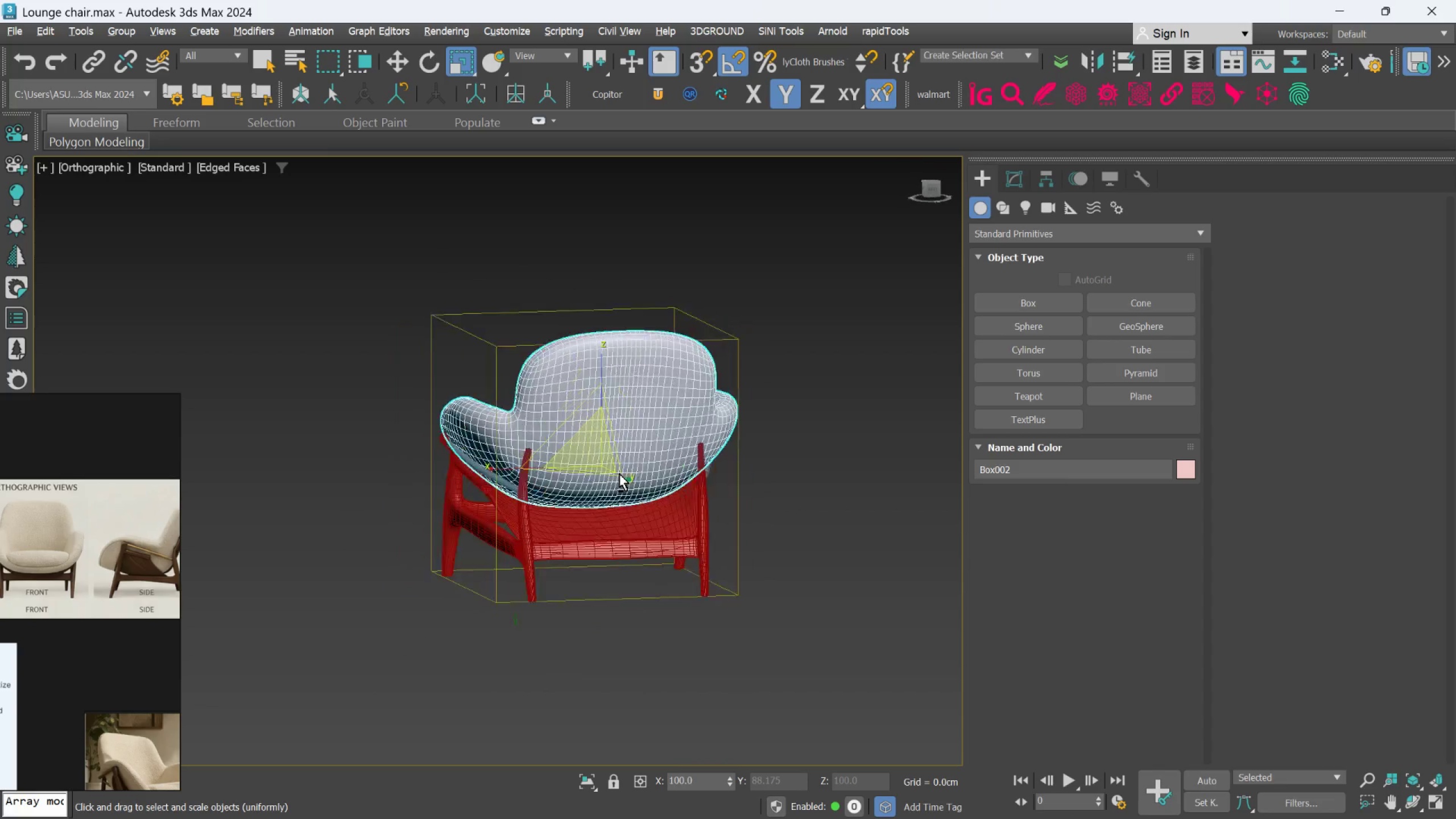 
hold_key(key=AltLeft, duration=1.33)
 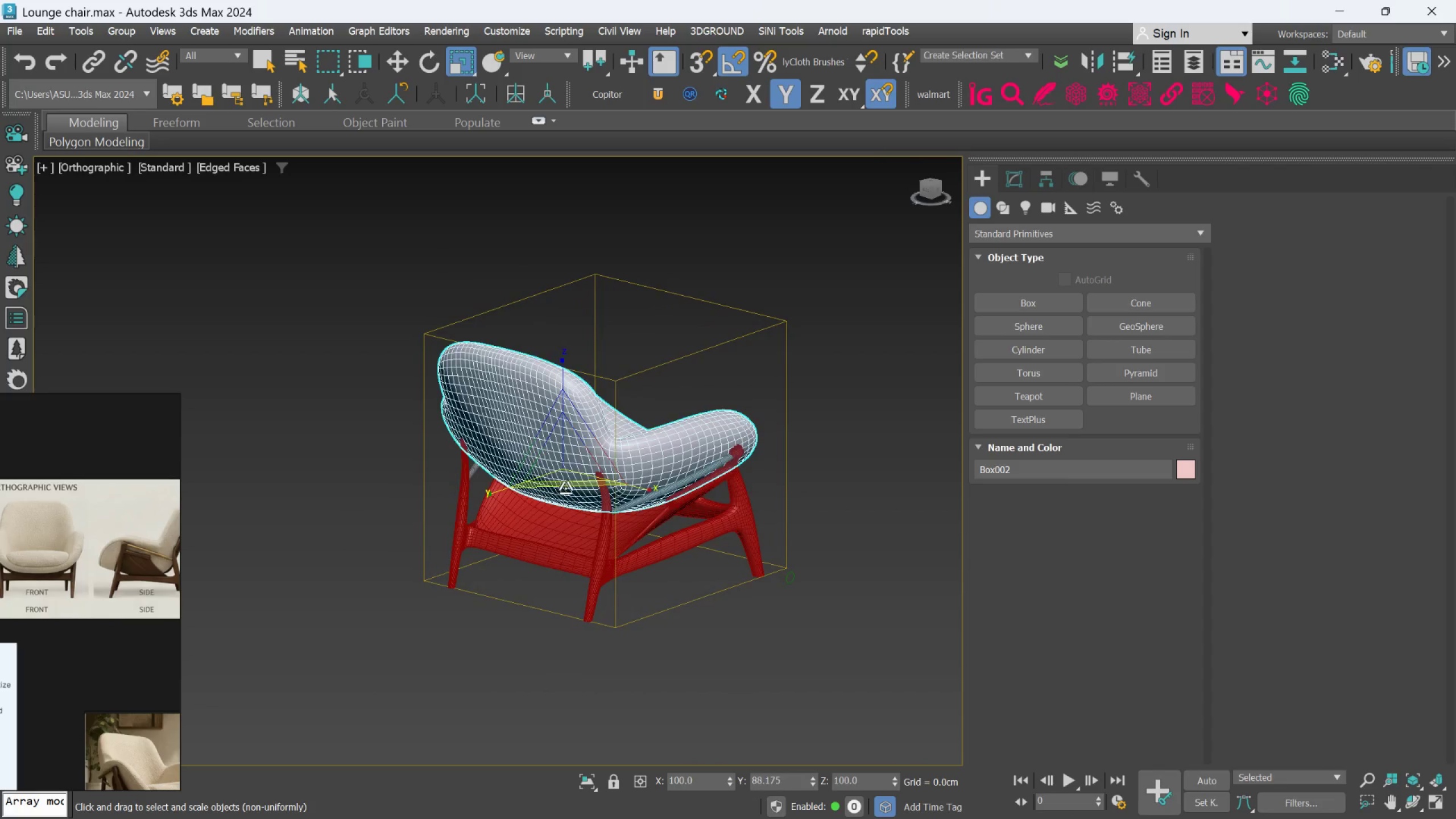 
hold_key(key=AltLeft, duration=1.91)
 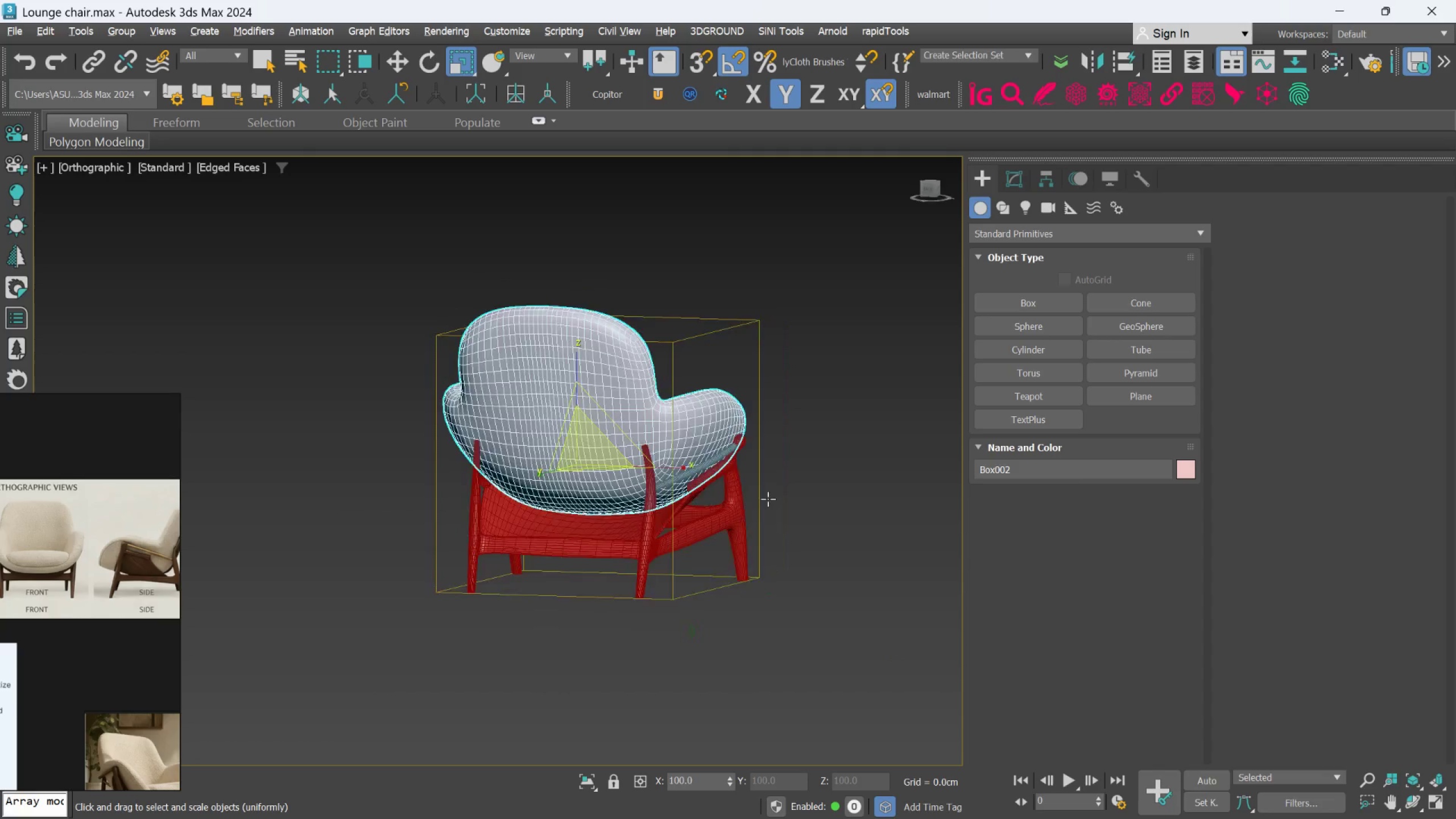 
key(Control+Z)
 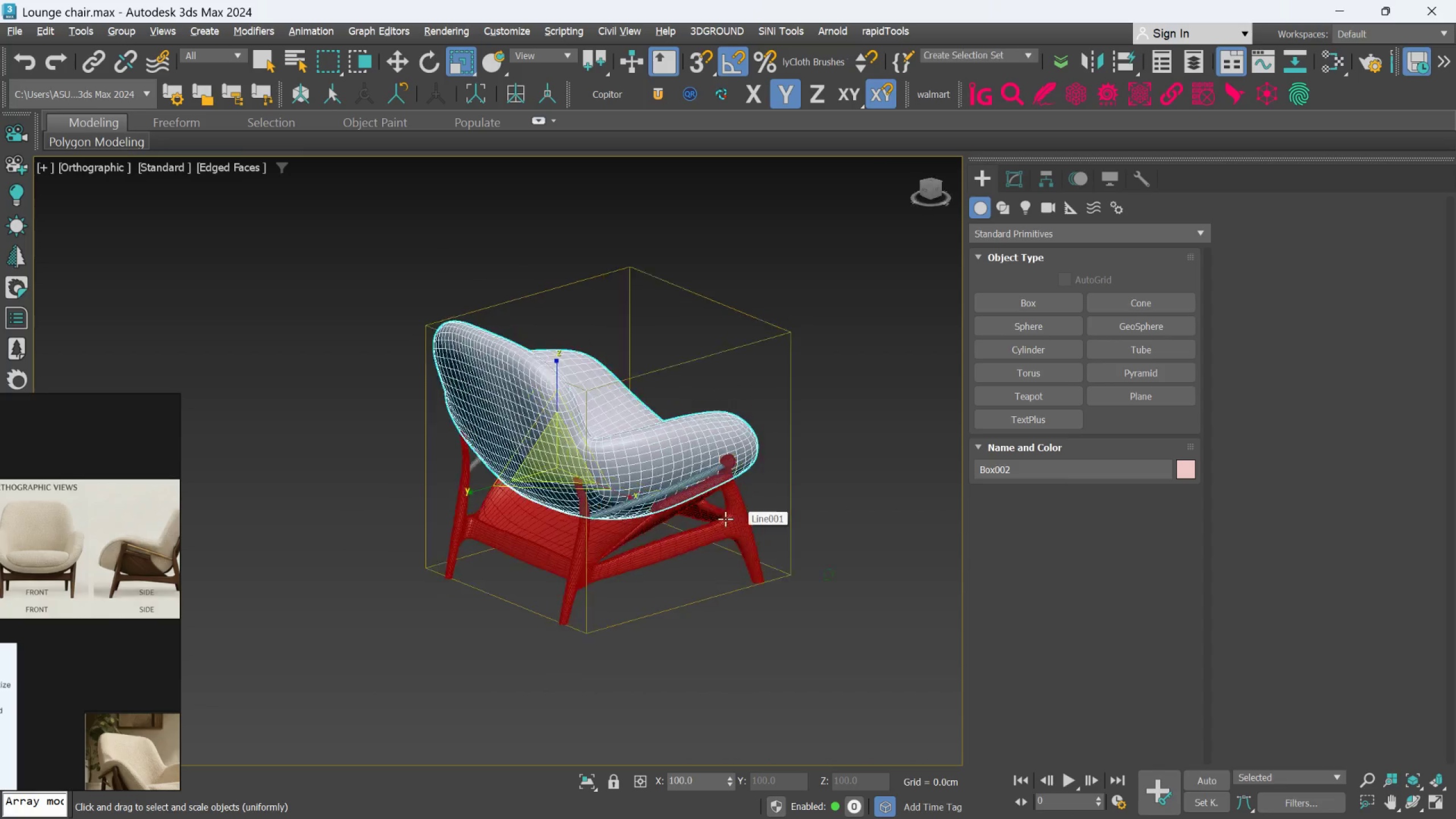 
hold_key(key=AltLeft, duration=0.66)
 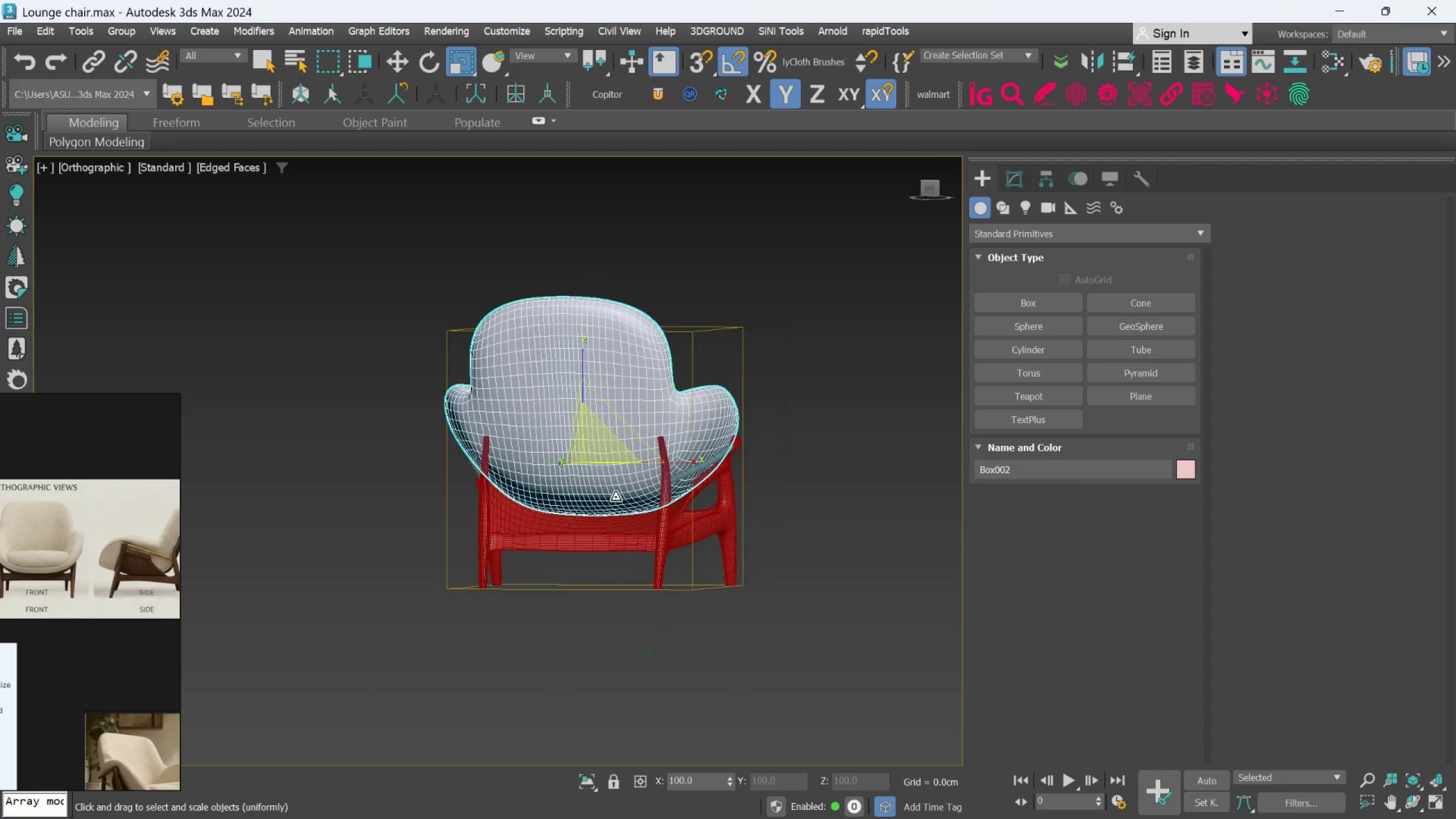 
hold_key(key=AltLeft, duration=1.02)
 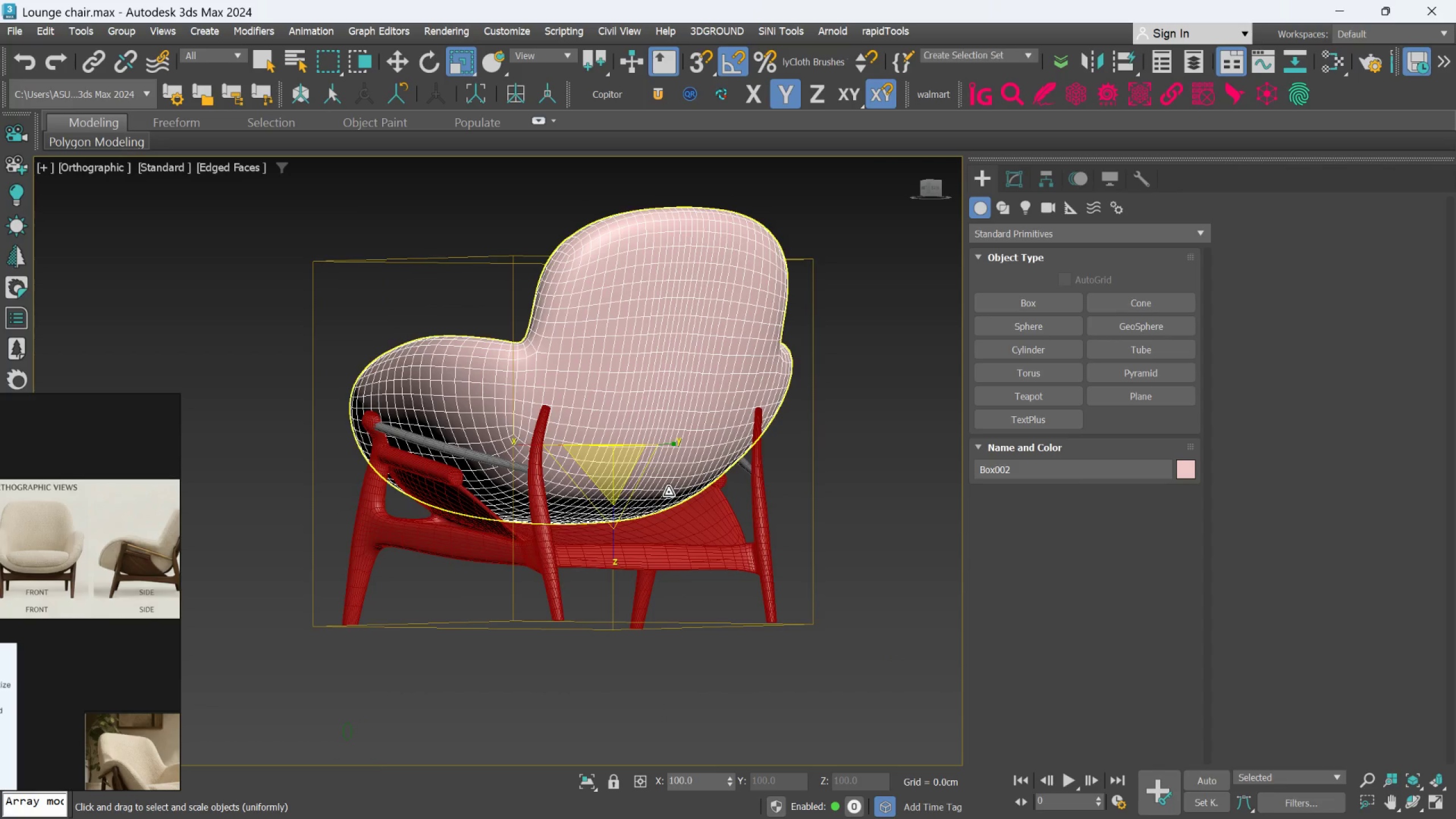 
scroll: coordinate [615, 497], scroll_direction: up, amount: 1.0
 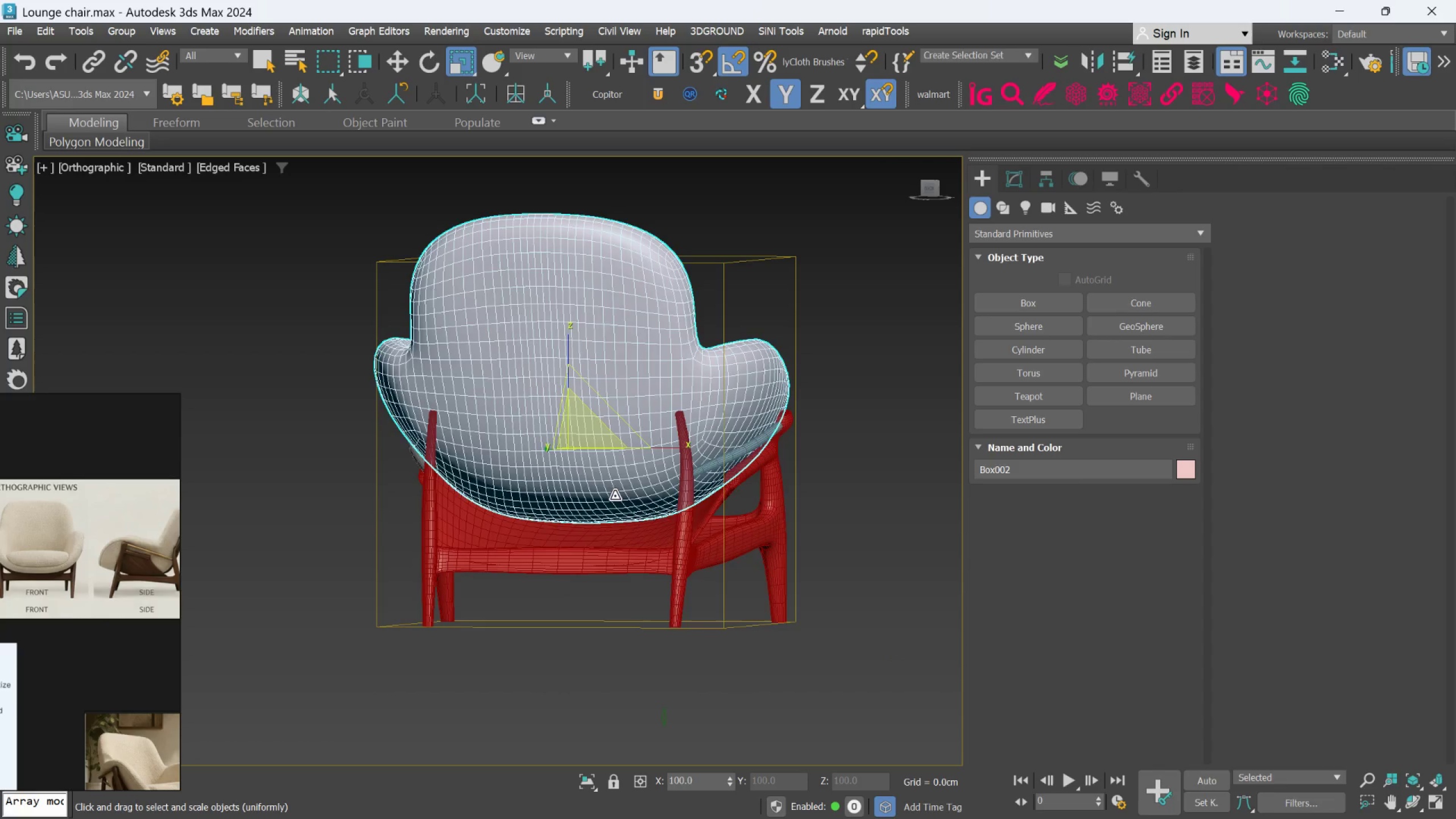 
hold_key(key=AltLeft, duration=1.19)
 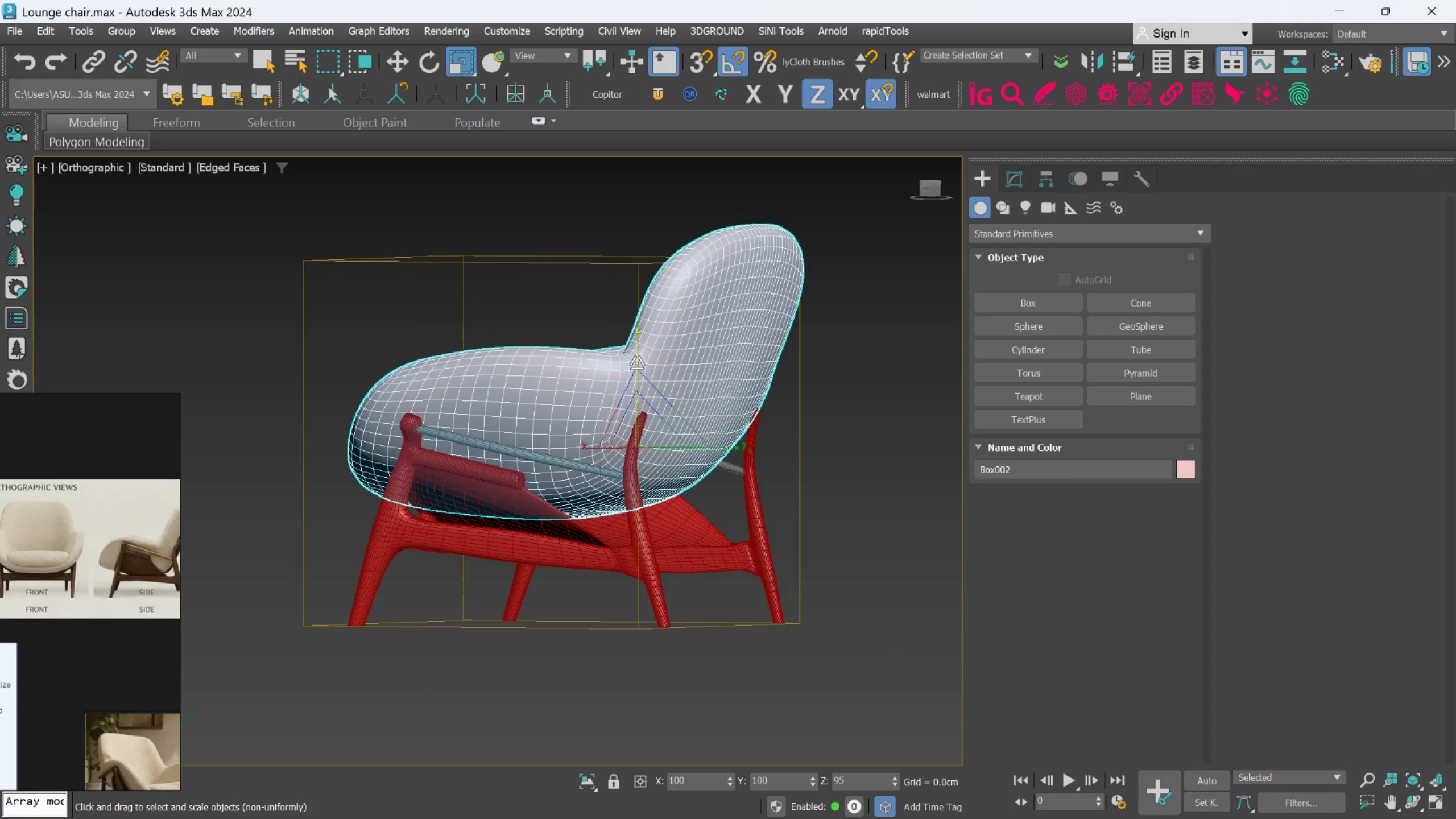 
hold_key(key=AltLeft, duration=0.62)
 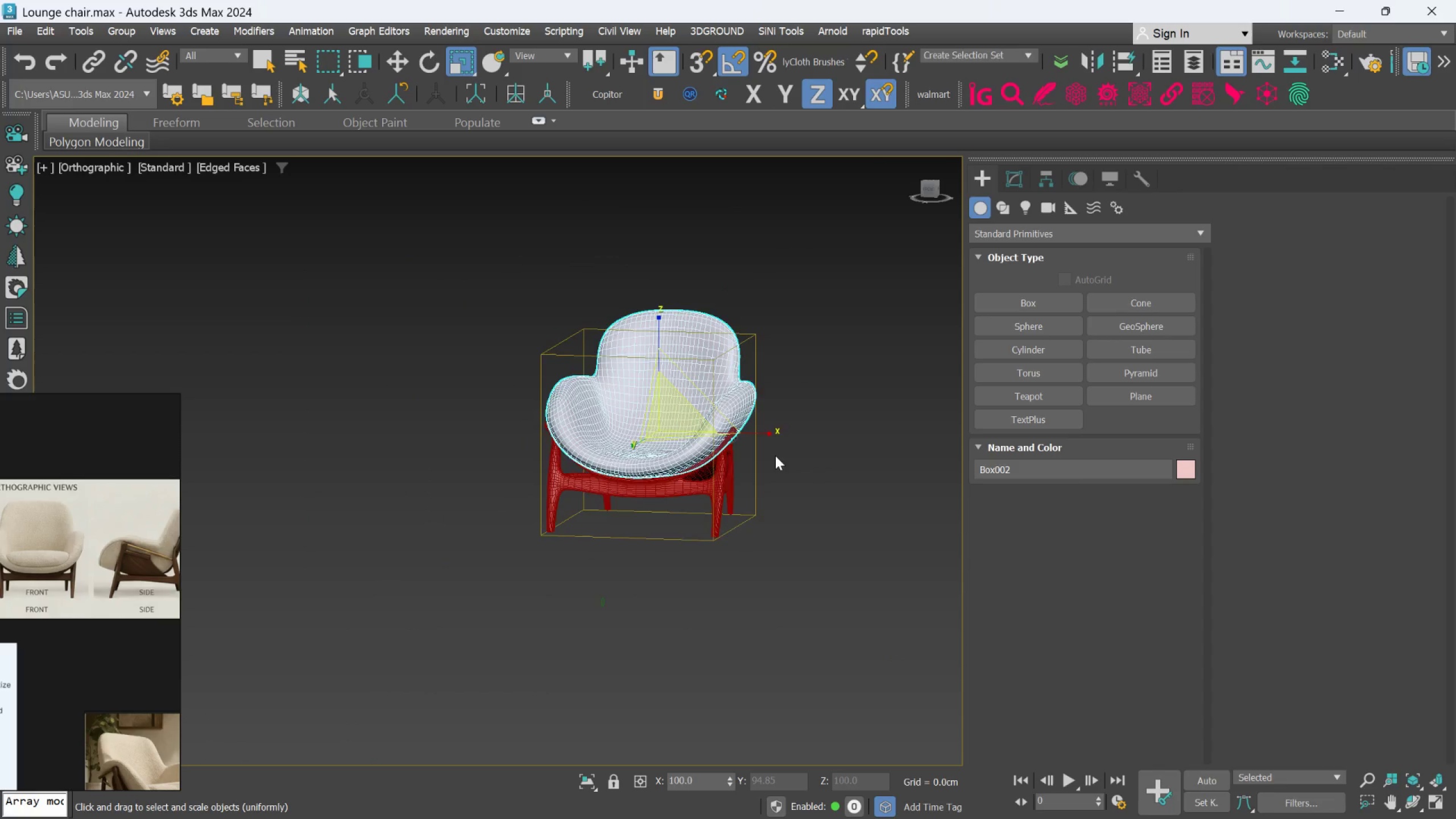 
scroll: coordinate [724, 426], scroll_direction: down, amount: 2.0
 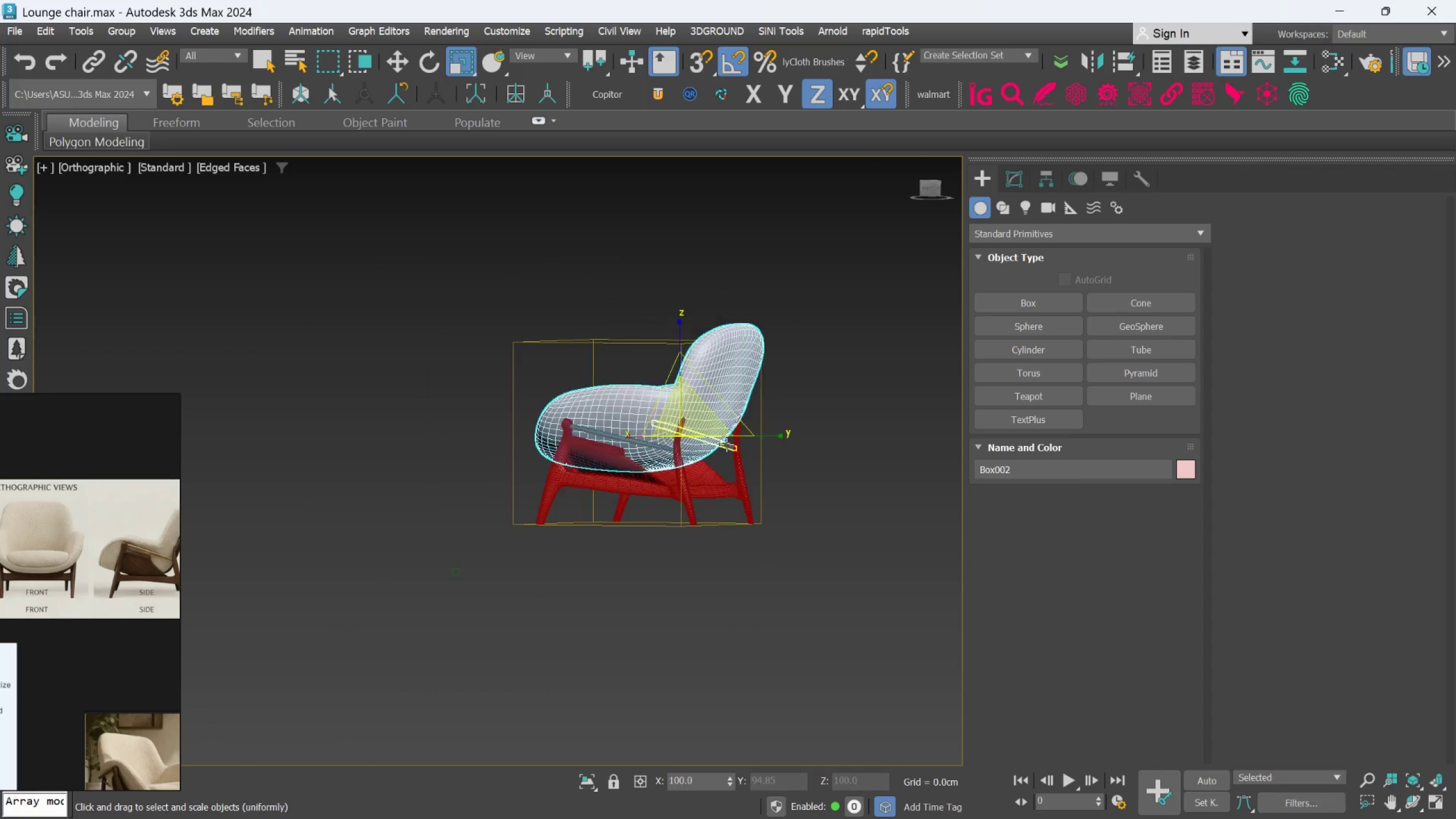 
hold_key(key=AltLeft, duration=0.34)
 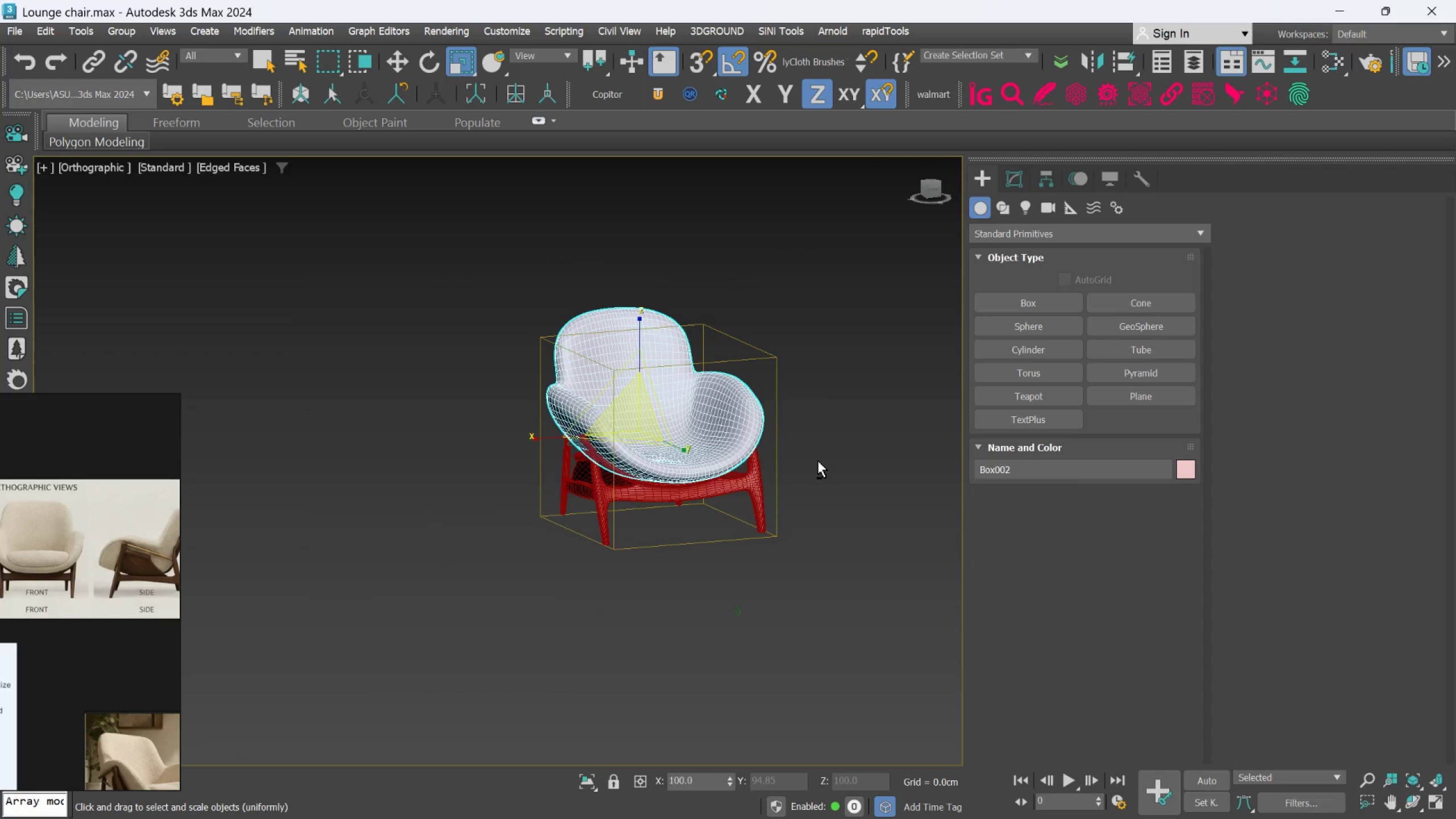 
key(F)
 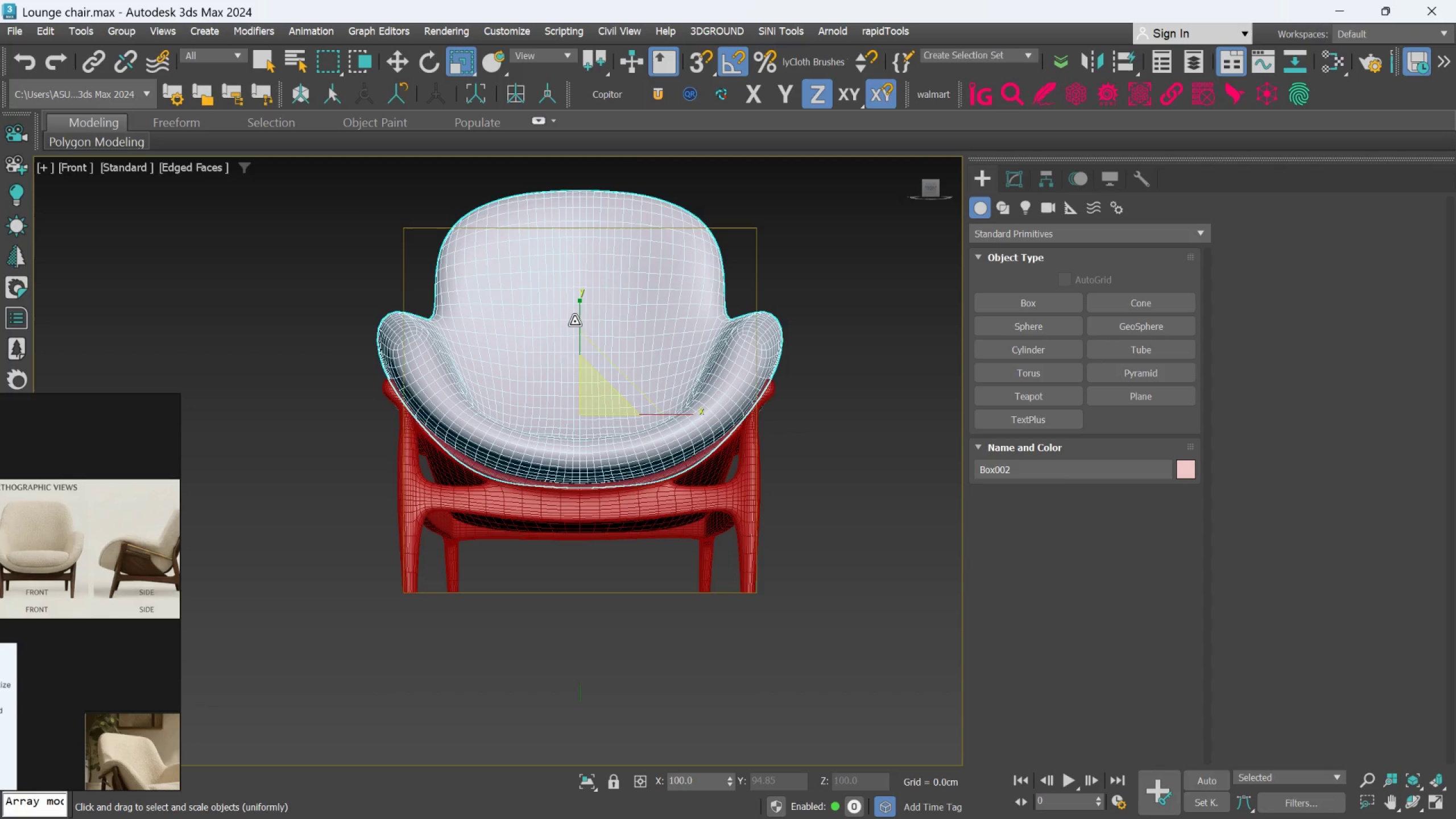 
left_click_drag(start_coordinate=[579, 315], to_coordinate=[580, 323])
 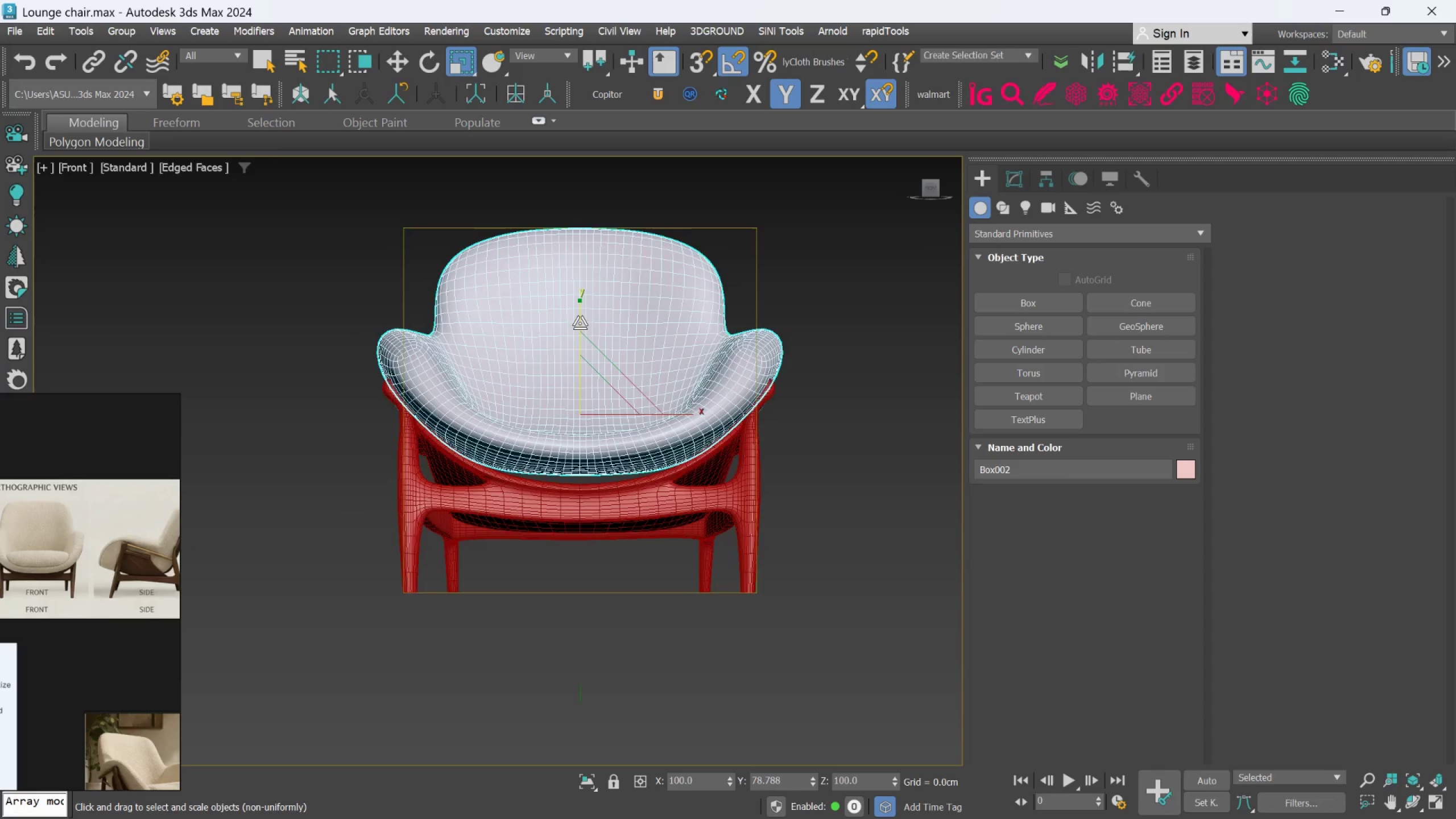 
scroll: coordinate [580, 323], scroll_direction: down, amount: 1.0
 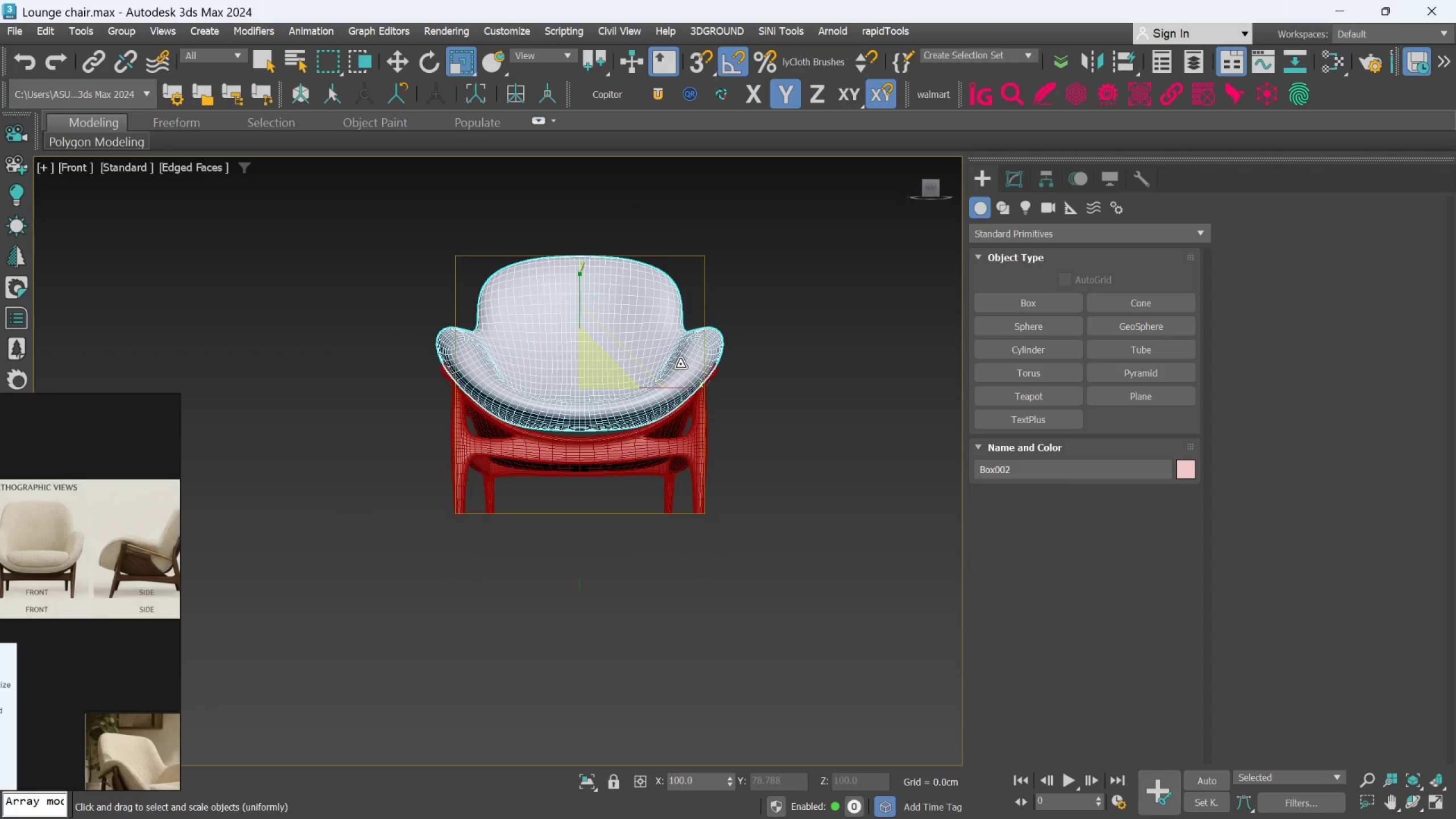 
hold_key(key=AltLeft, duration=1.5)
 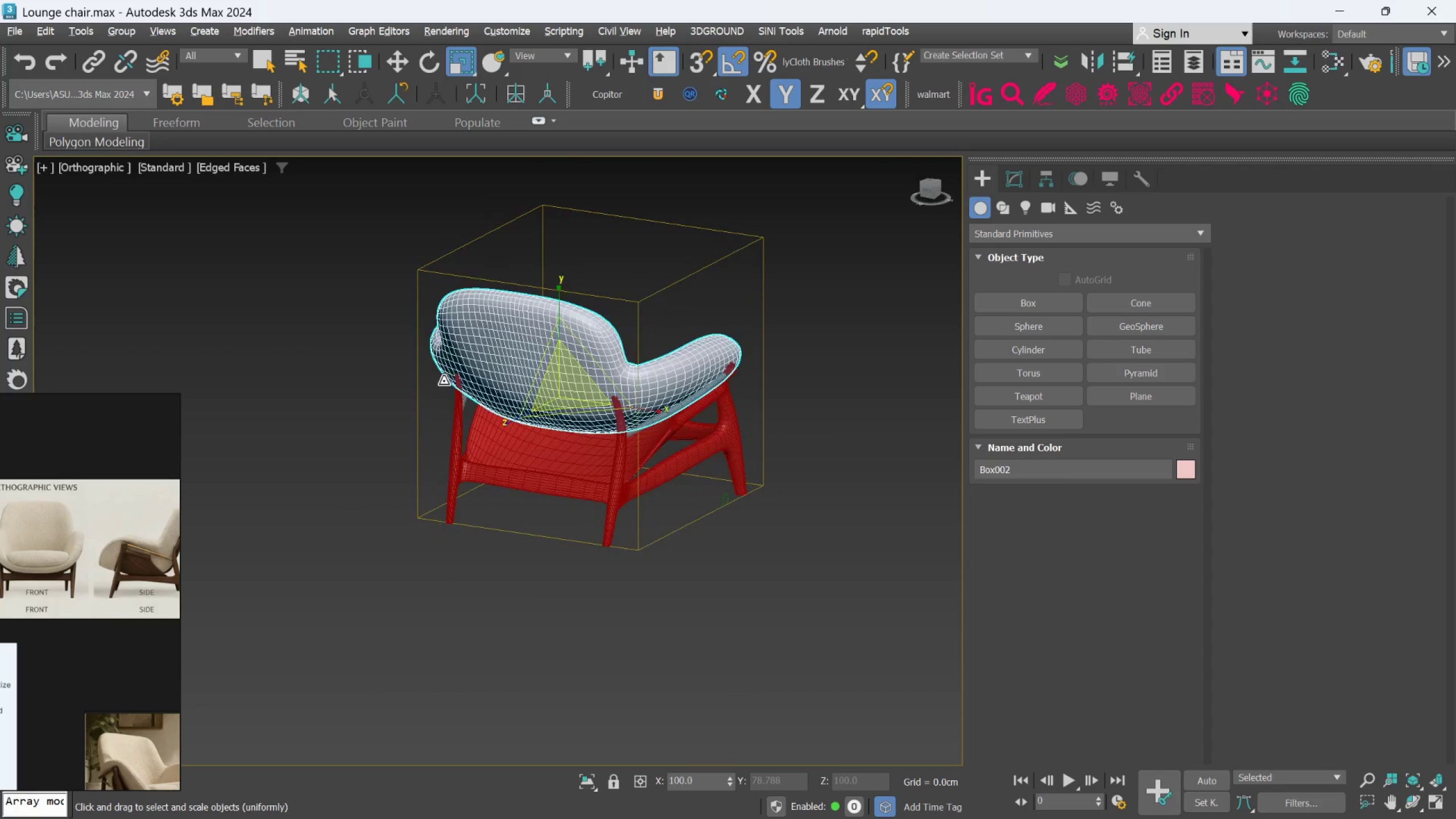 
key(Alt+AltLeft)
 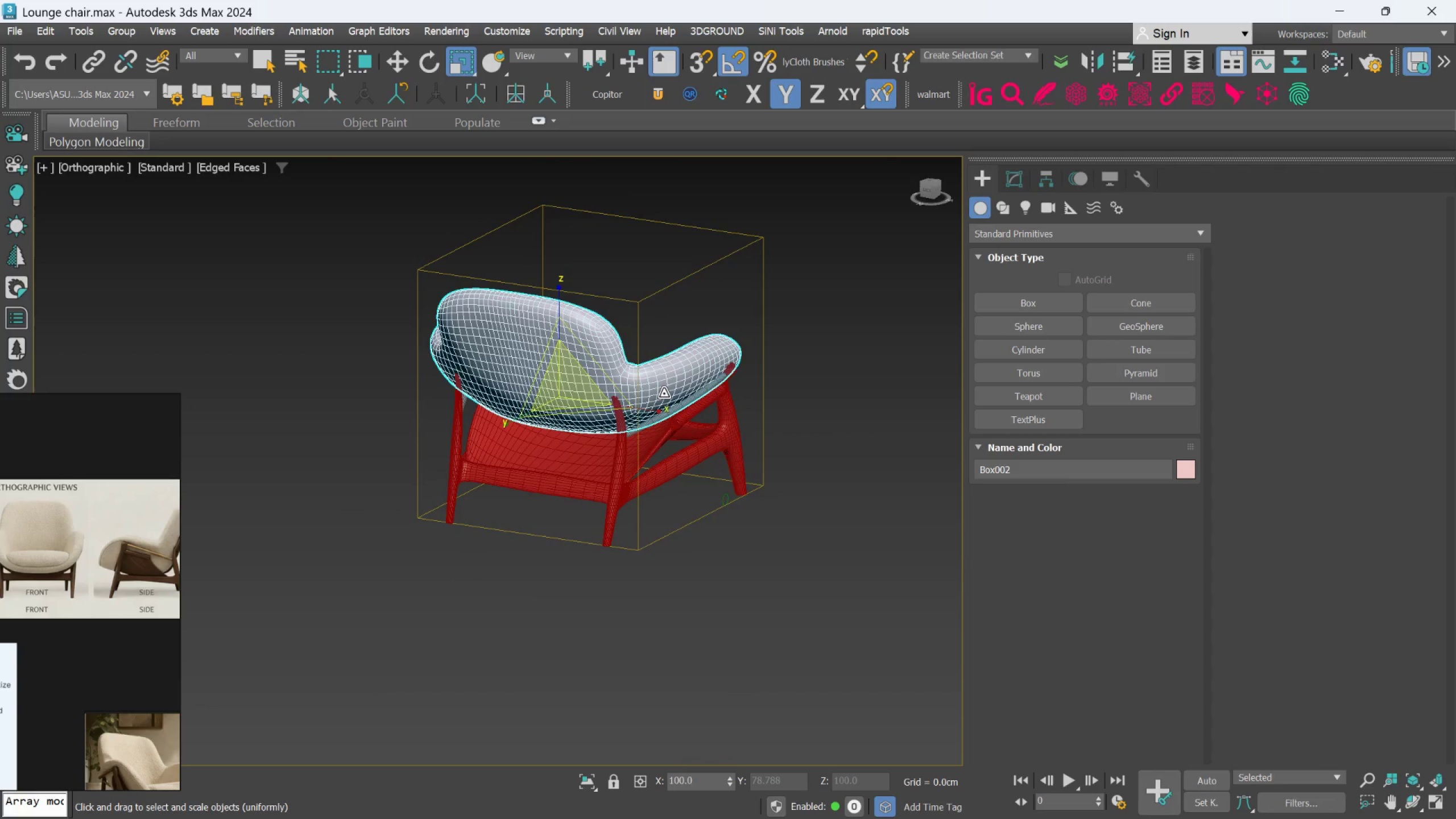 
key(Control+Z)
 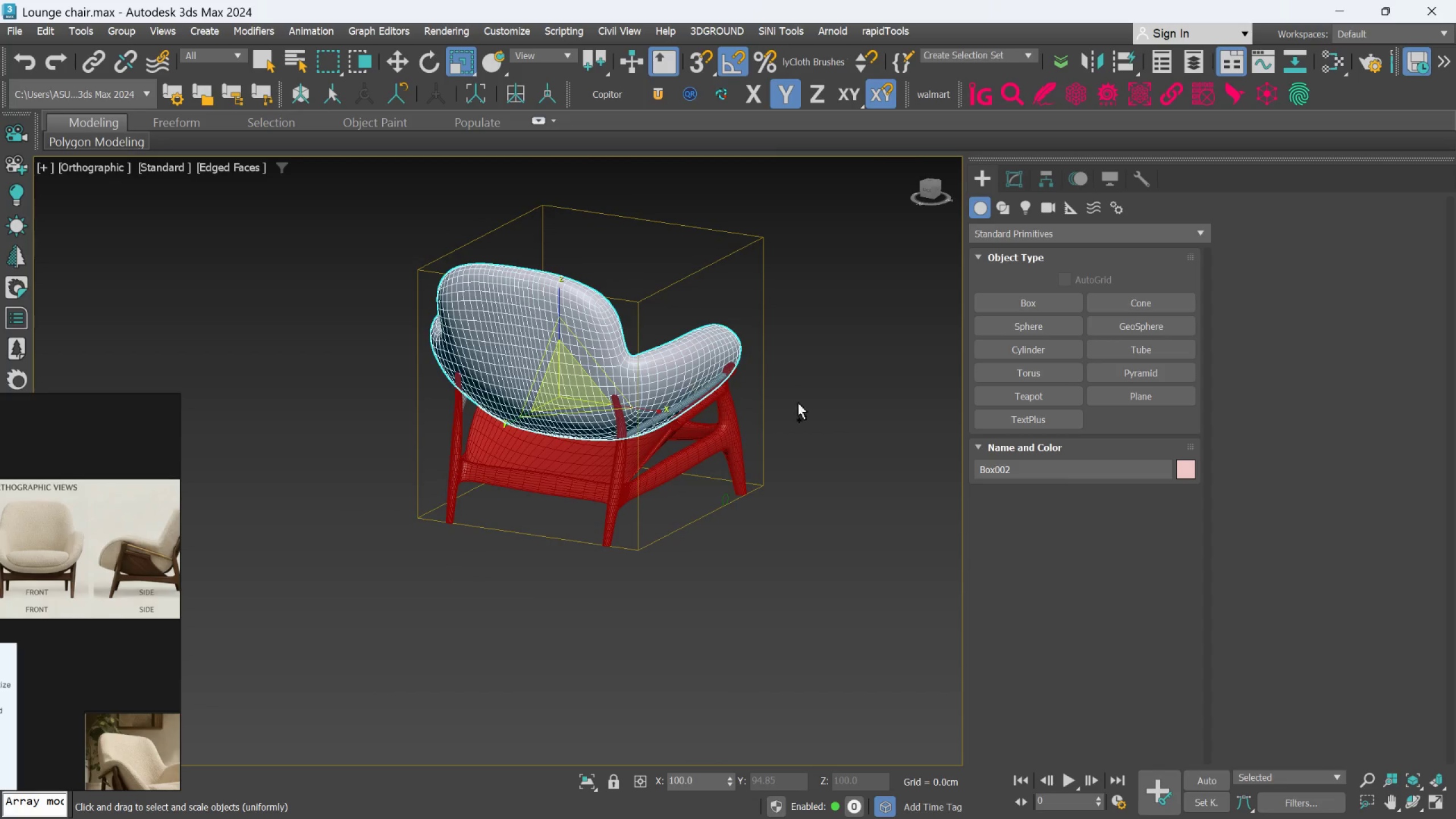 
key(Control+Z)
 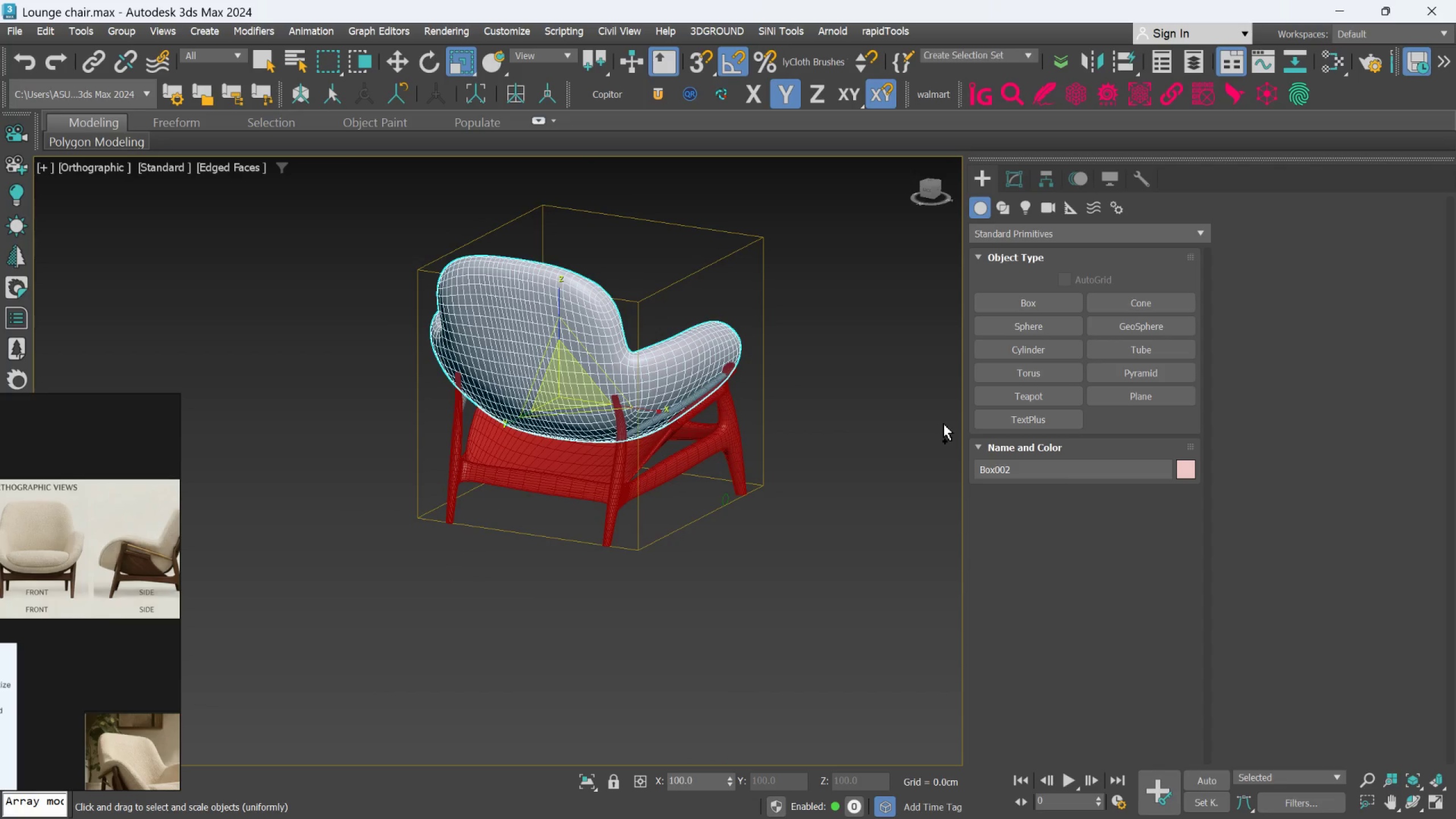 
key(Control+Z)
 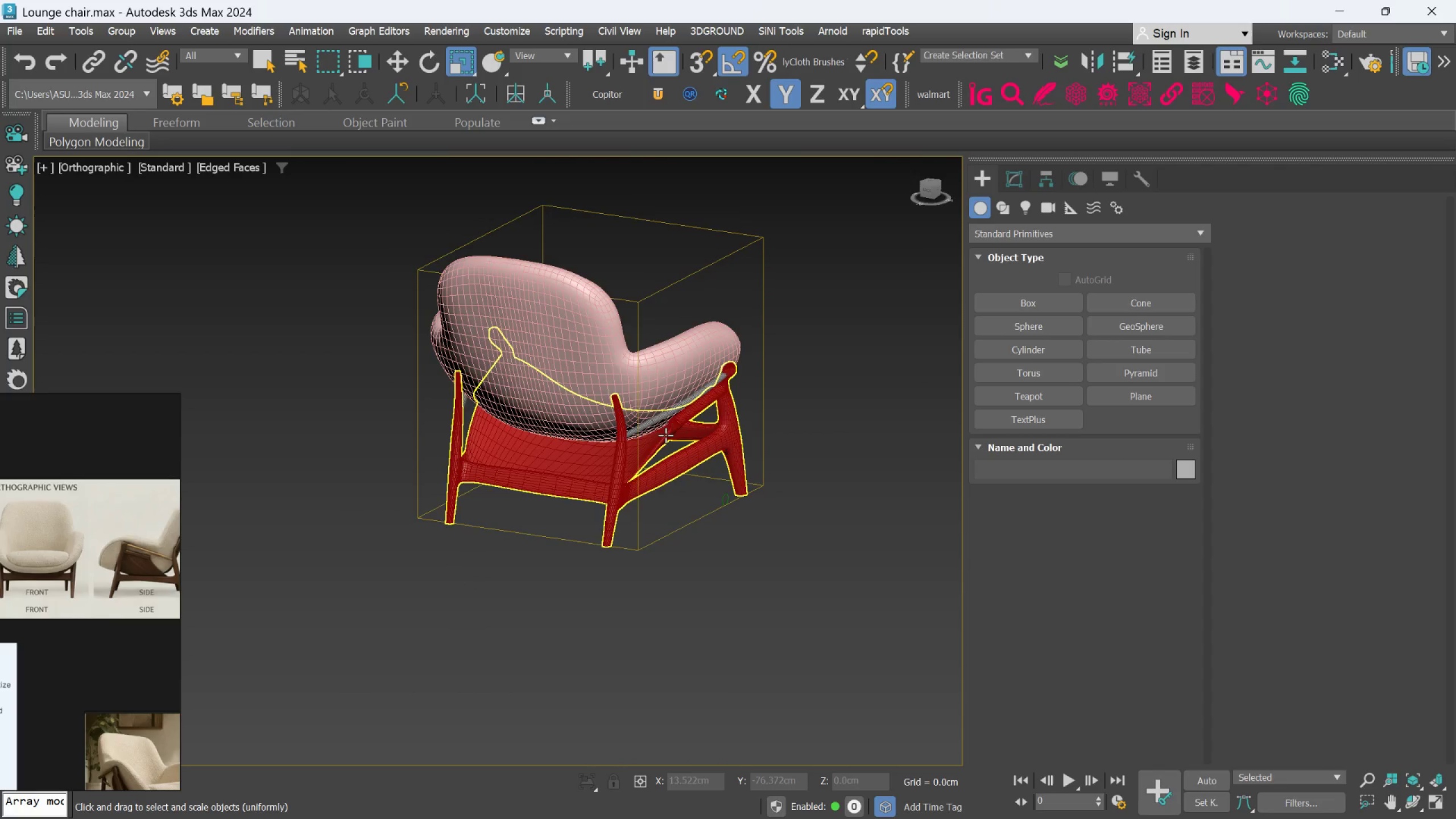 
scroll: coordinate [664, 435], scroll_direction: up, amount: 2.0
 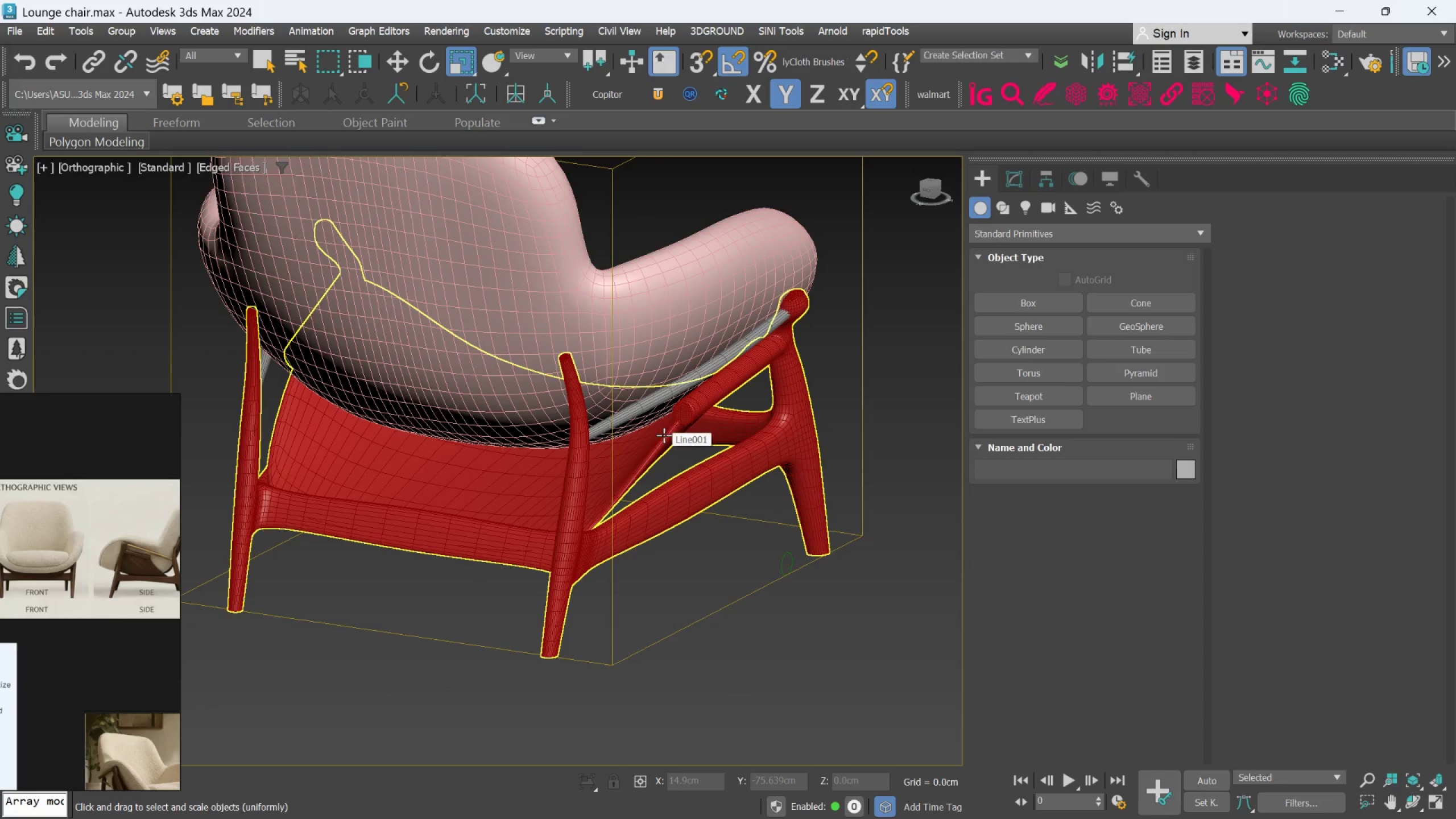 
left_click([664, 435])
 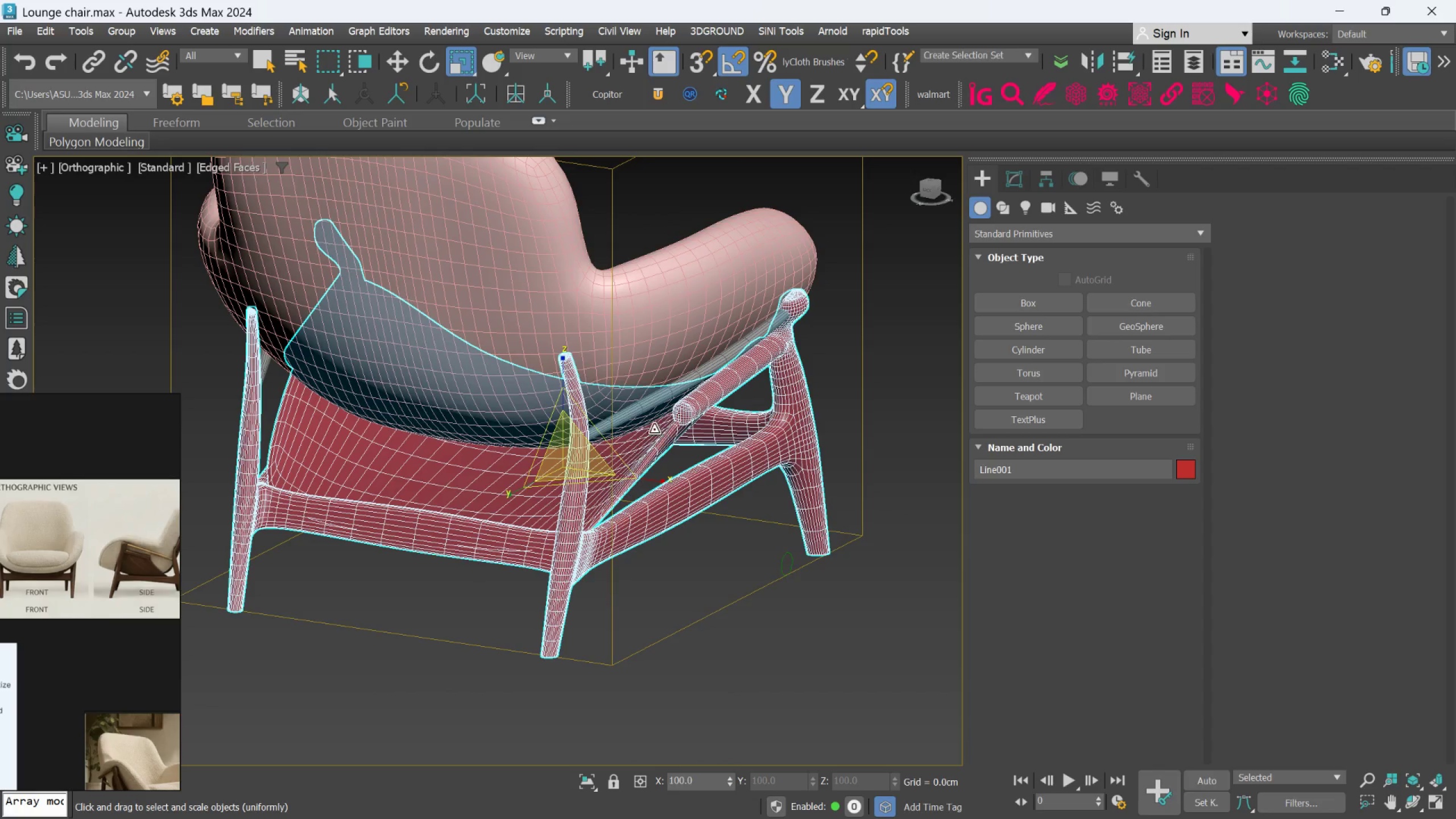 
hold_key(key=ControlLeft, duration=1.26)
 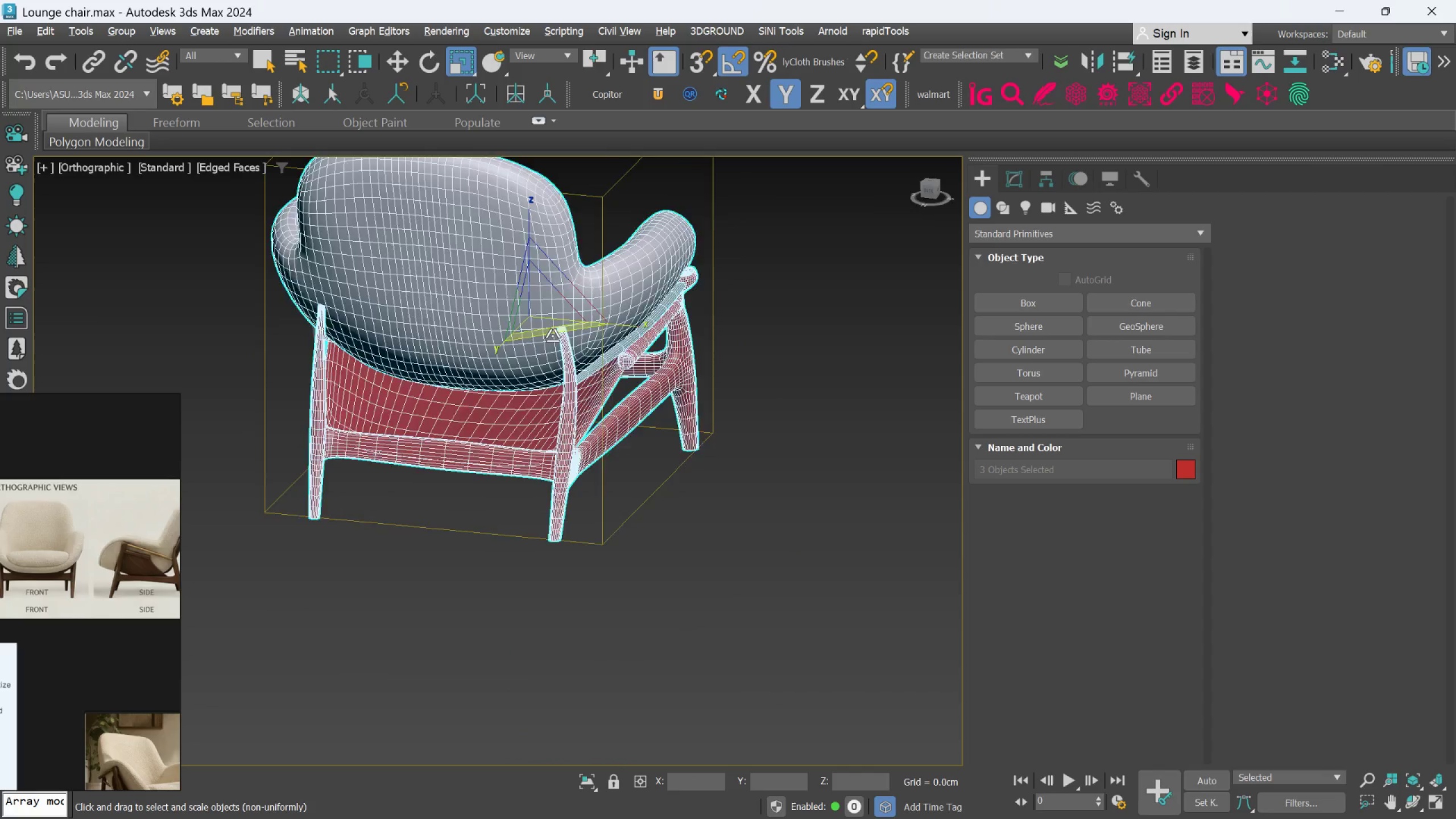 
scroll: coordinate [651, 424], scroll_direction: up, amount: 1.0
 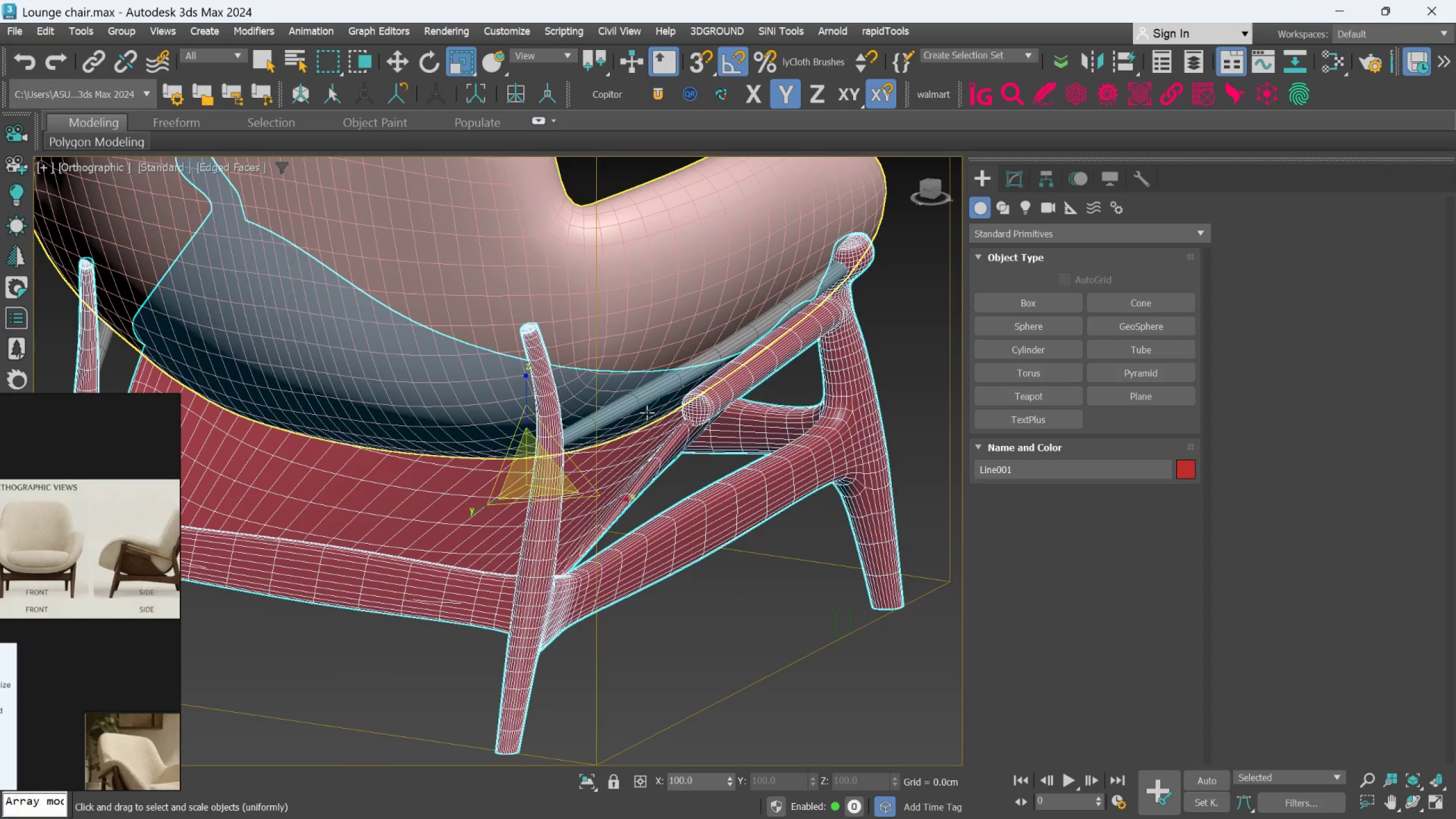 
left_click([640, 403])
 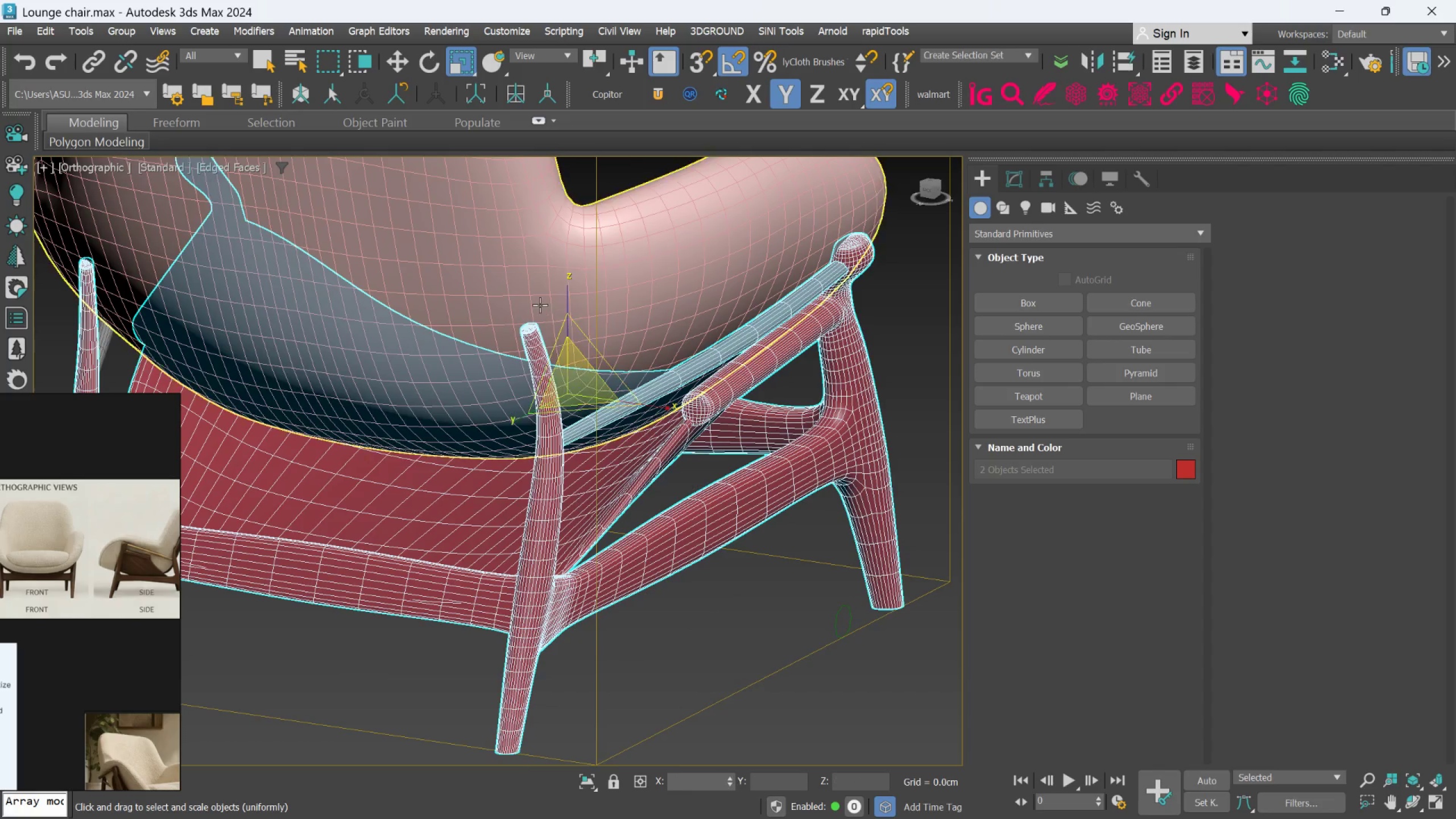 
left_click([540, 305])
 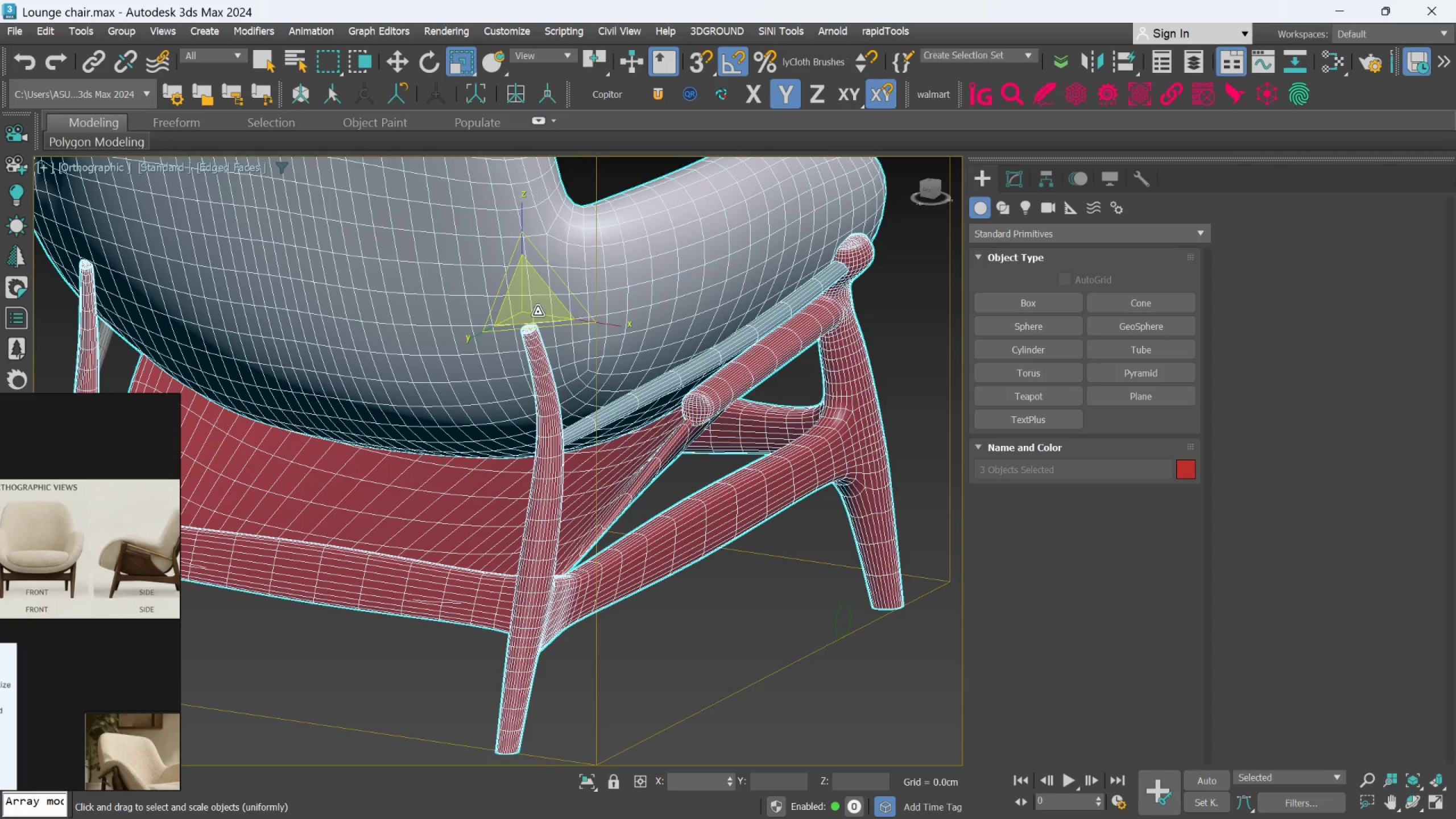 
hold_key(key=AltLeft, duration=0.52)
 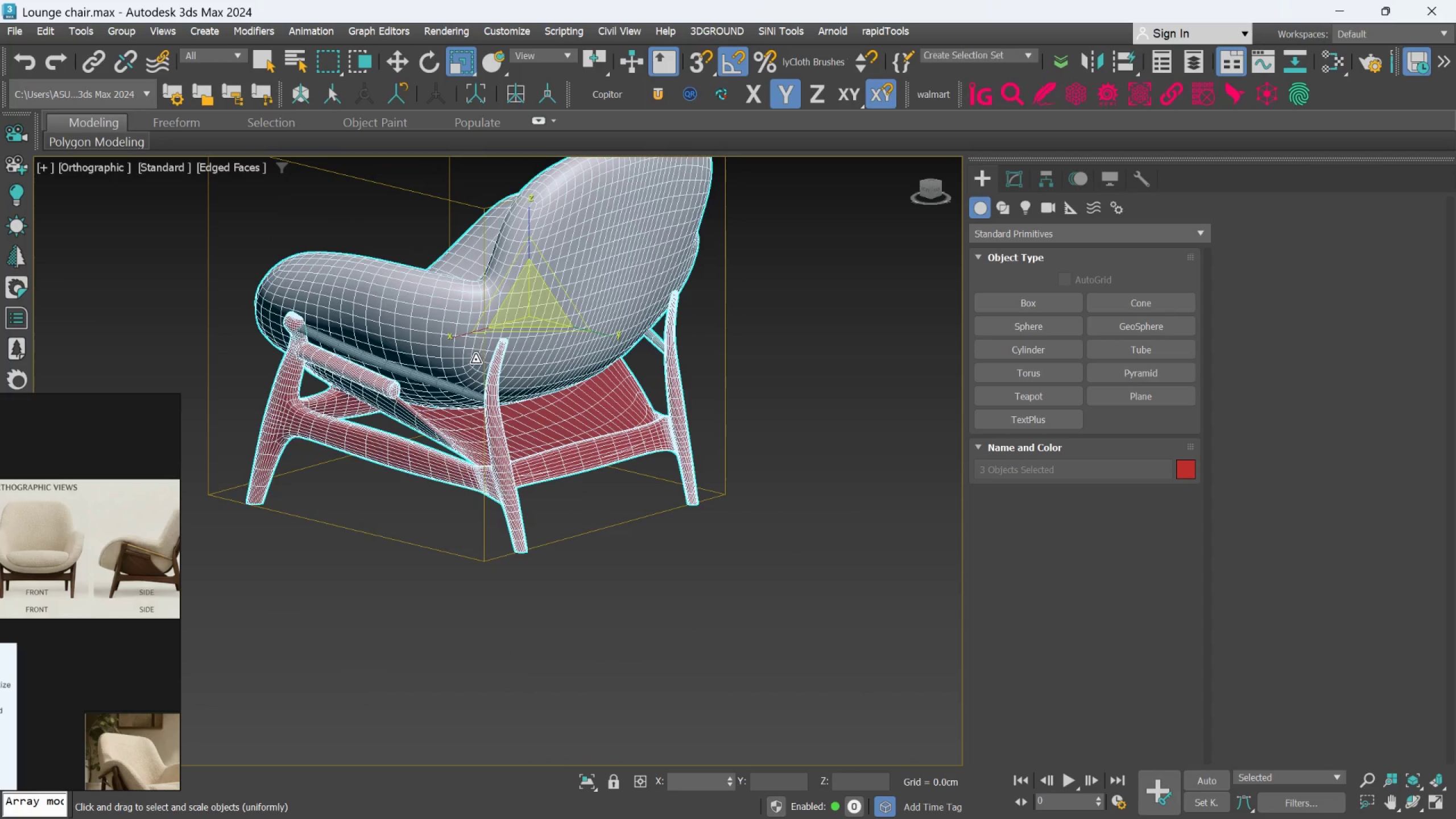 
scroll: coordinate [536, 322], scroll_direction: down, amount: 2.0
 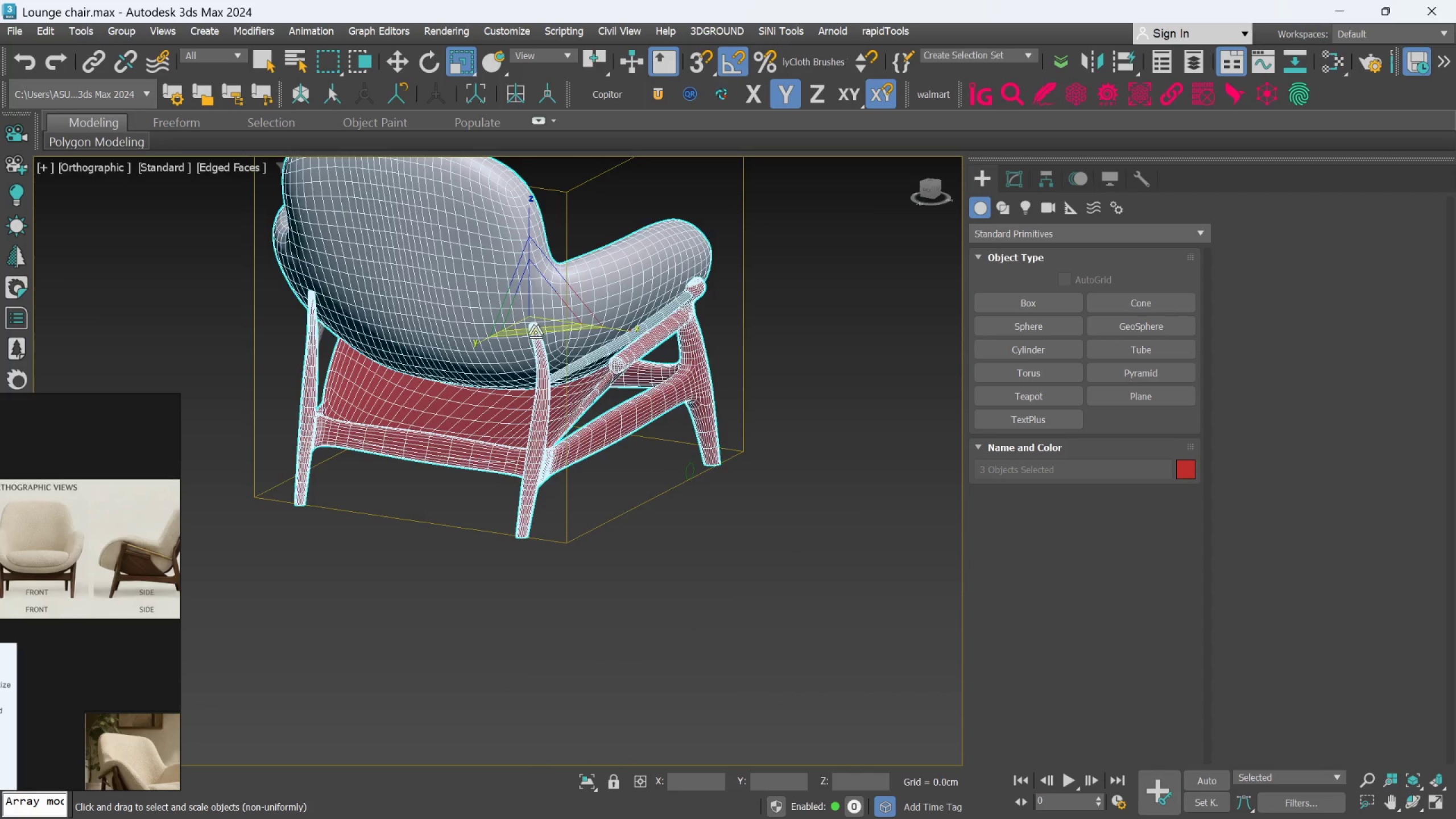 
hold_key(key=ControlLeft, duration=1.06)
left_click([441, 385])
 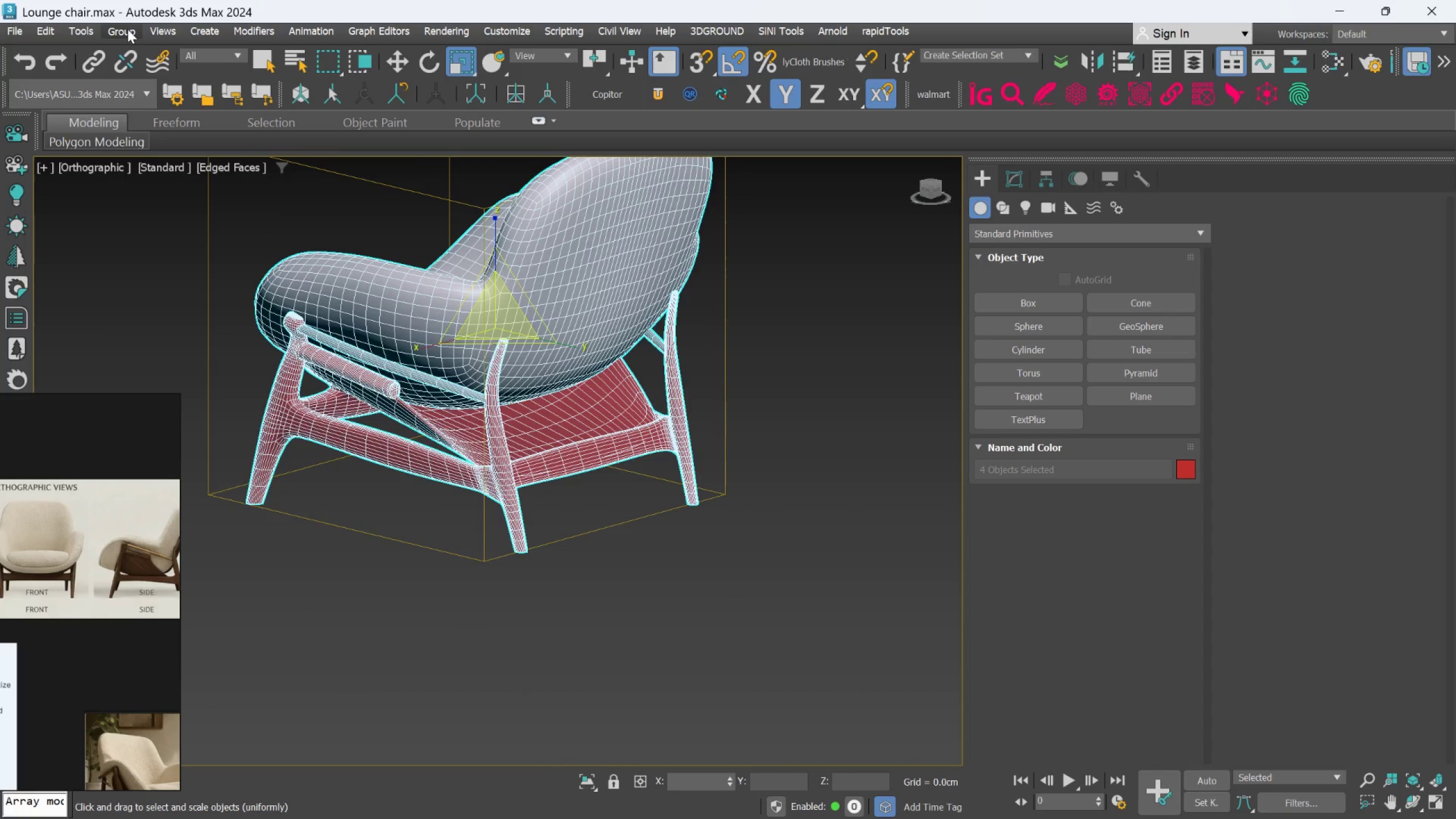 
left_click([127, 31])
 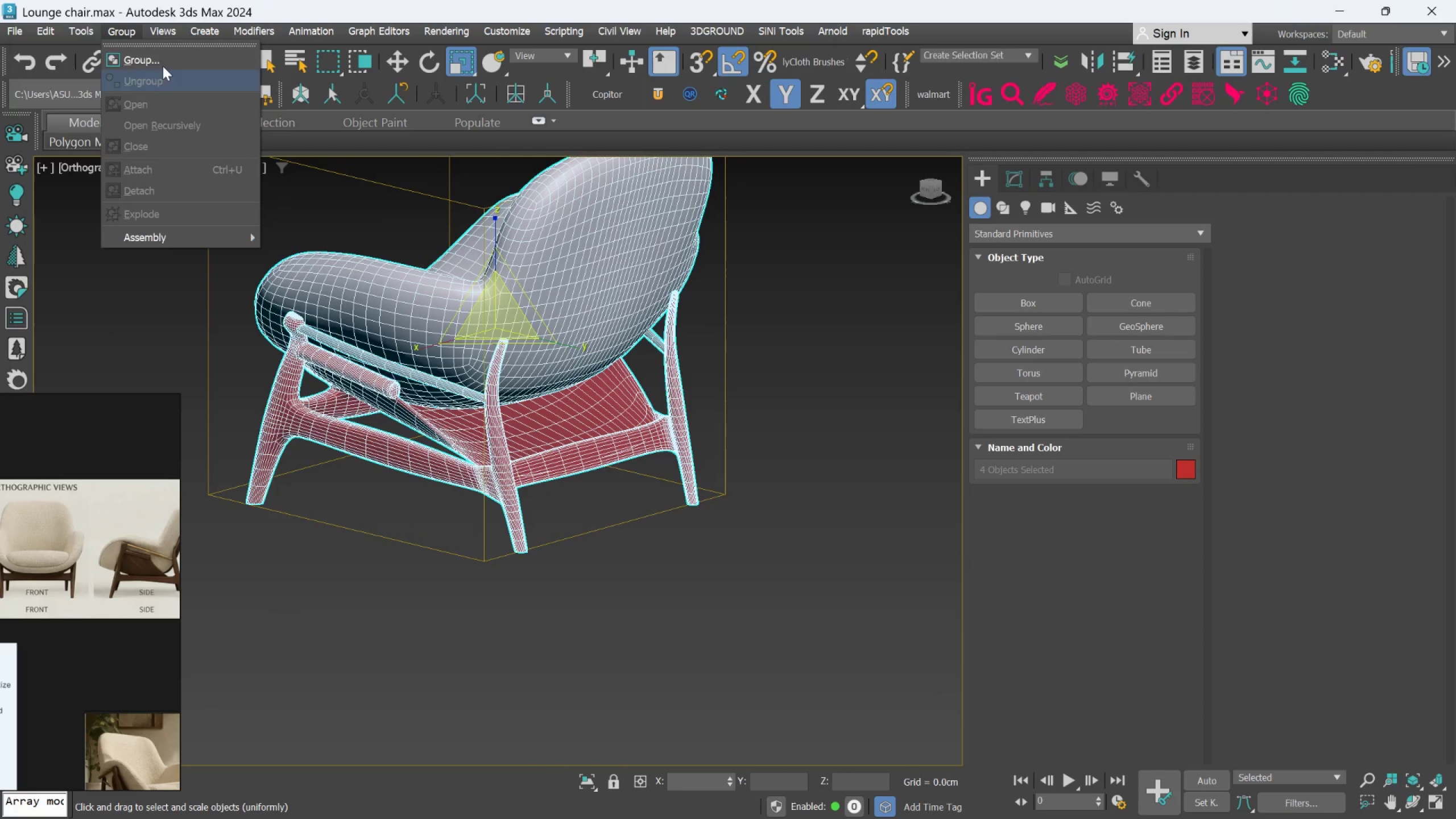 
left_click([163, 63])
 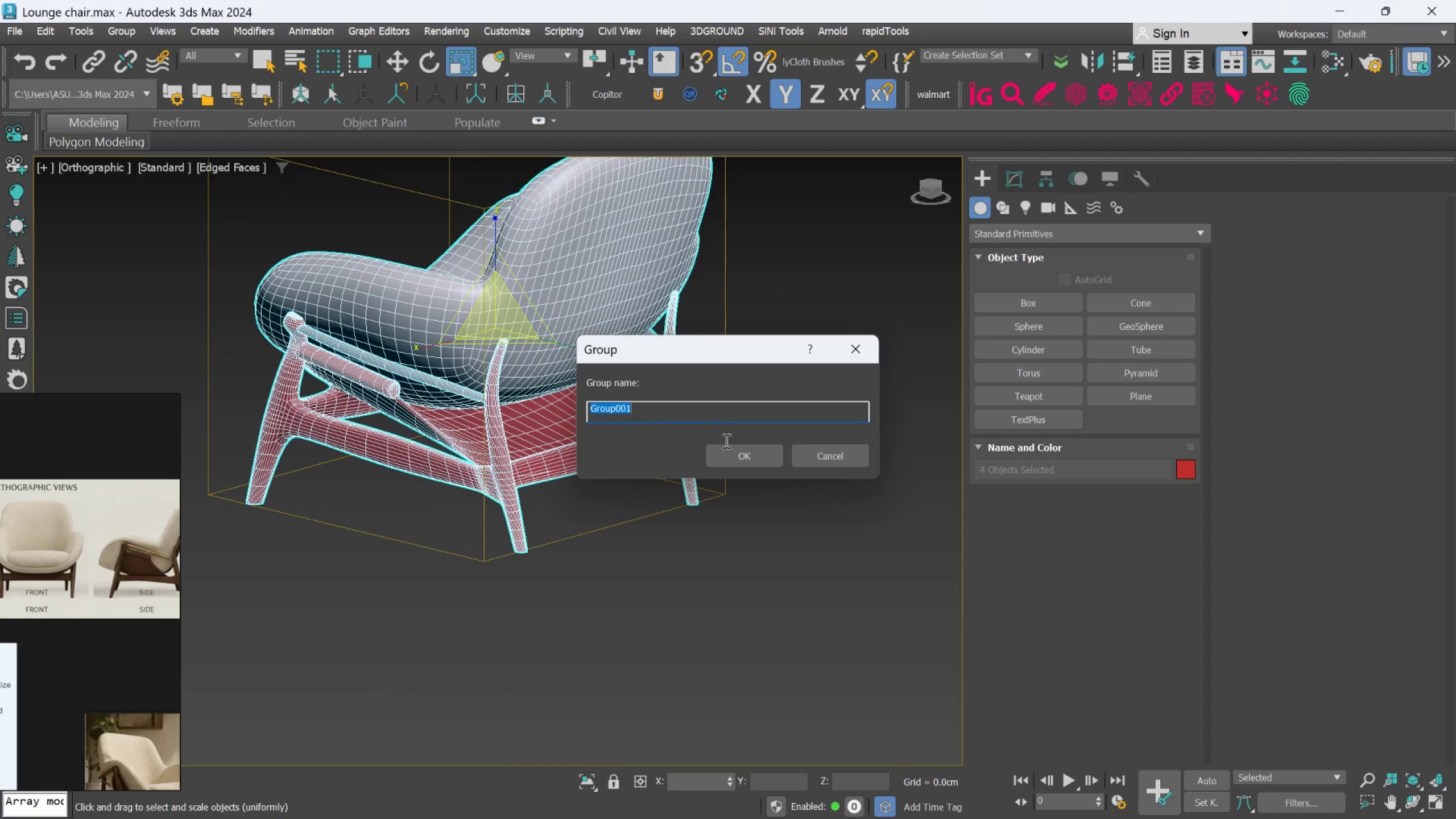 
left_click([727, 449])
 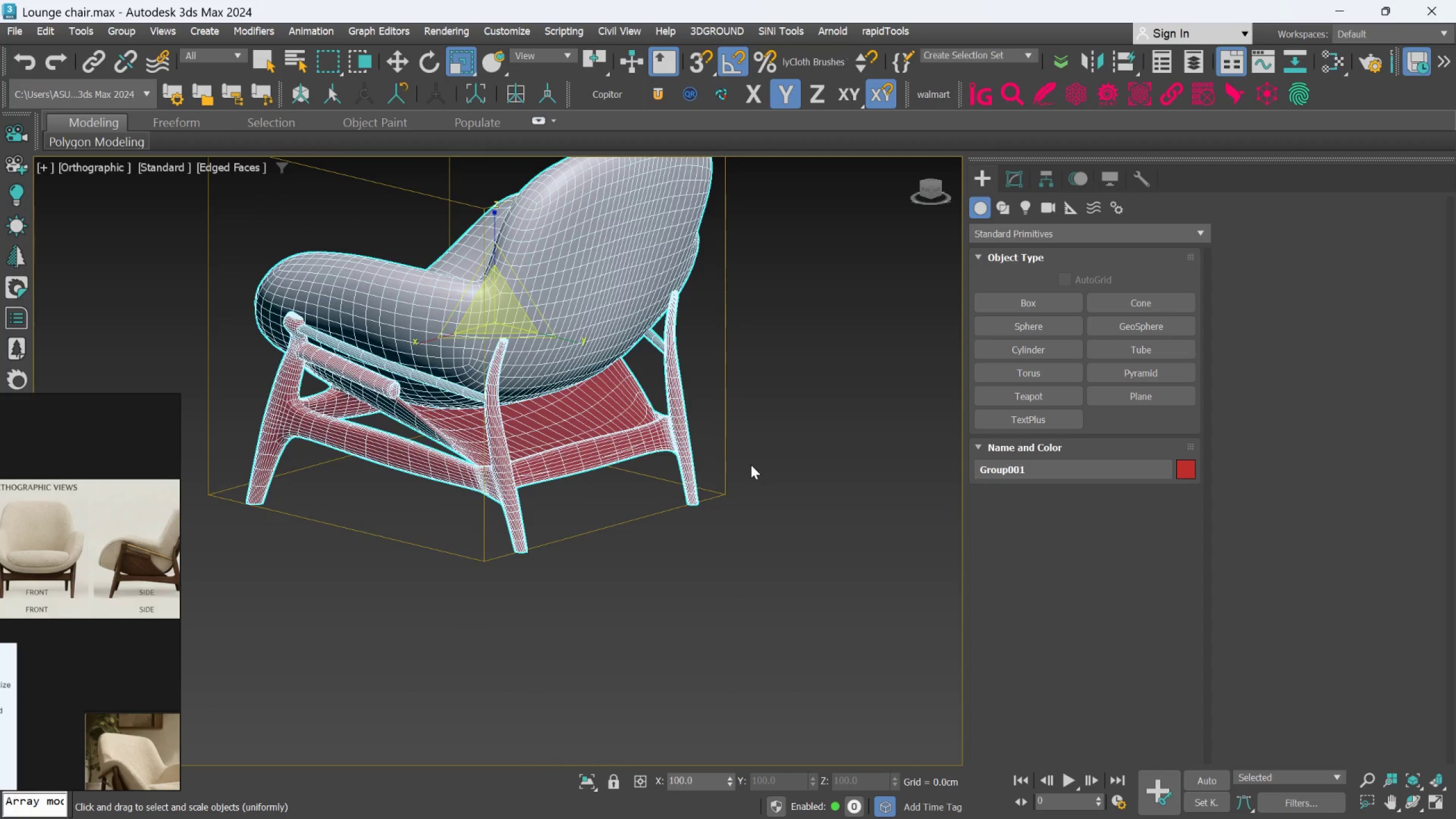 
key(F)
 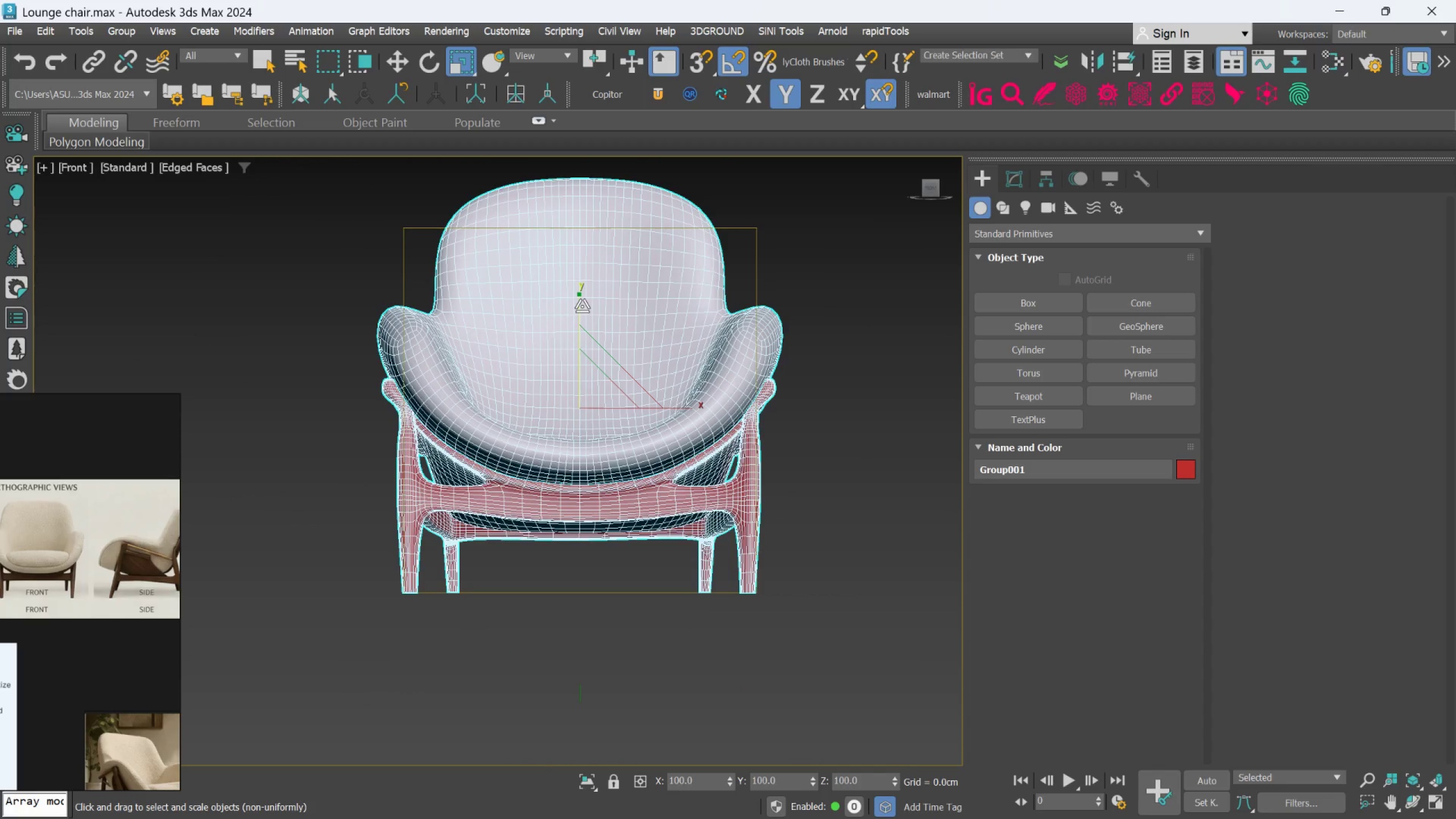 
left_click([582, 306])
 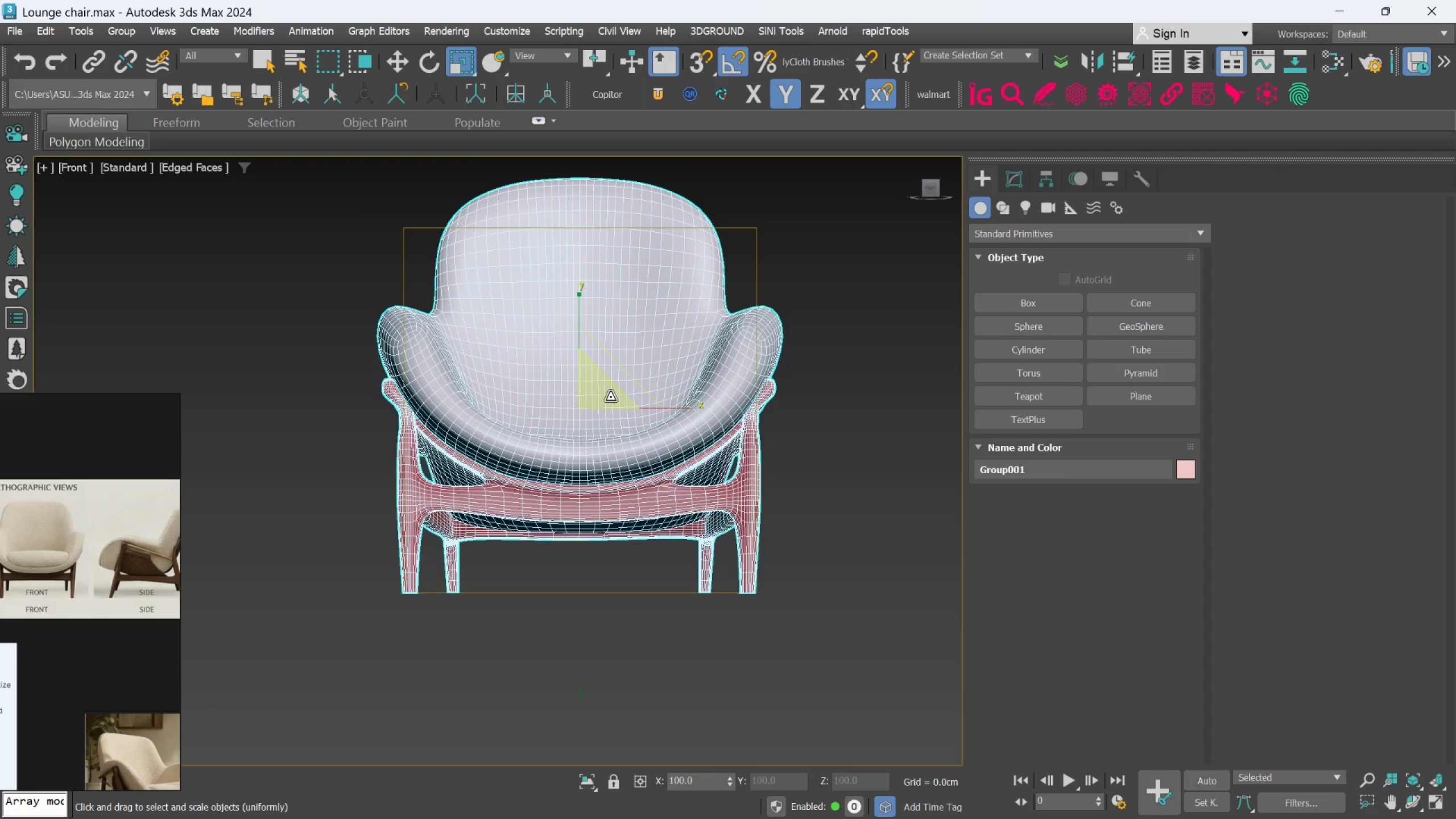 
left_click_drag(start_coordinate=[607, 397], to_coordinate=[607, 400])
 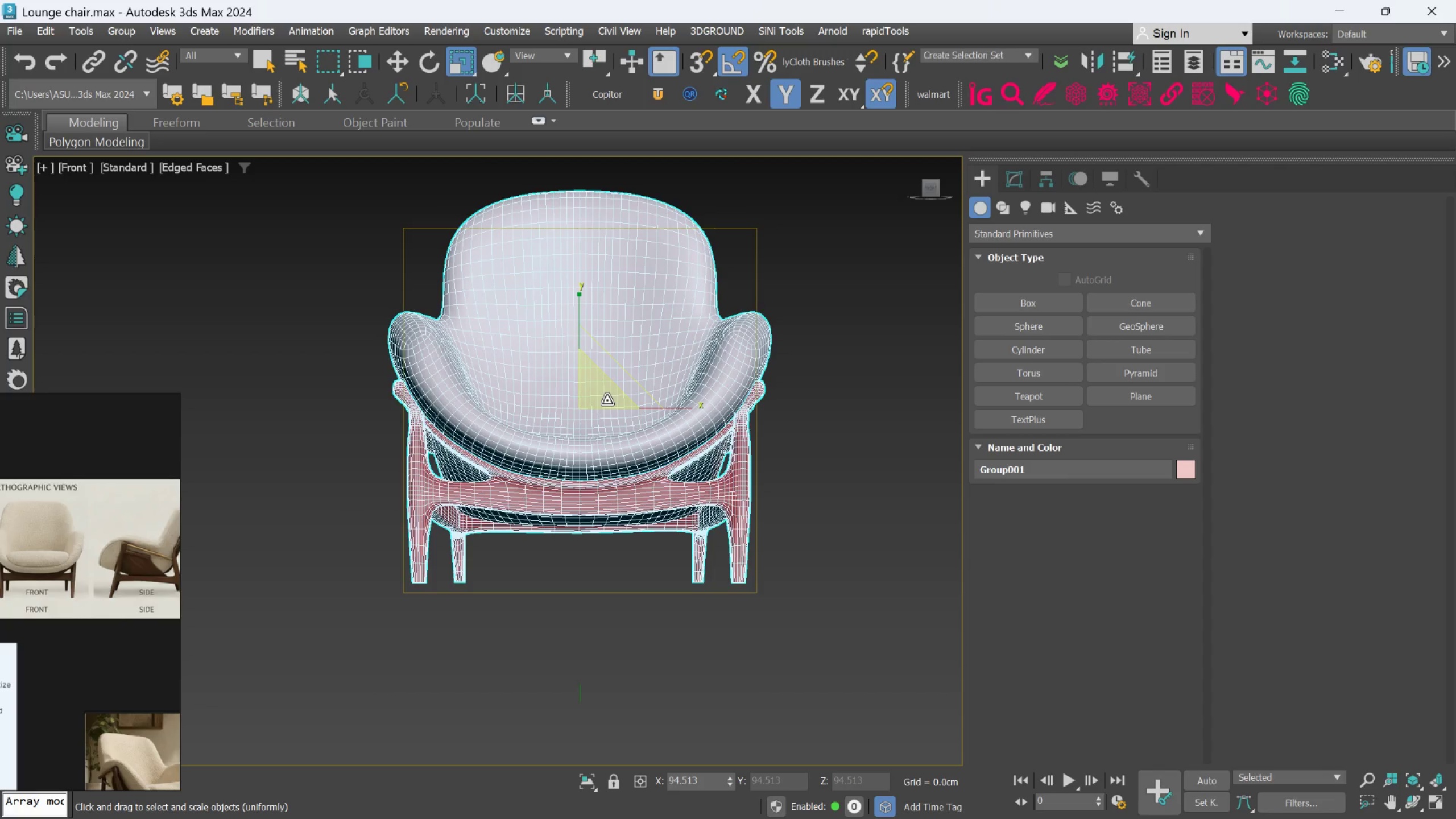 
key(W)
 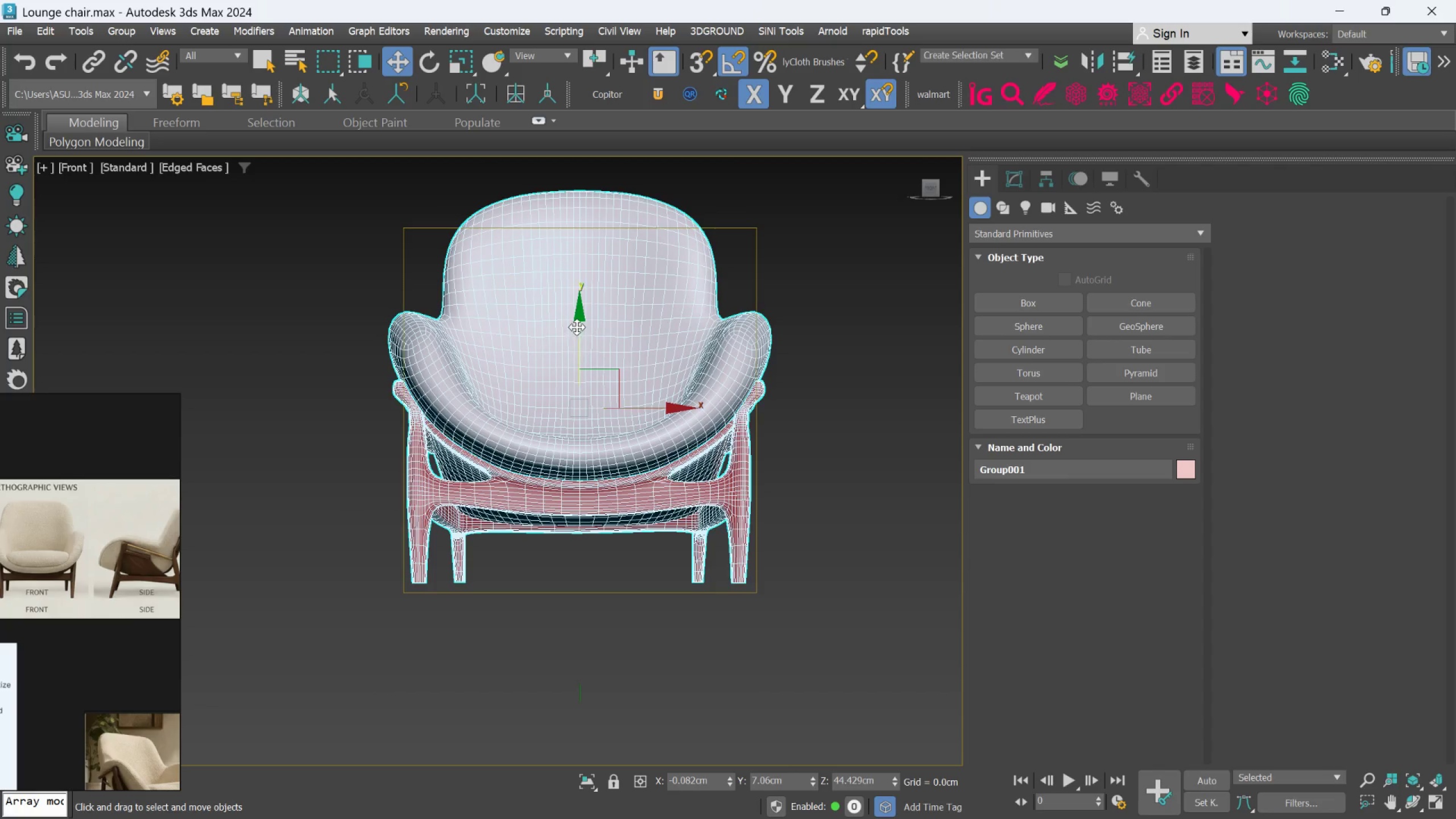 
left_click_drag(start_coordinate=[577, 326], to_coordinate=[578, 334])
 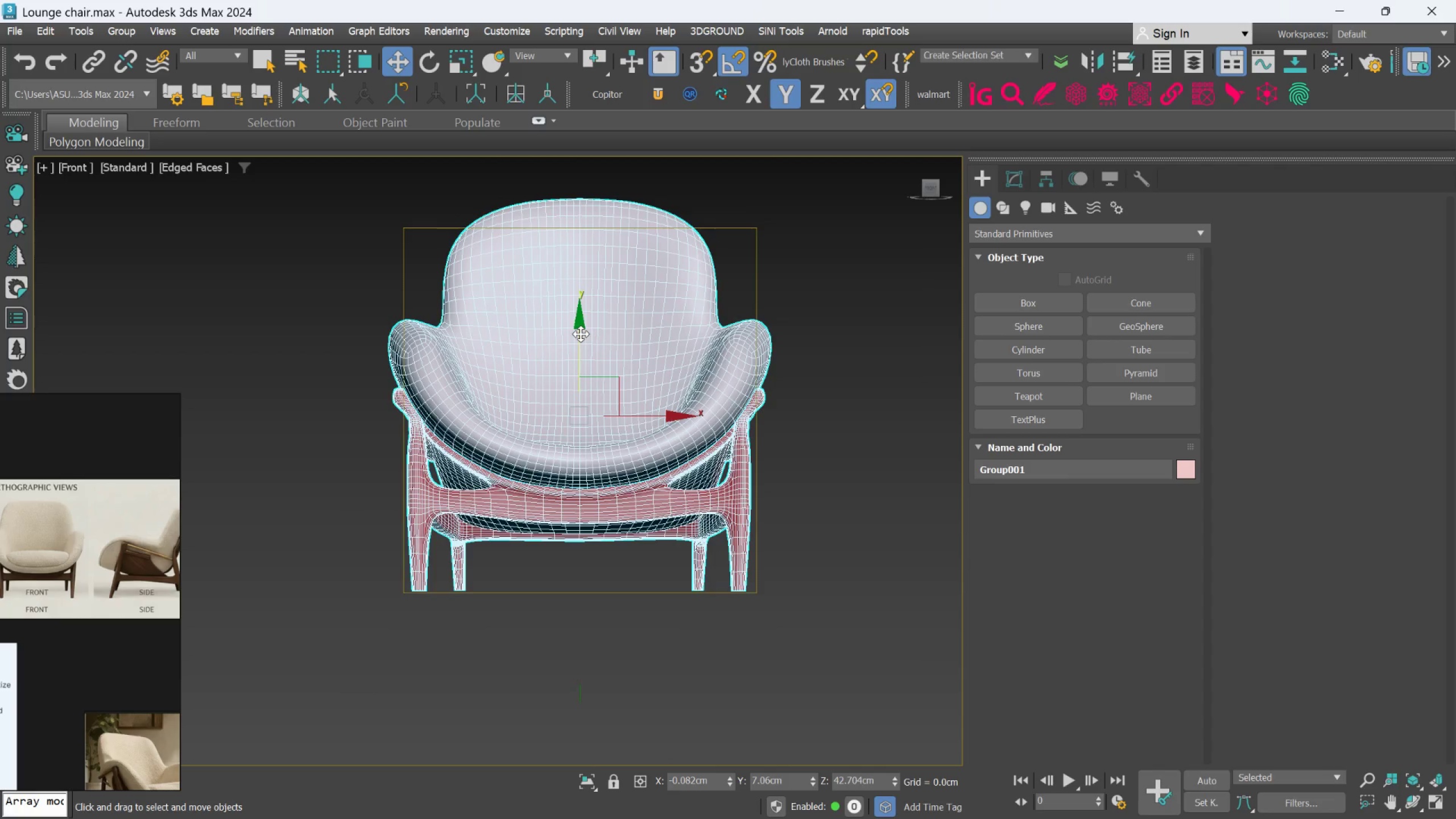 
key(R)
 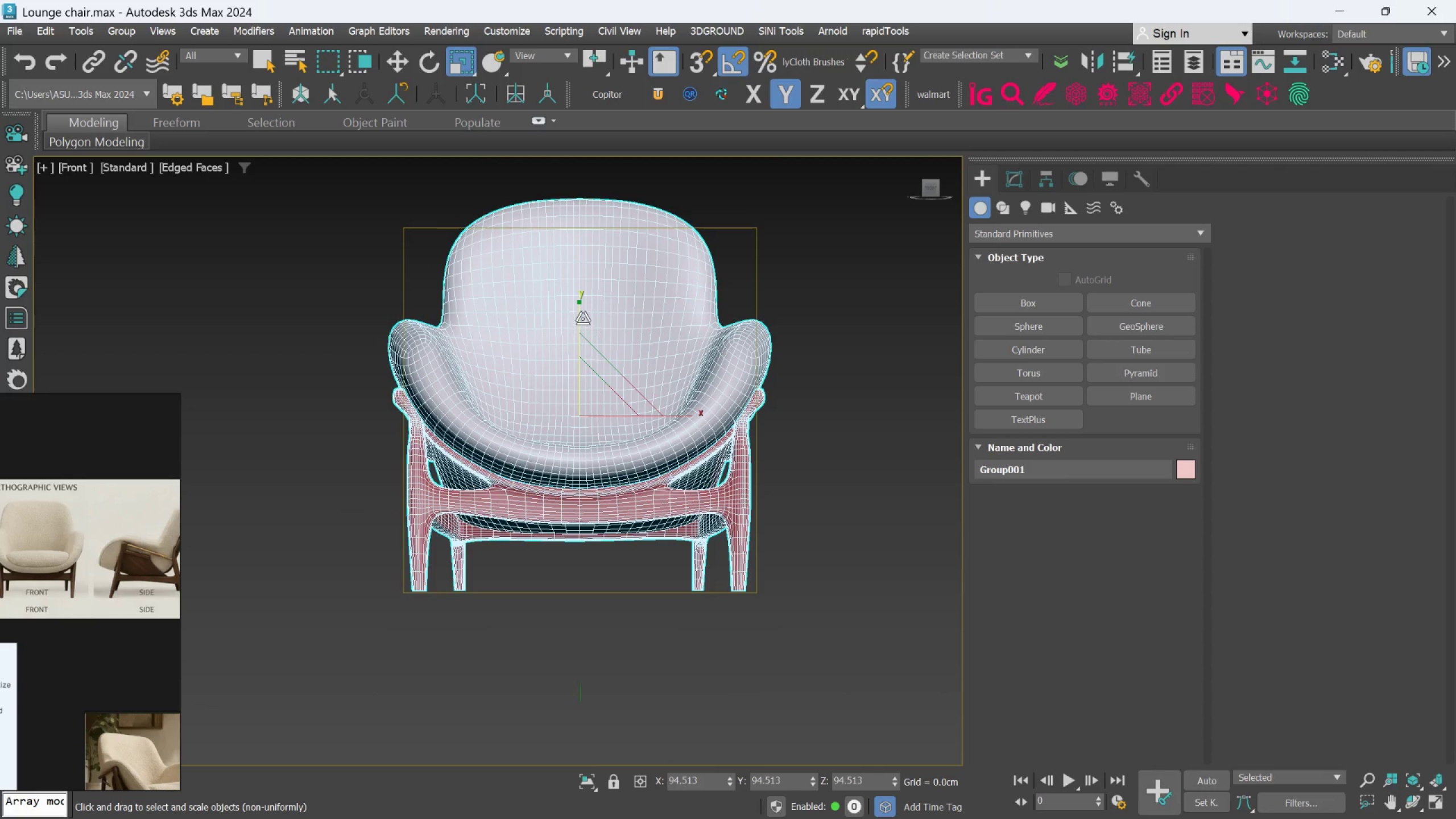 
left_click_drag(start_coordinate=[582, 318], to_coordinate=[582, 323])
 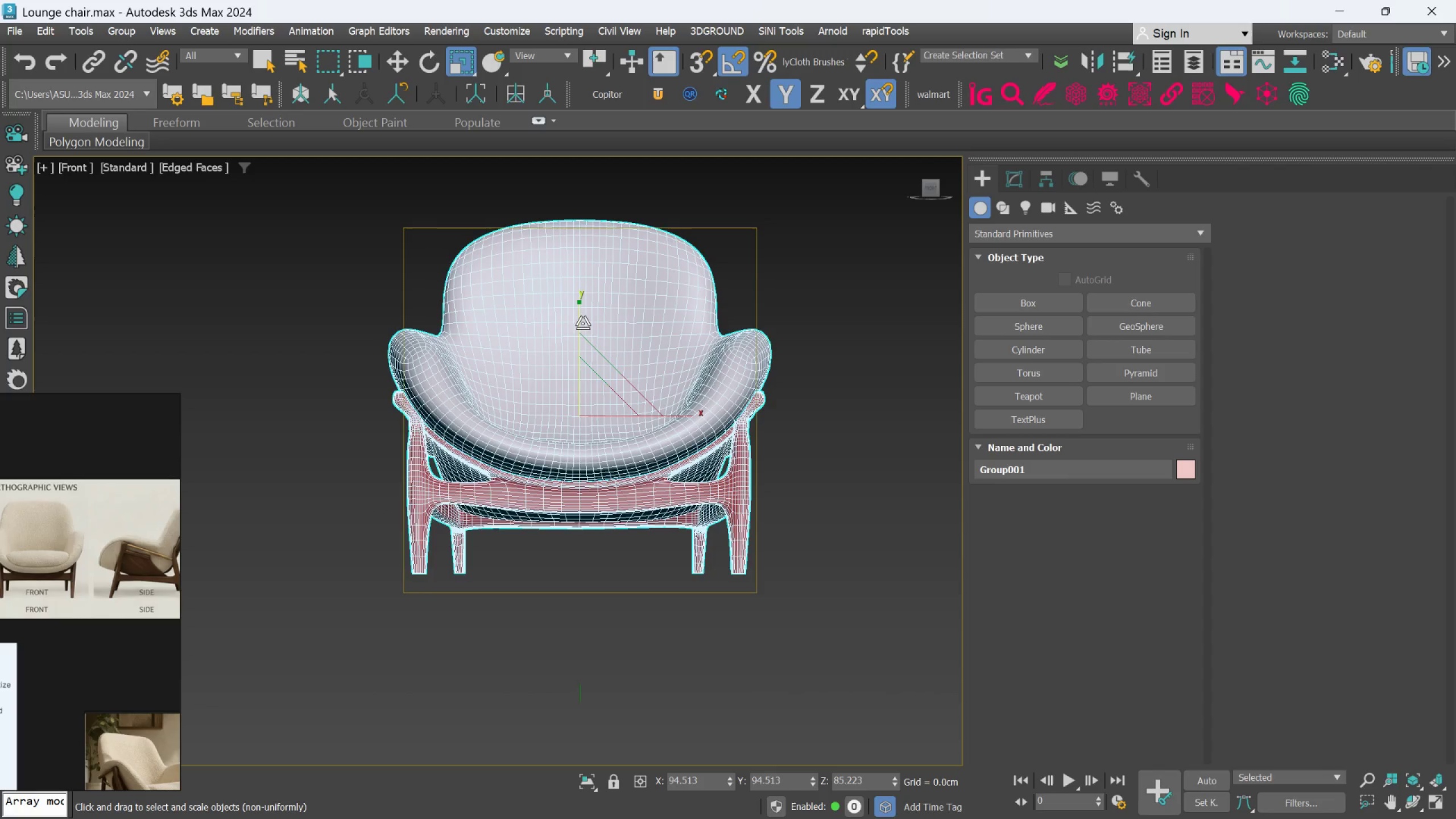 
key(W)
 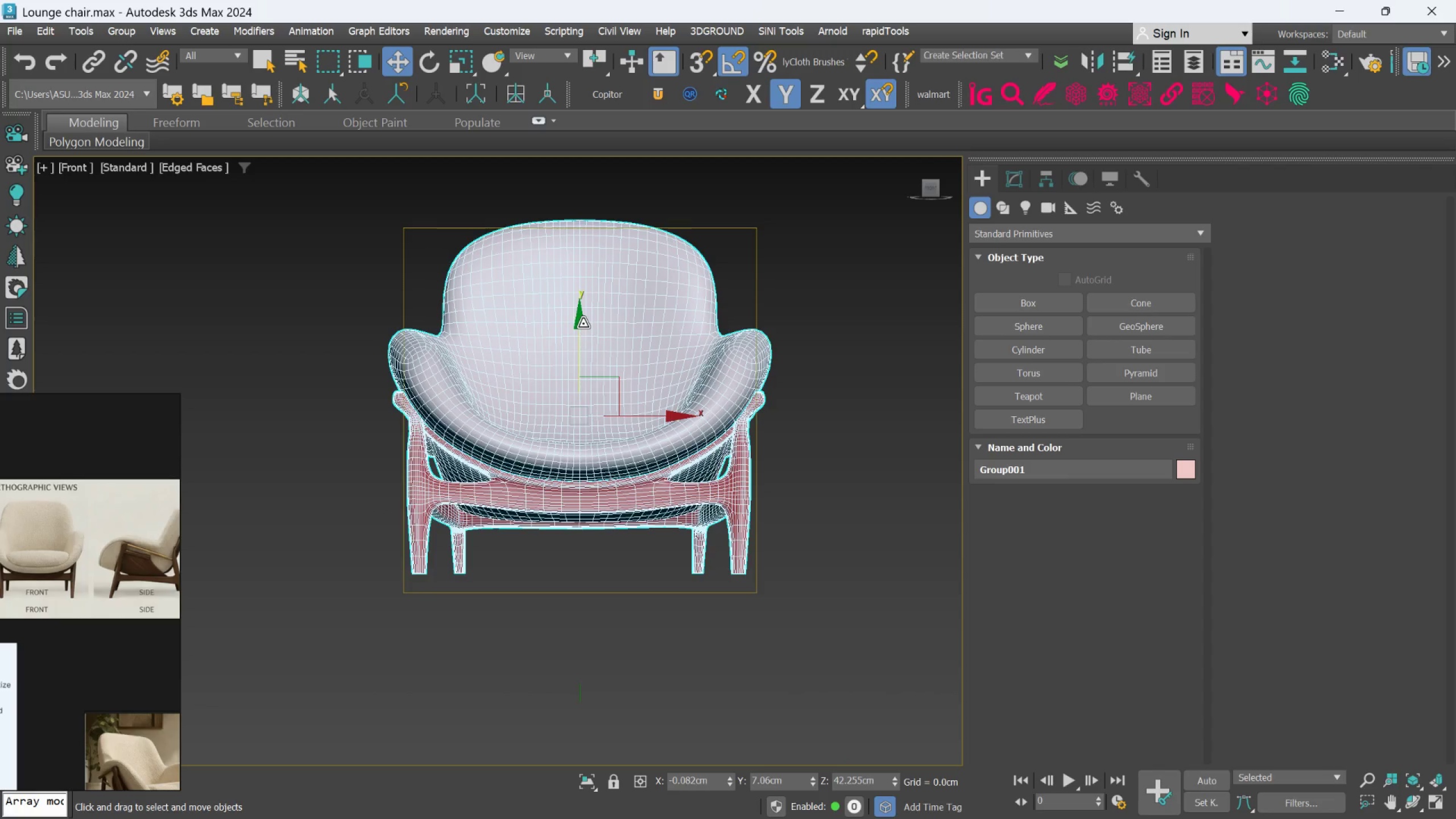 
left_click_drag(start_coordinate=[583, 324], to_coordinate=[584, 341])
 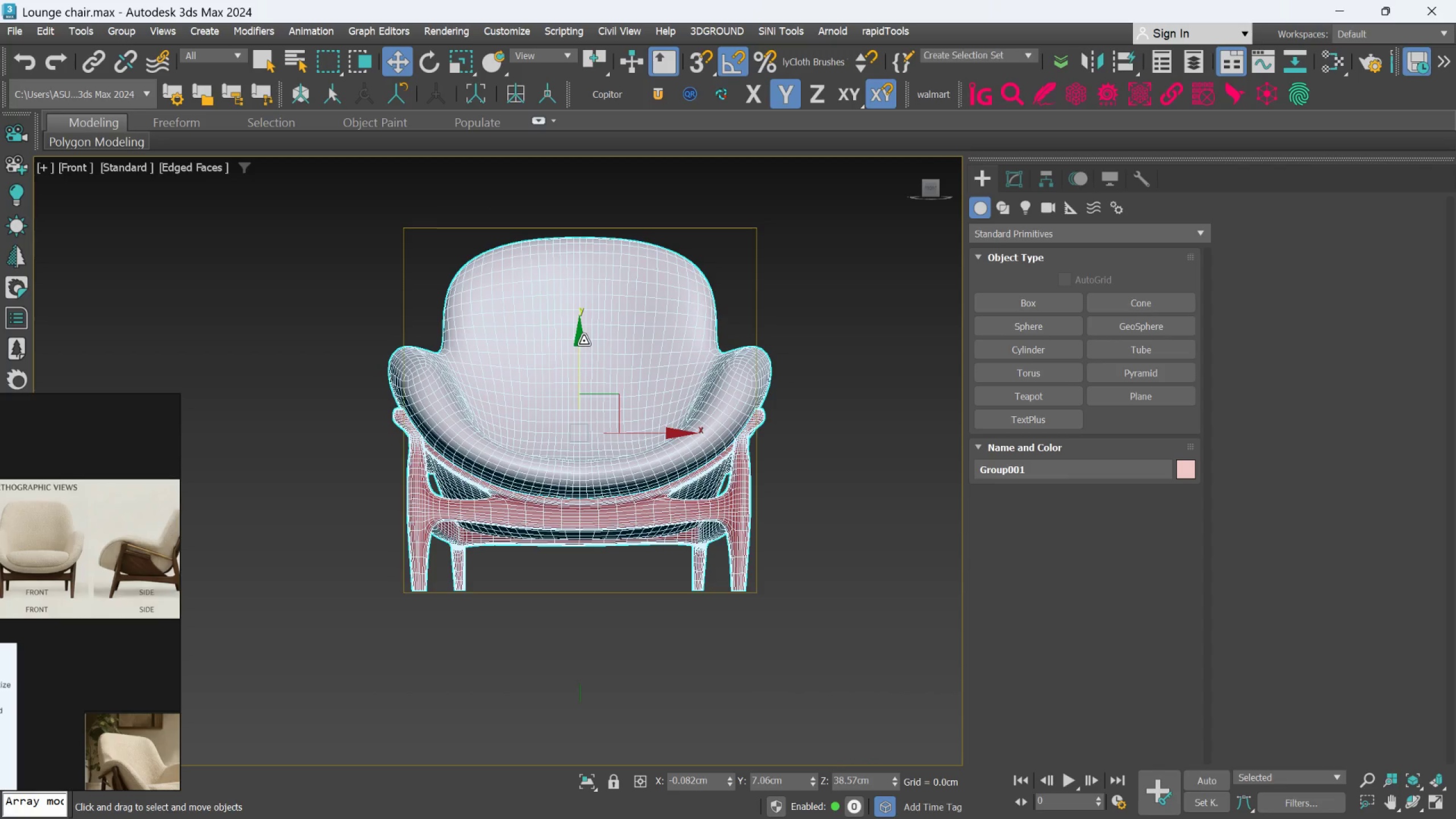 
key(R)
 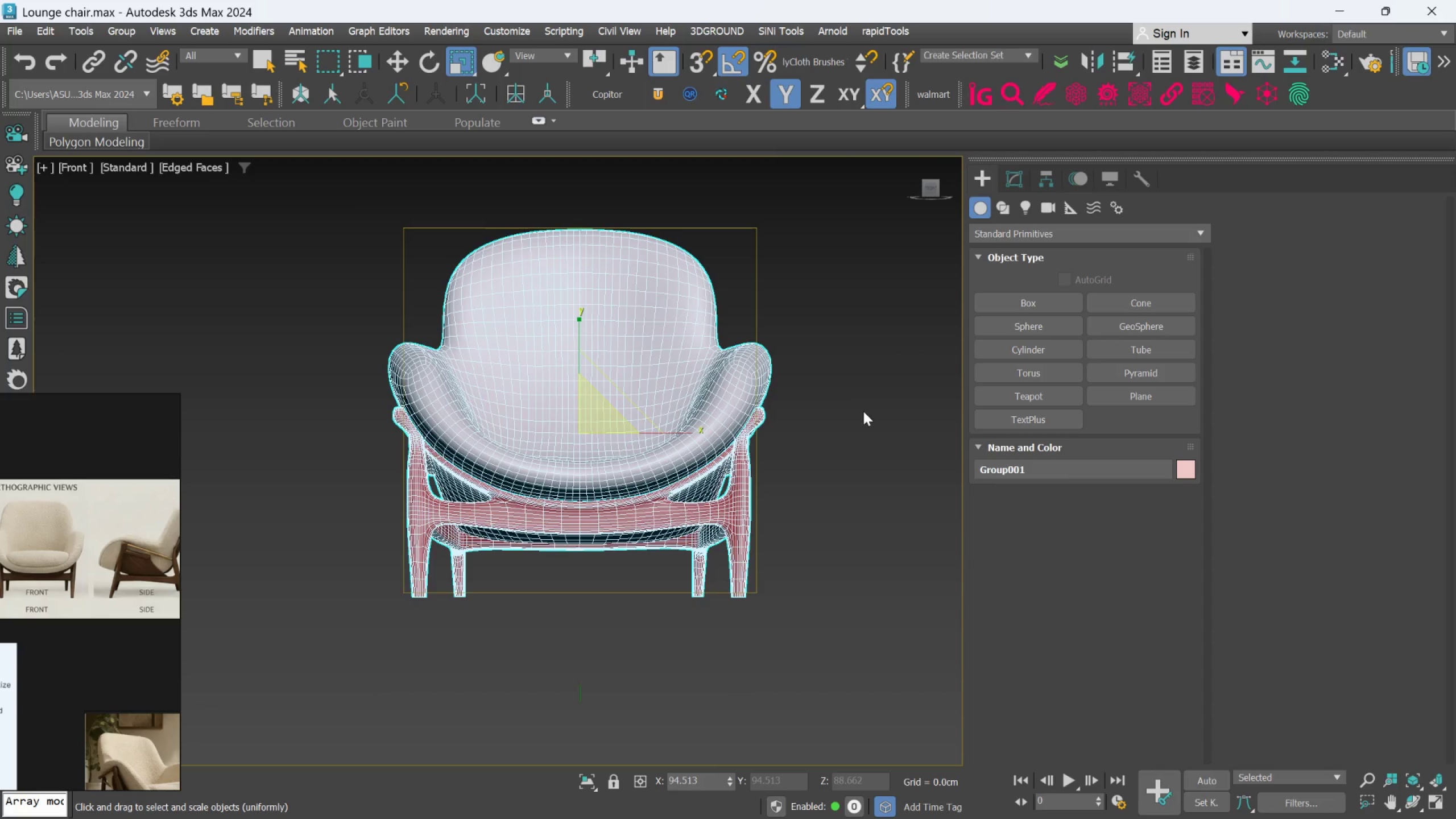 
wait(5.05)
 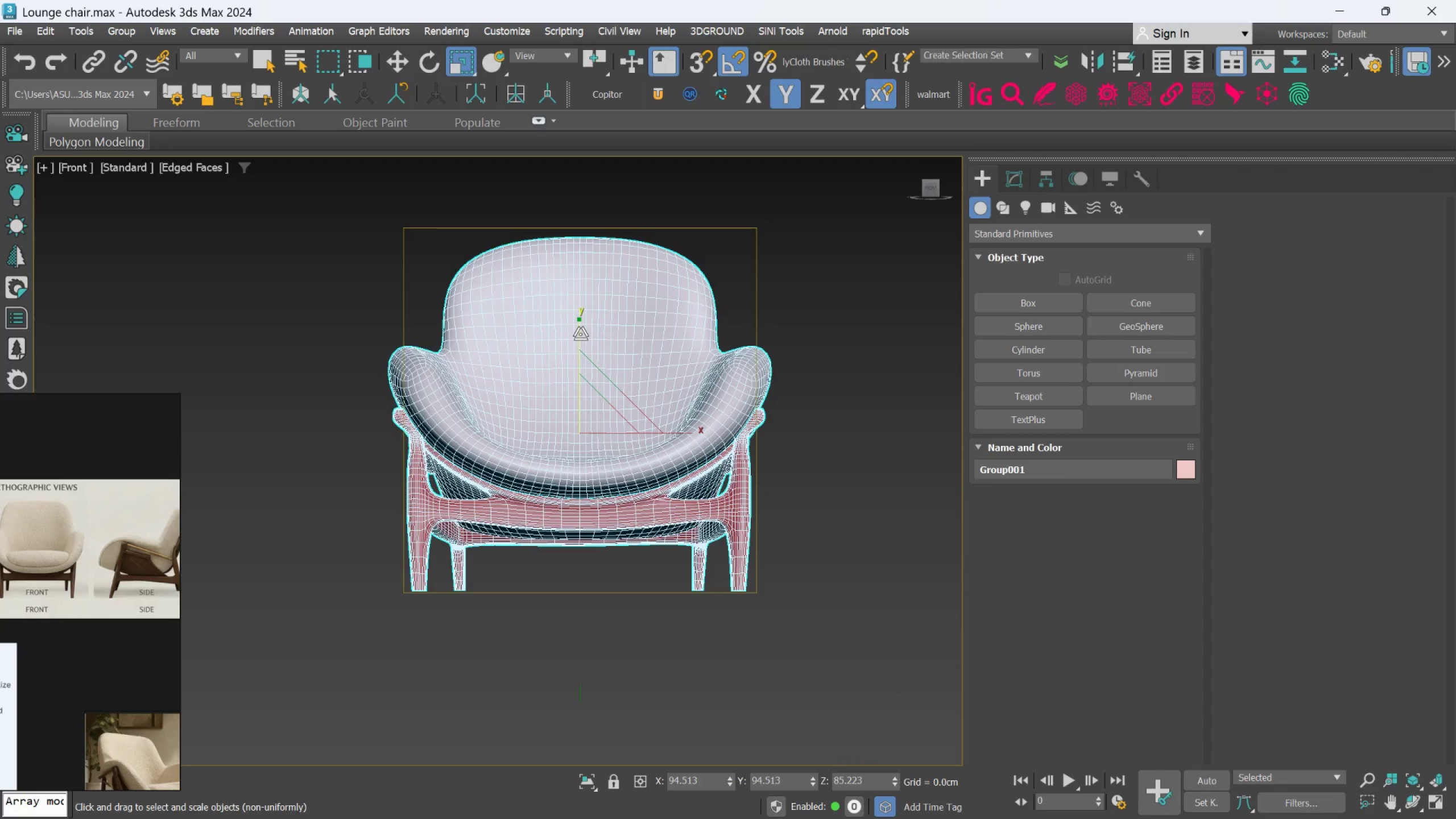 
hold_key(key=AltLeft, duration=1.5)
 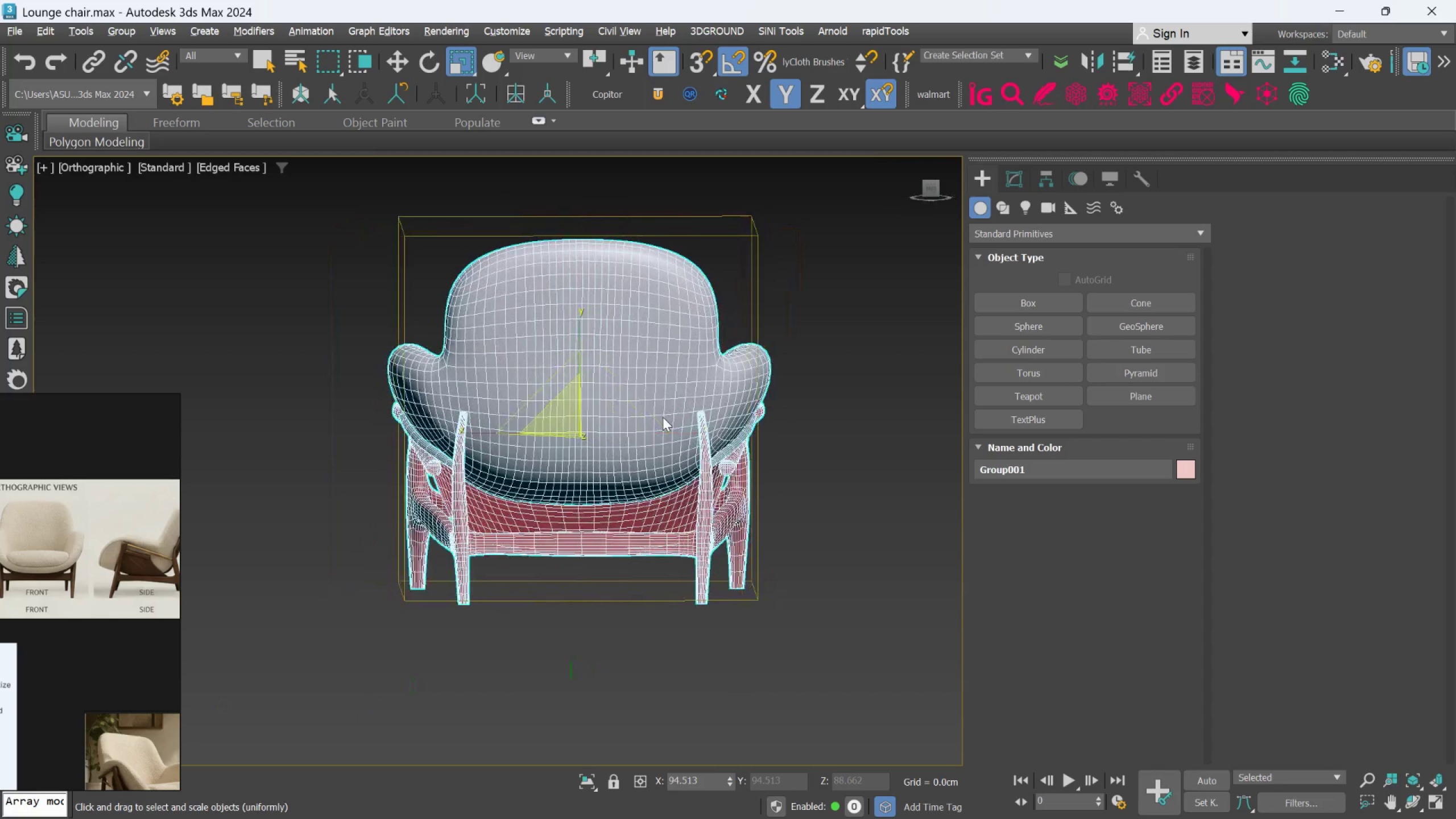 
hold_key(key=AltLeft, duration=1.51)
 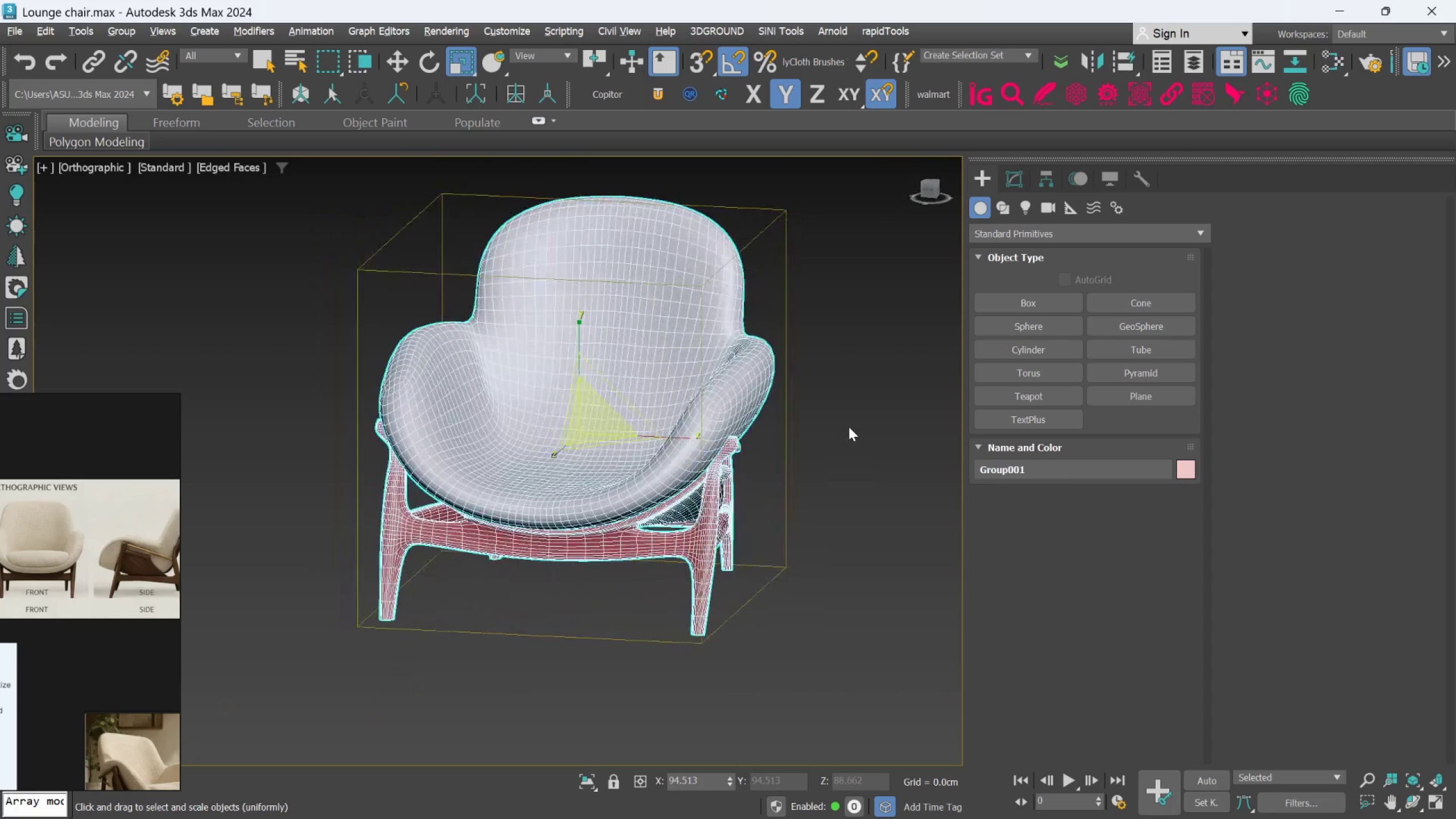 
hold_key(key=AltLeft, duration=1.09)
 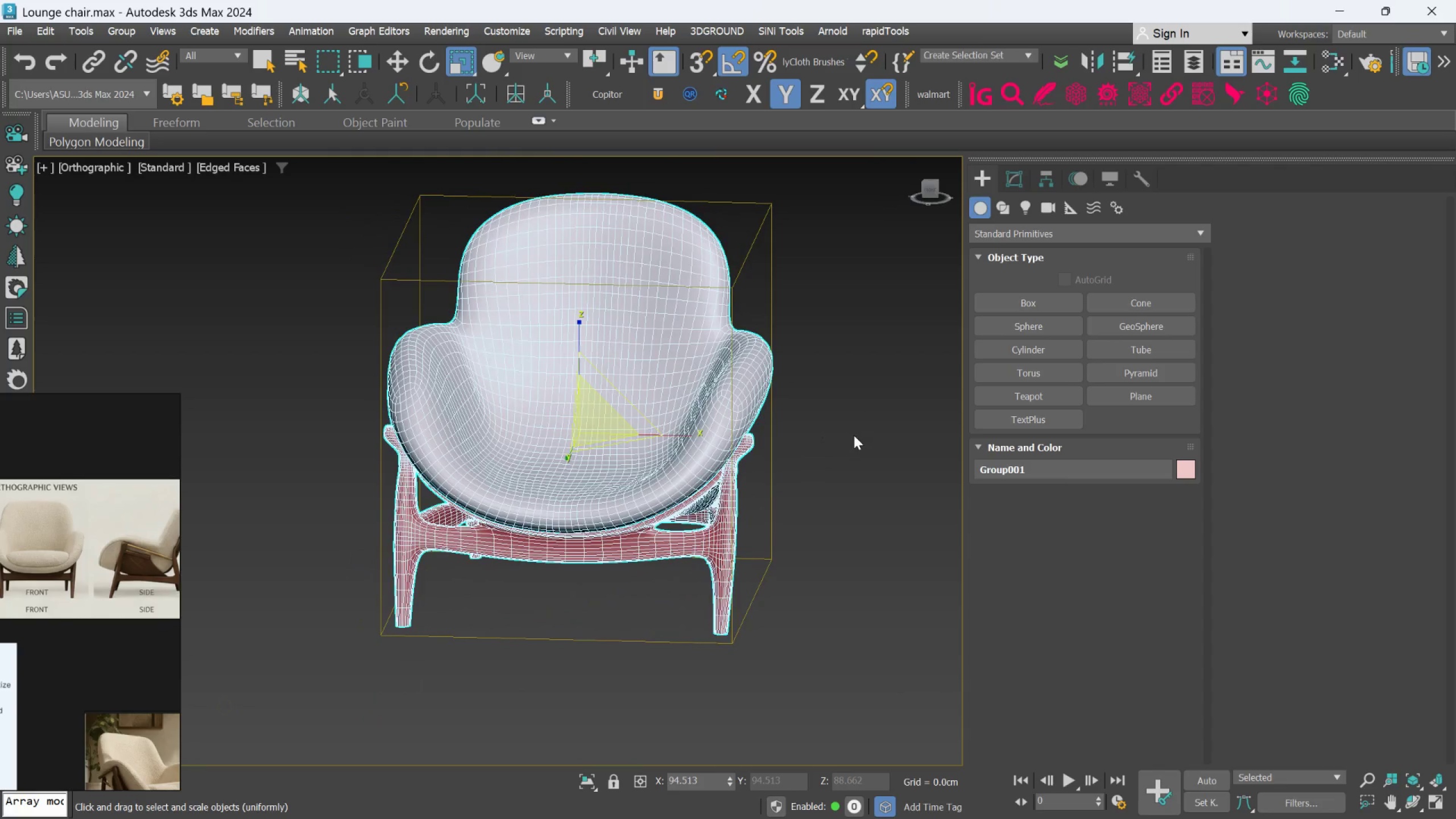 
hold_key(key=AltLeft, duration=0.44)
 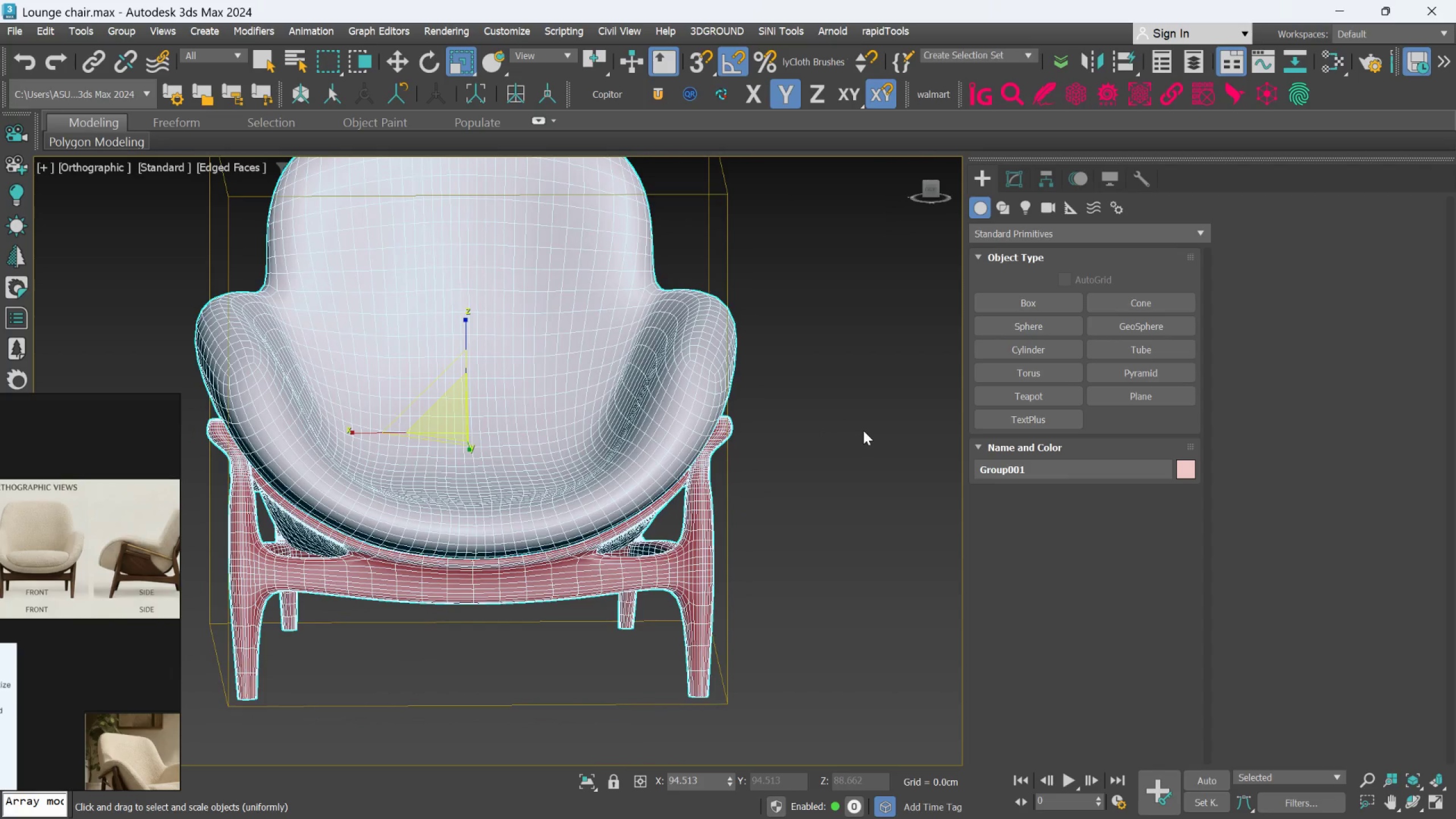 
scroll: coordinate [854, 435], scroll_direction: up, amount: 1.0
 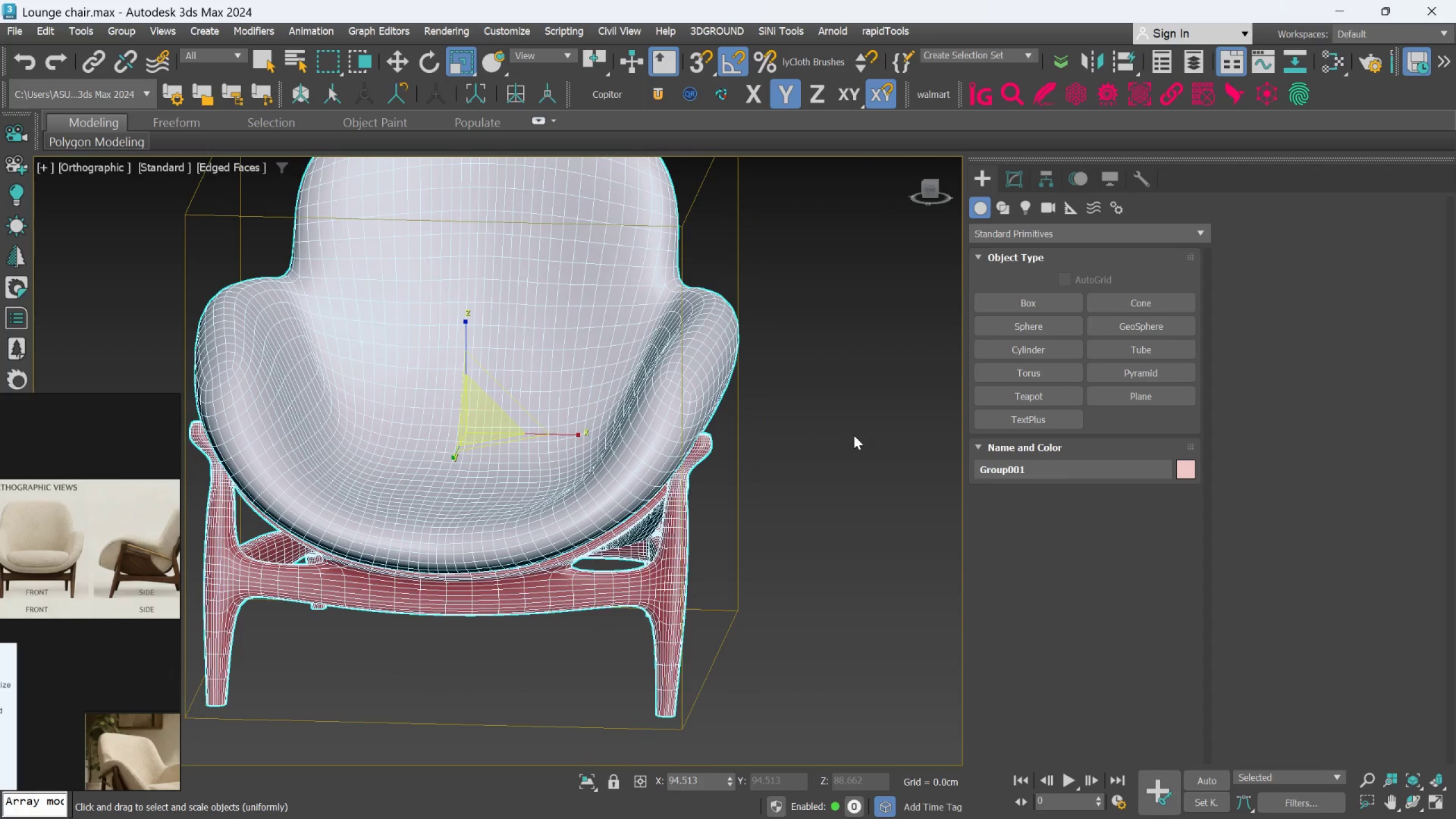 
key(F)
 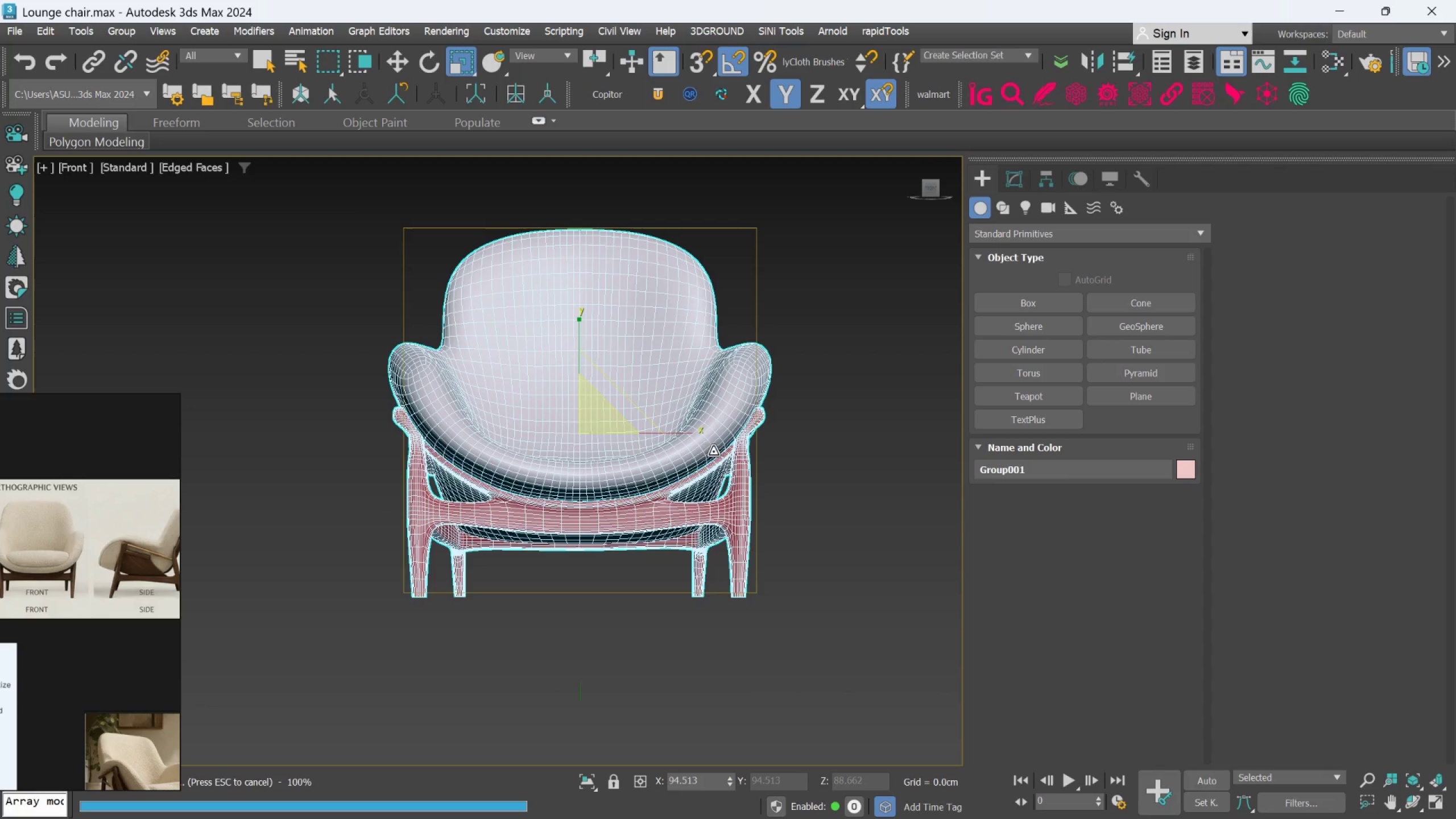 
wait(10.58)
 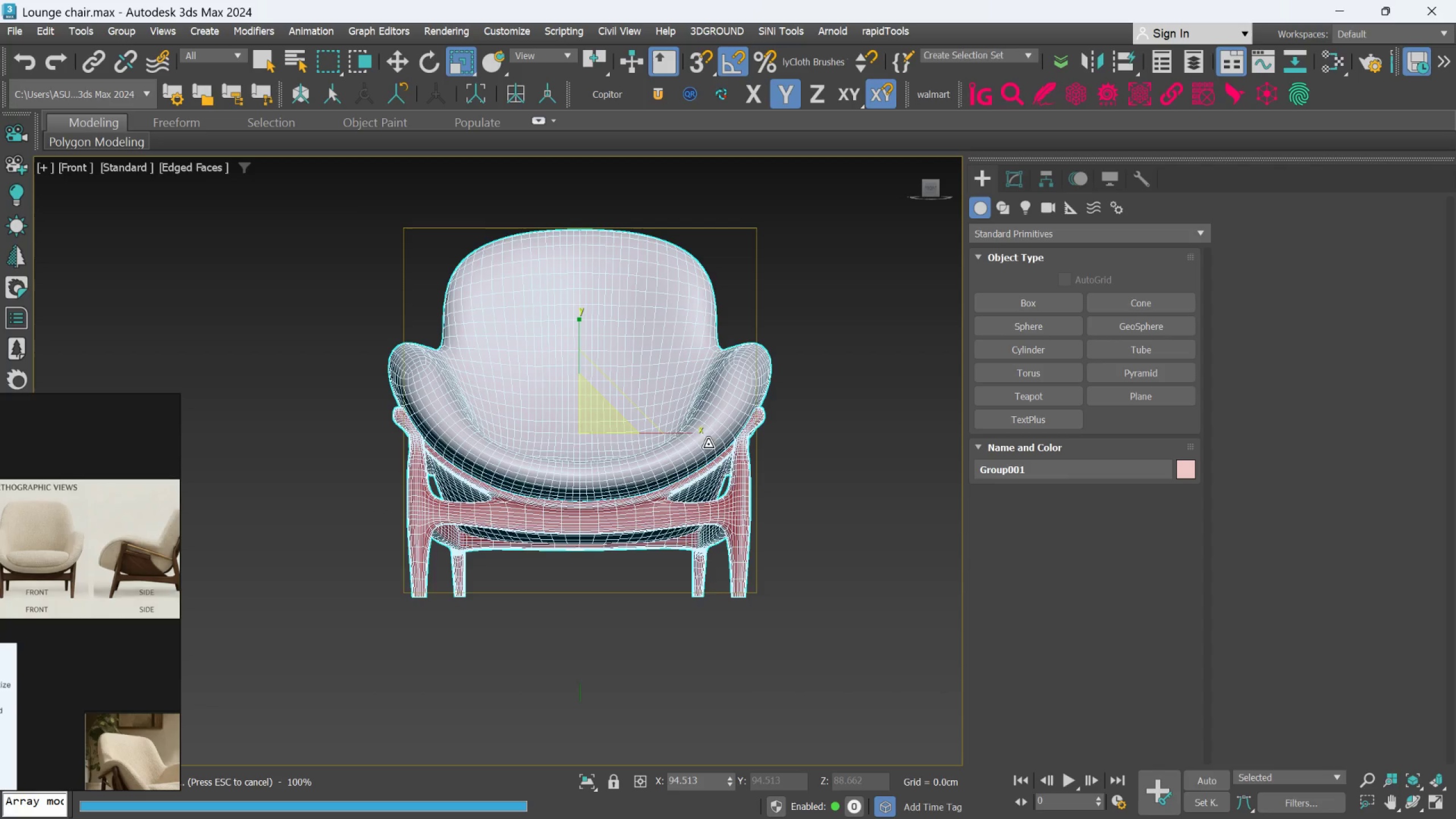 
key(Control+Z)
 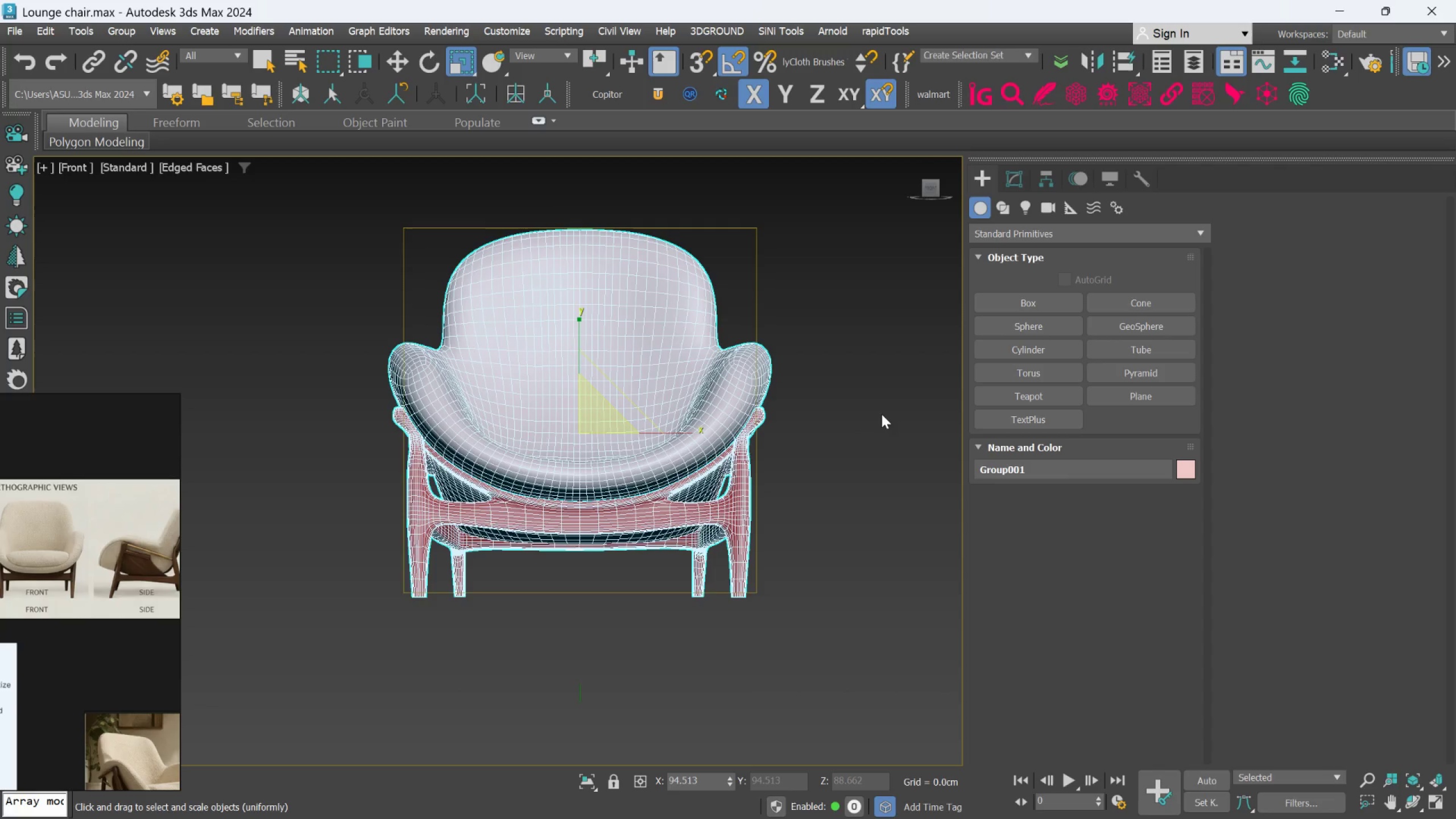 
hold_key(key=AltLeft, duration=1.5)
 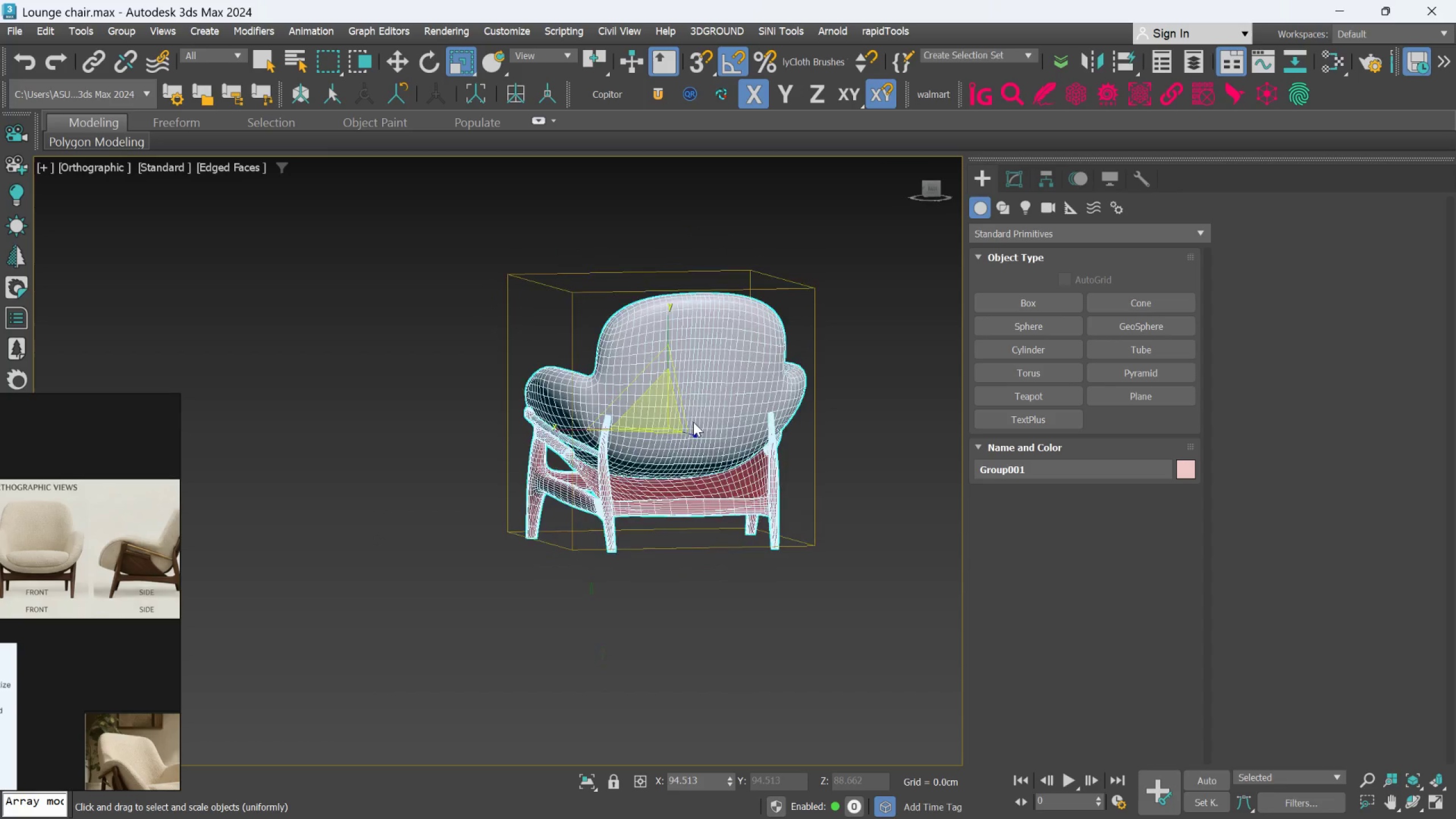 
scroll: coordinate [882, 415], scroll_direction: down, amount: 1.0
 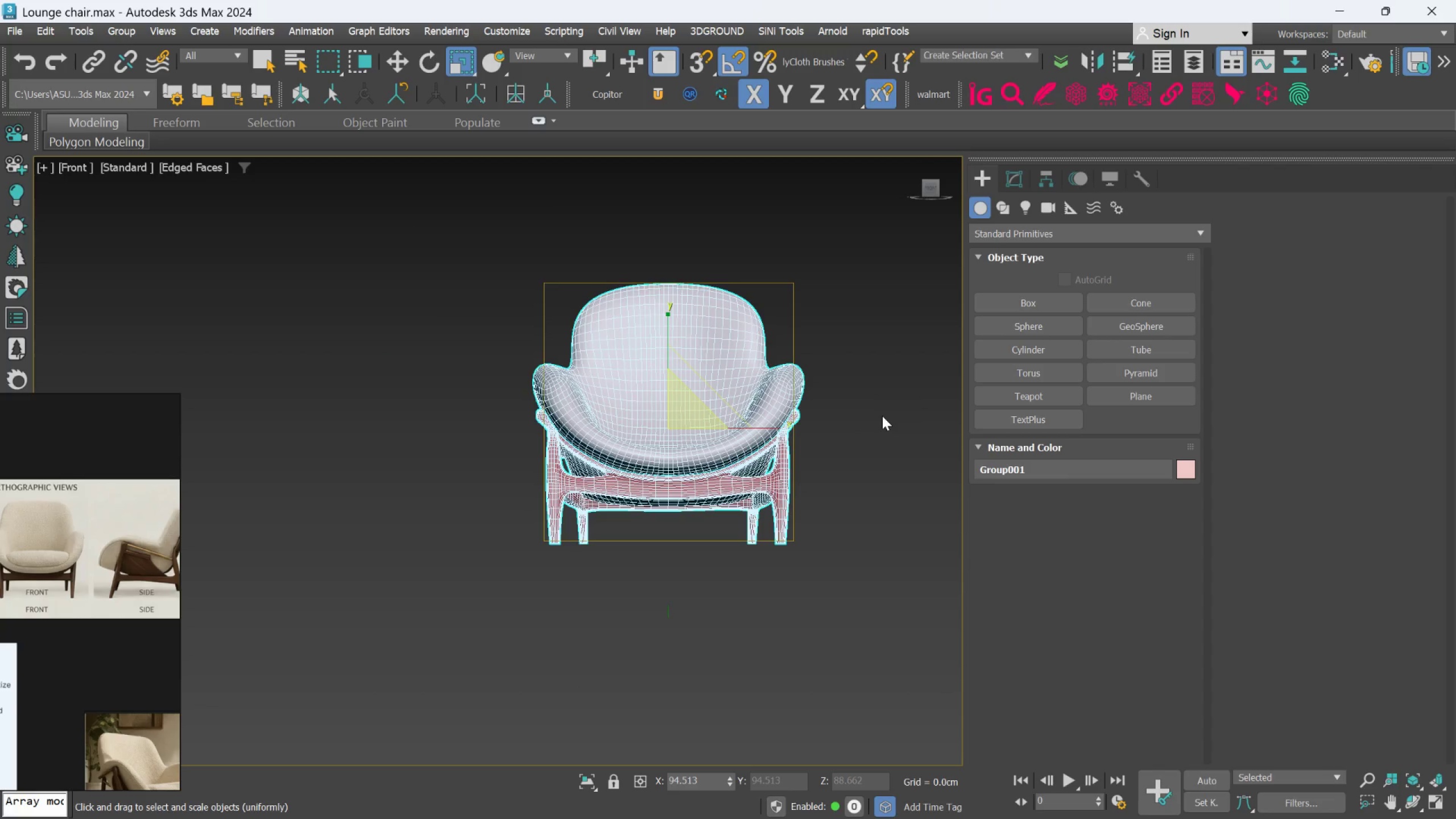 
hold_key(key=AltLeft, duration=0.78)
 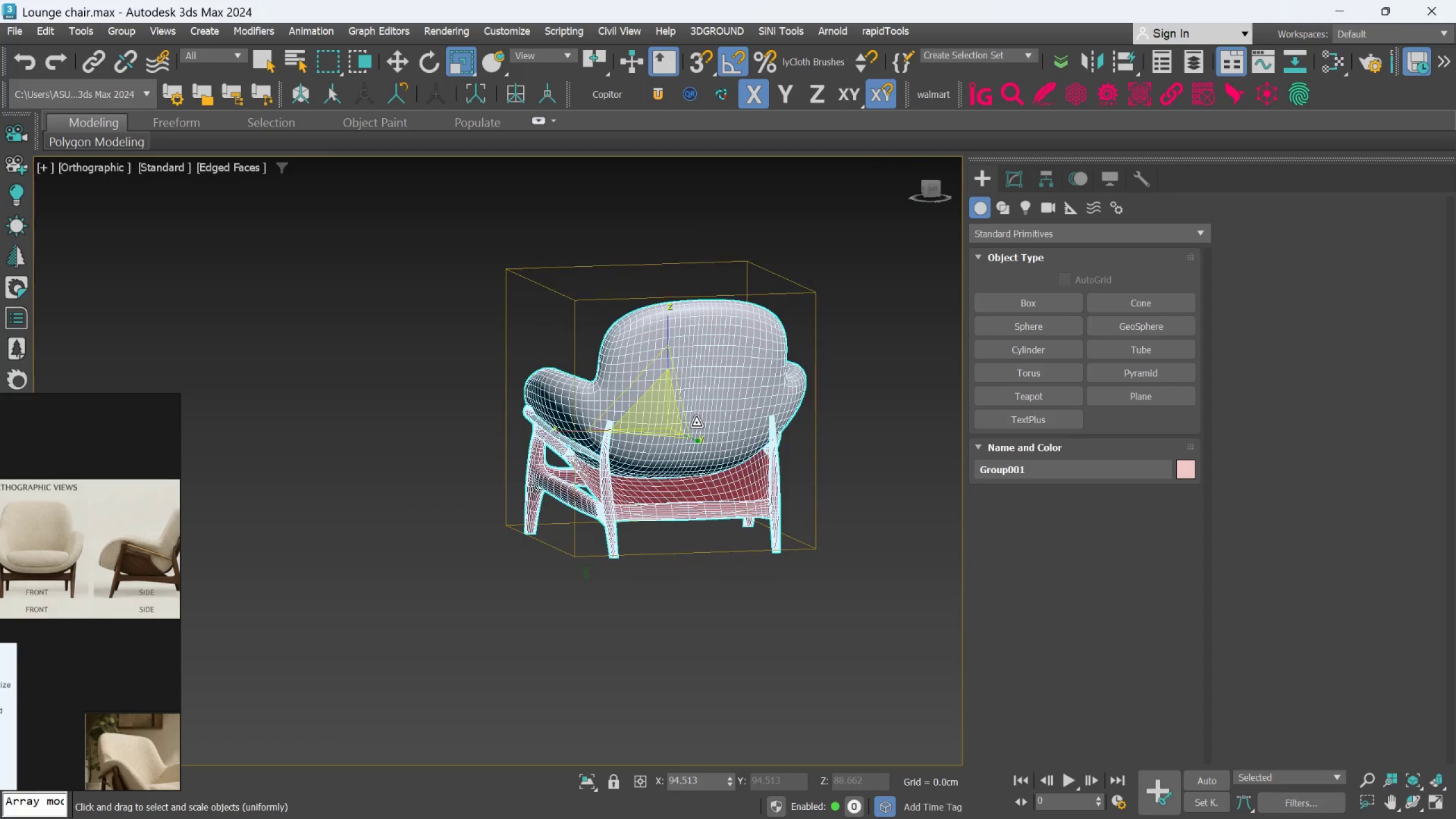 
hold_key(key=AltLeft, duration=0.41)
 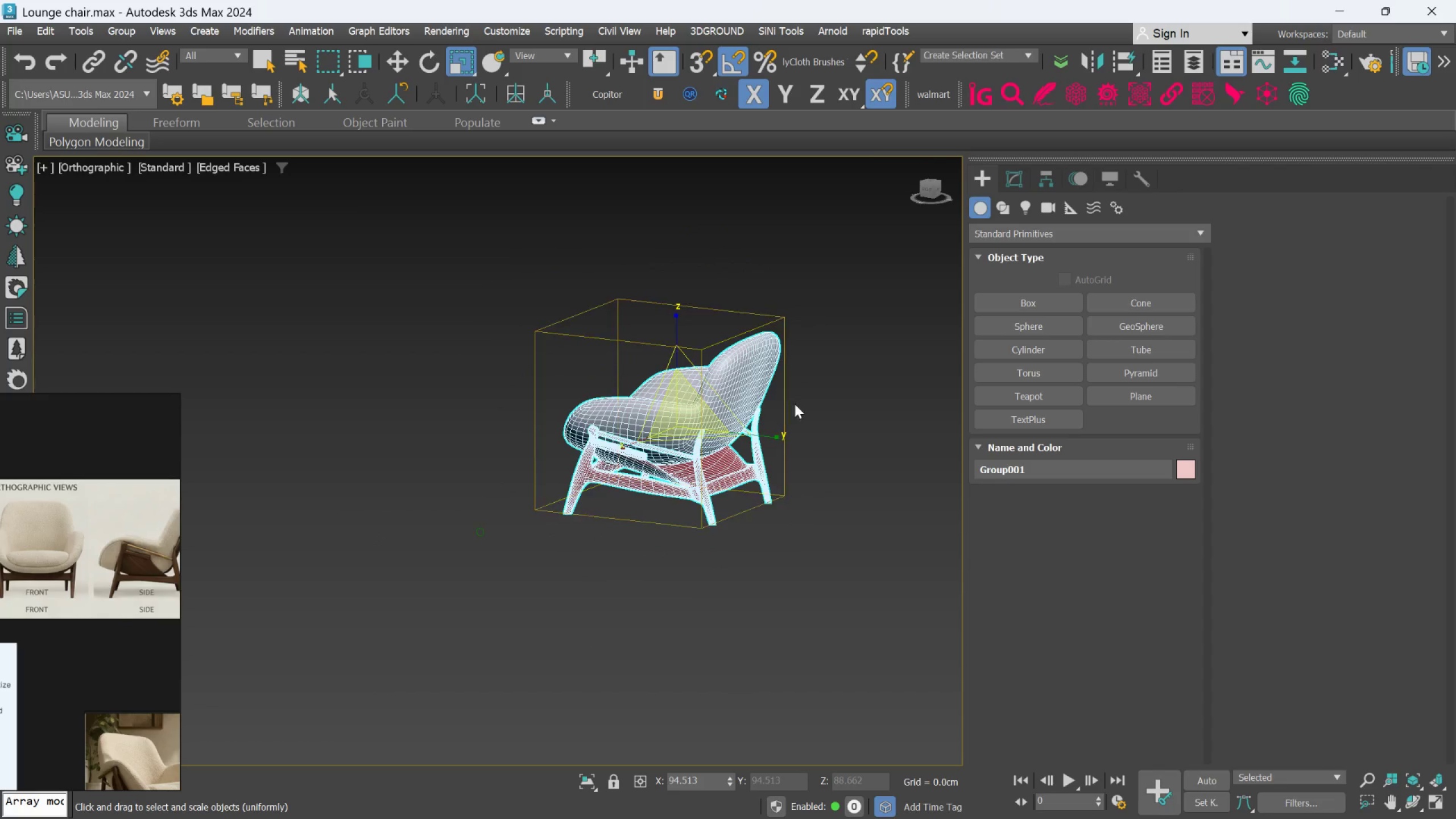 
scroll: coordinate [696, 423], scroll_direction: down, amount: 1.0
 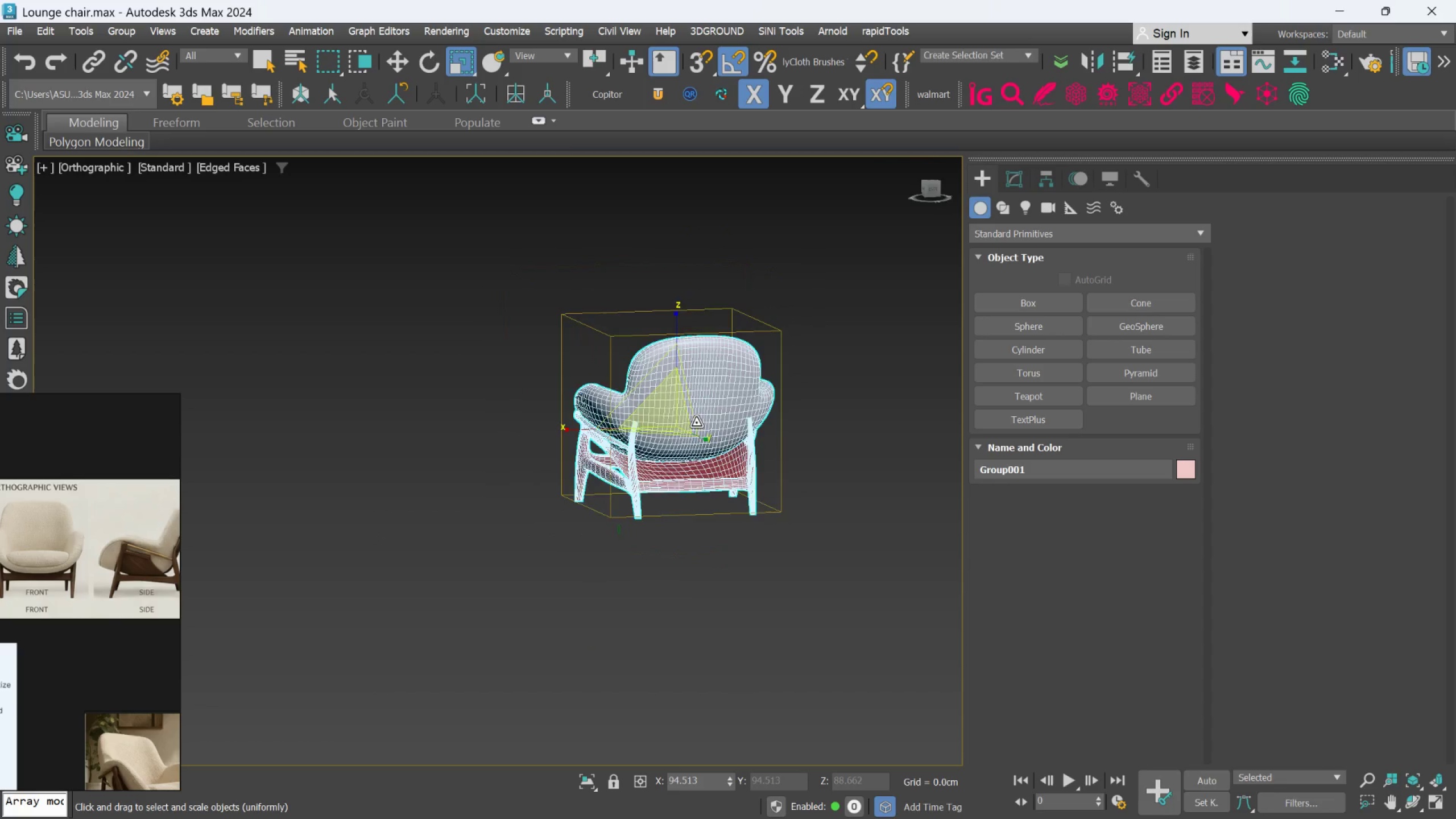 
scroll: coordinate [795, 404], scroll_direction: up, amount: 2.0
 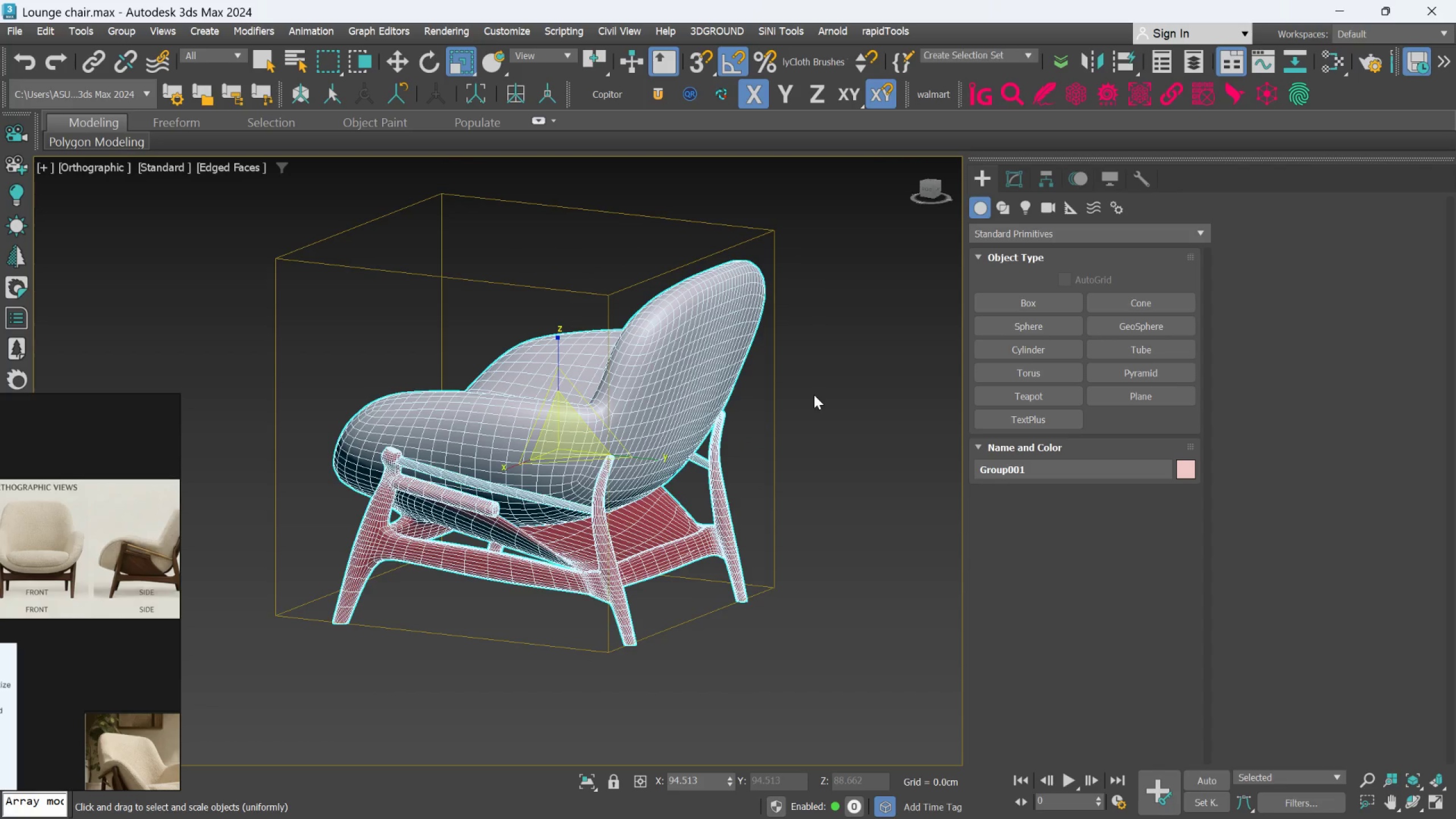 
left_click([815, 393])
 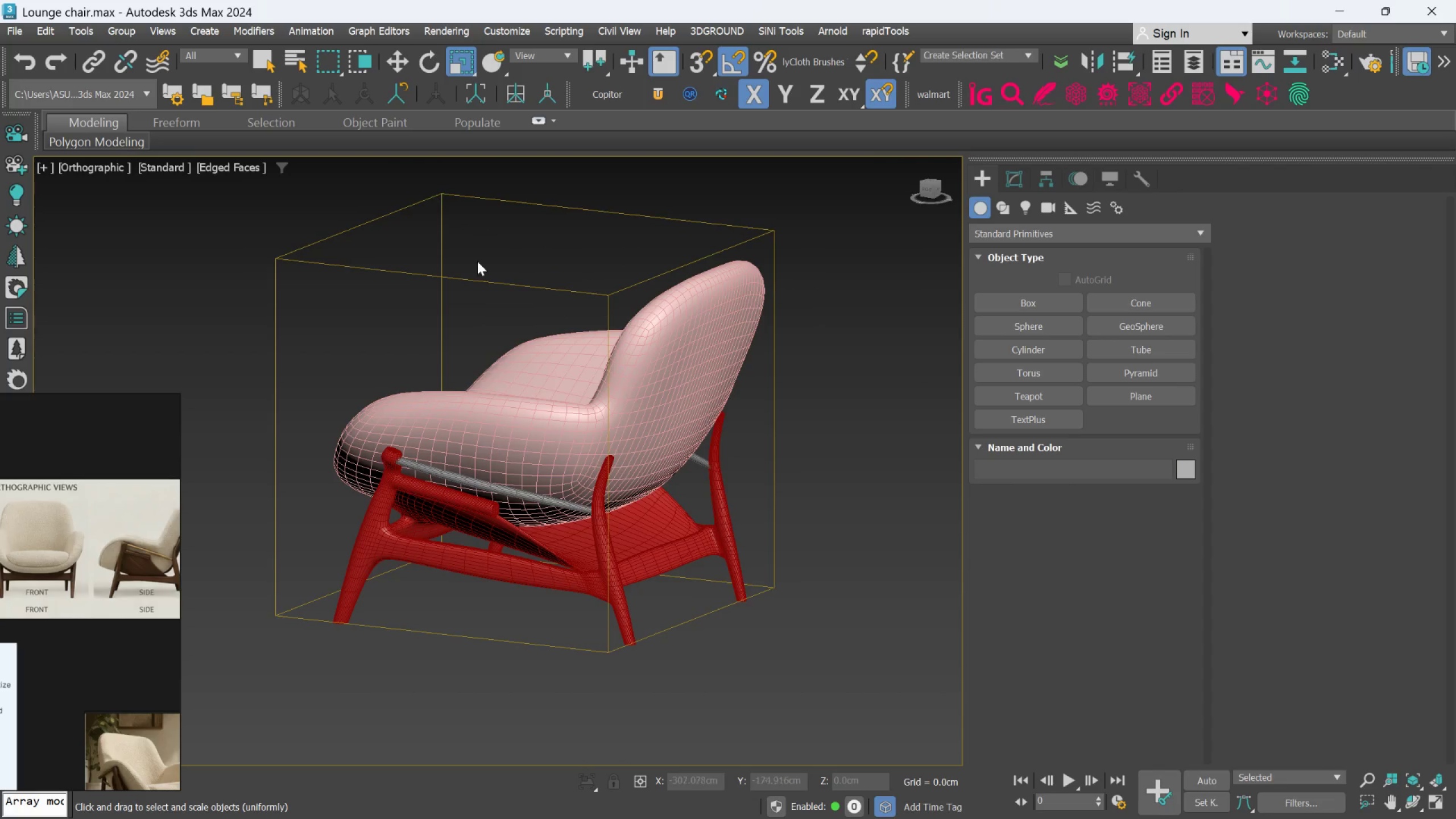 
left_click([533, 415])
 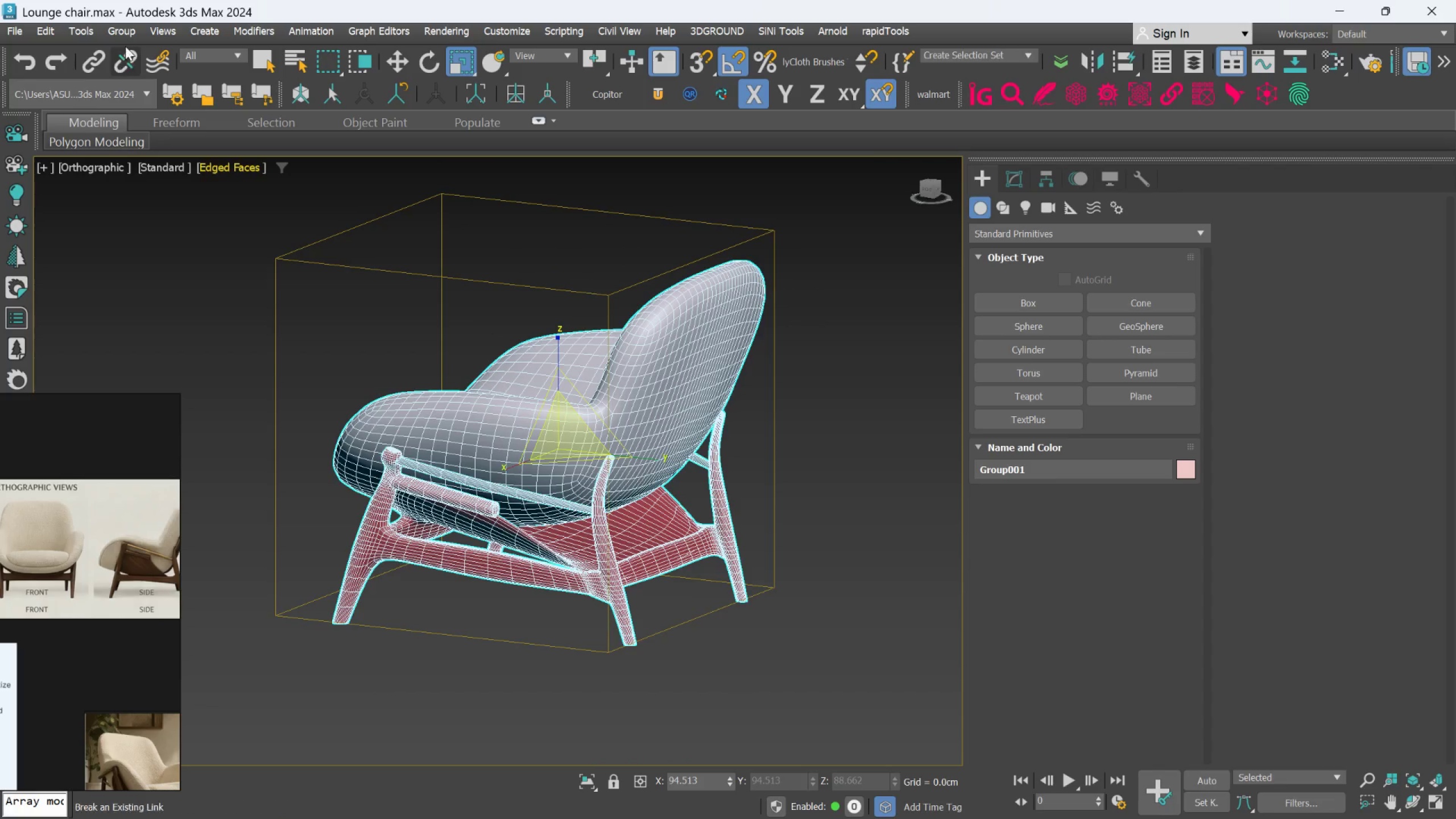 
left_click([128, 35])
 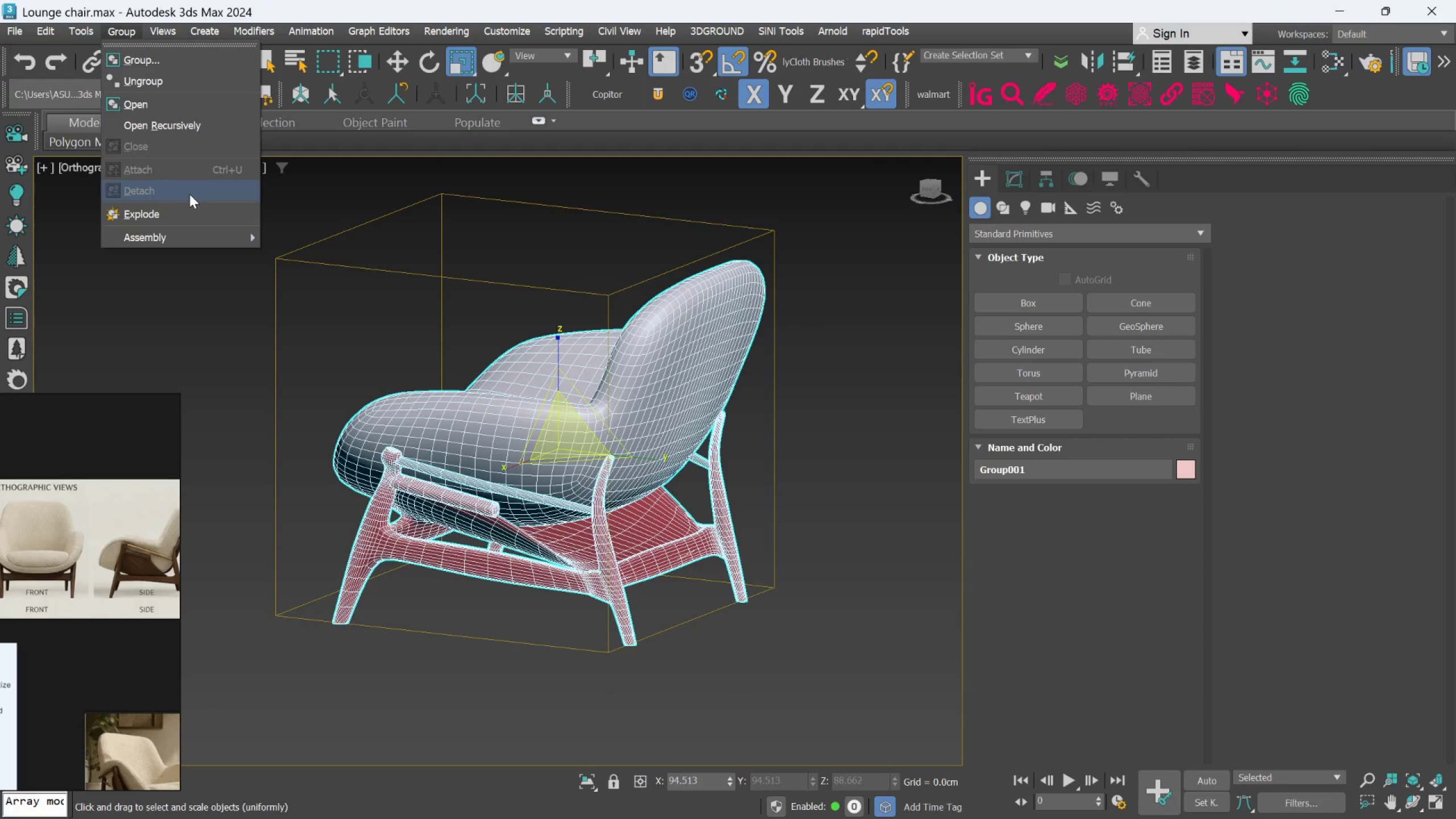 
left_click([185, 205])
 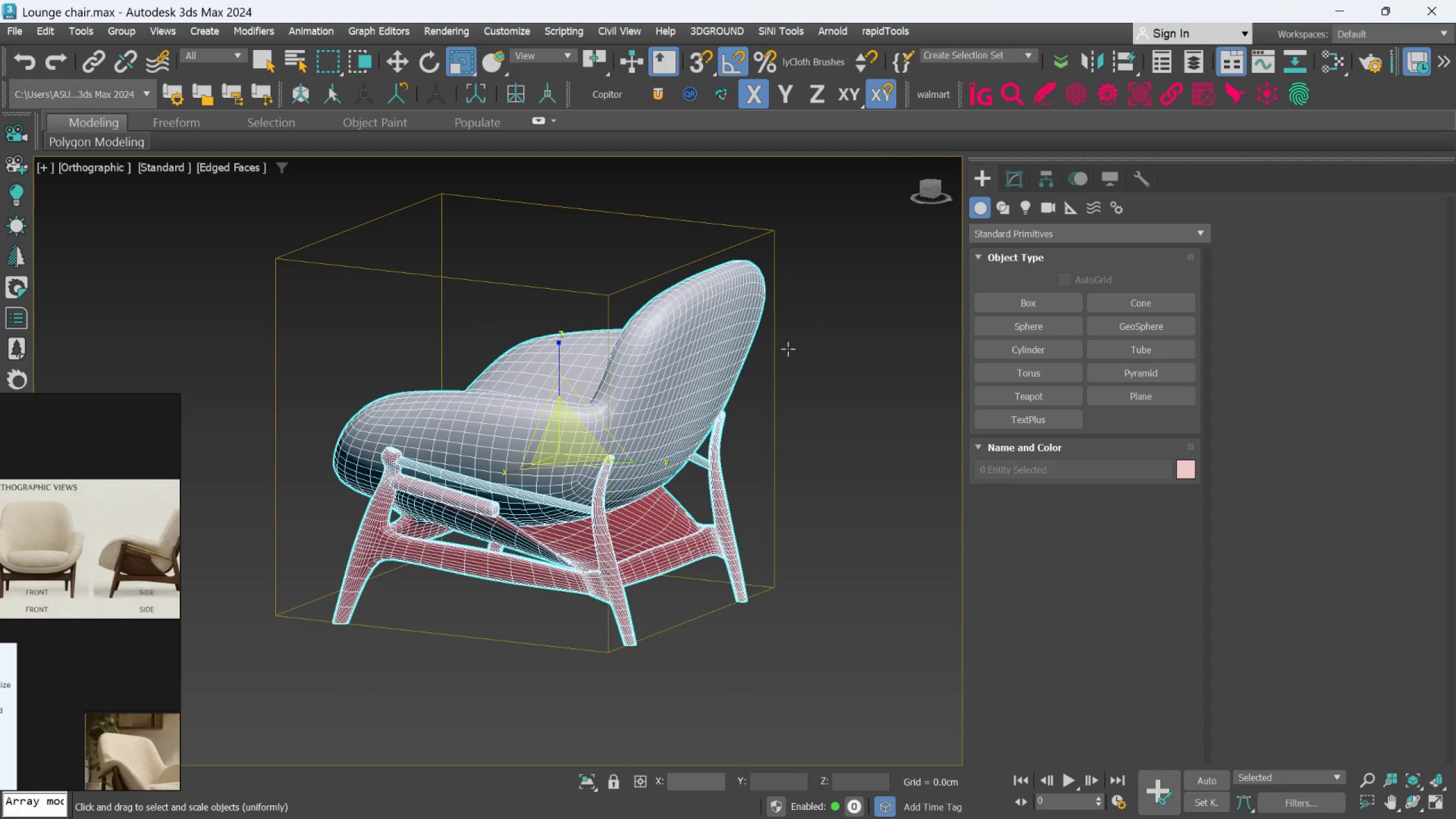 
left_click([801, 337])
 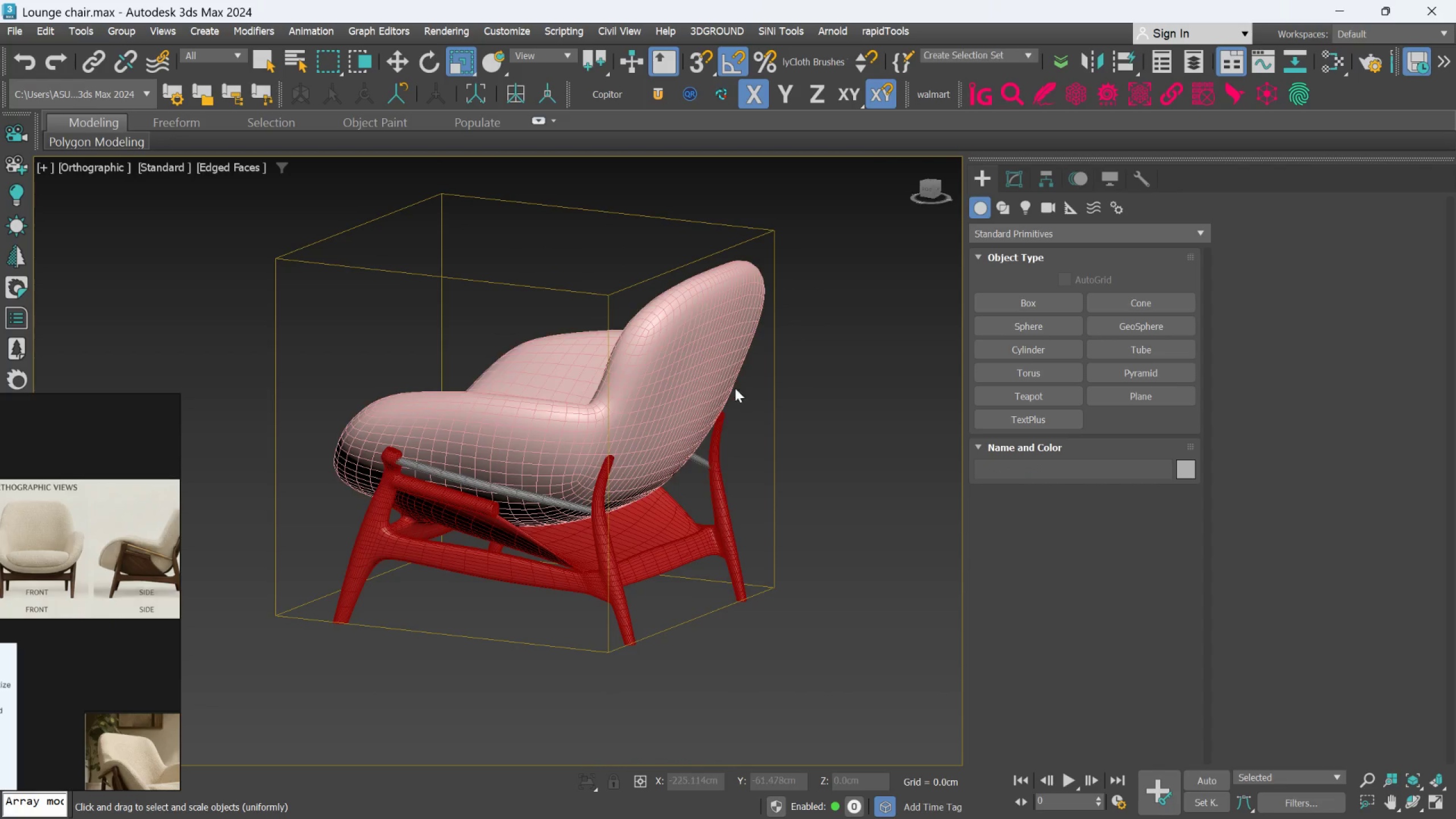 
scroll: coordinate [676, 390], scroll_direction: up, amount: 2.0
 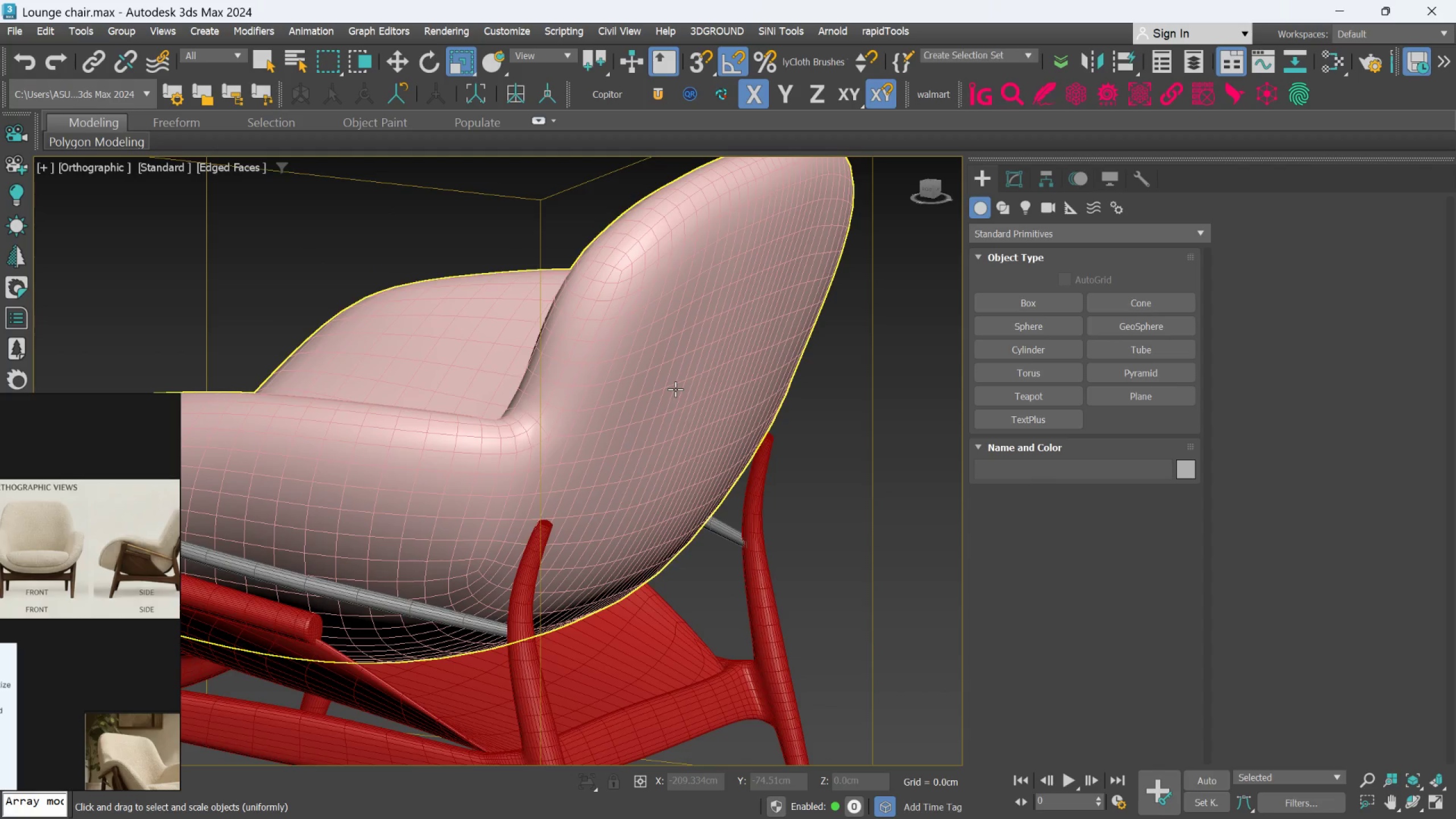 
left_click([675, 389])
 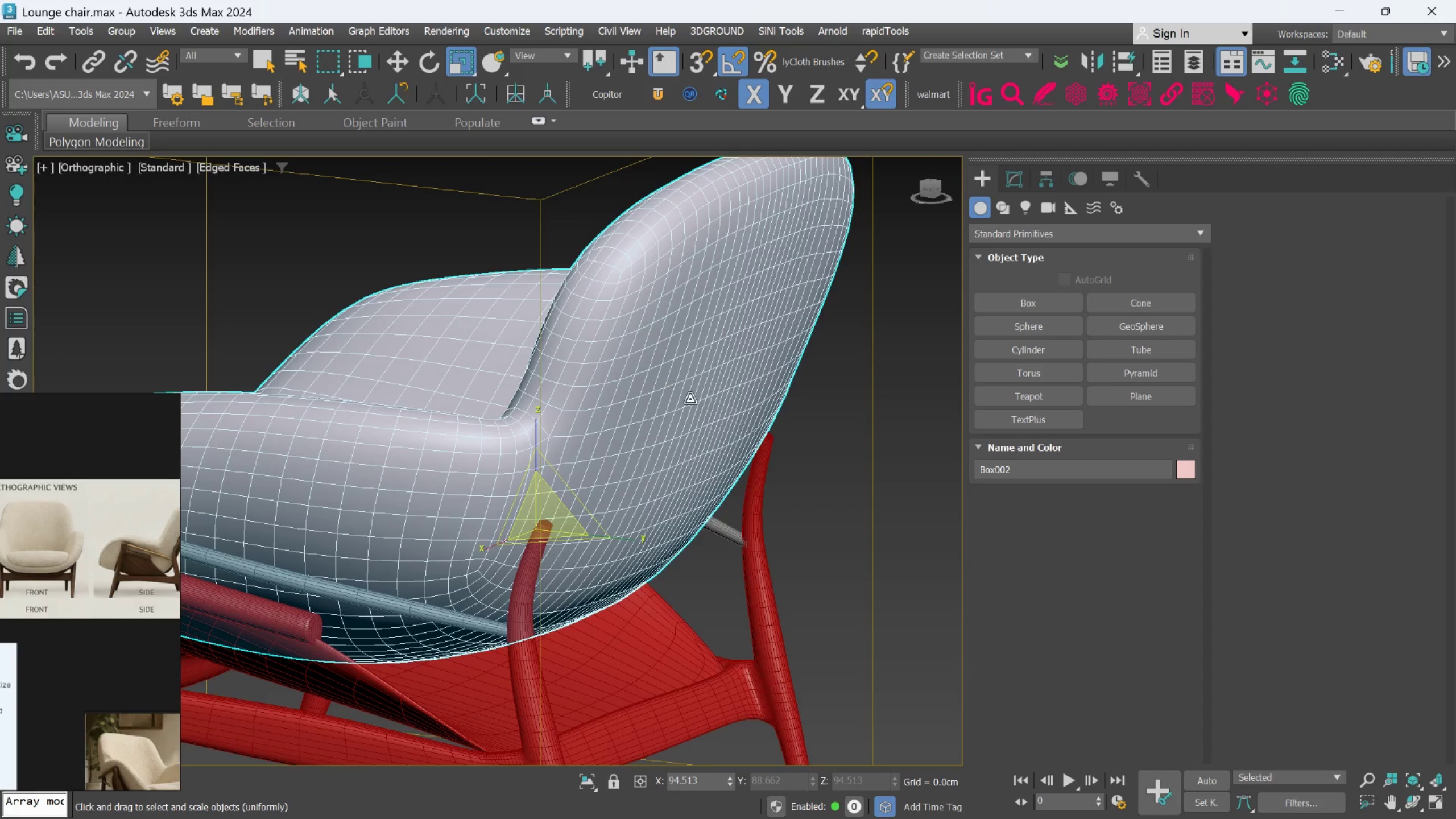 
scroll: coordinate [691, 400], scroll_direction: down, amount: 2.0
 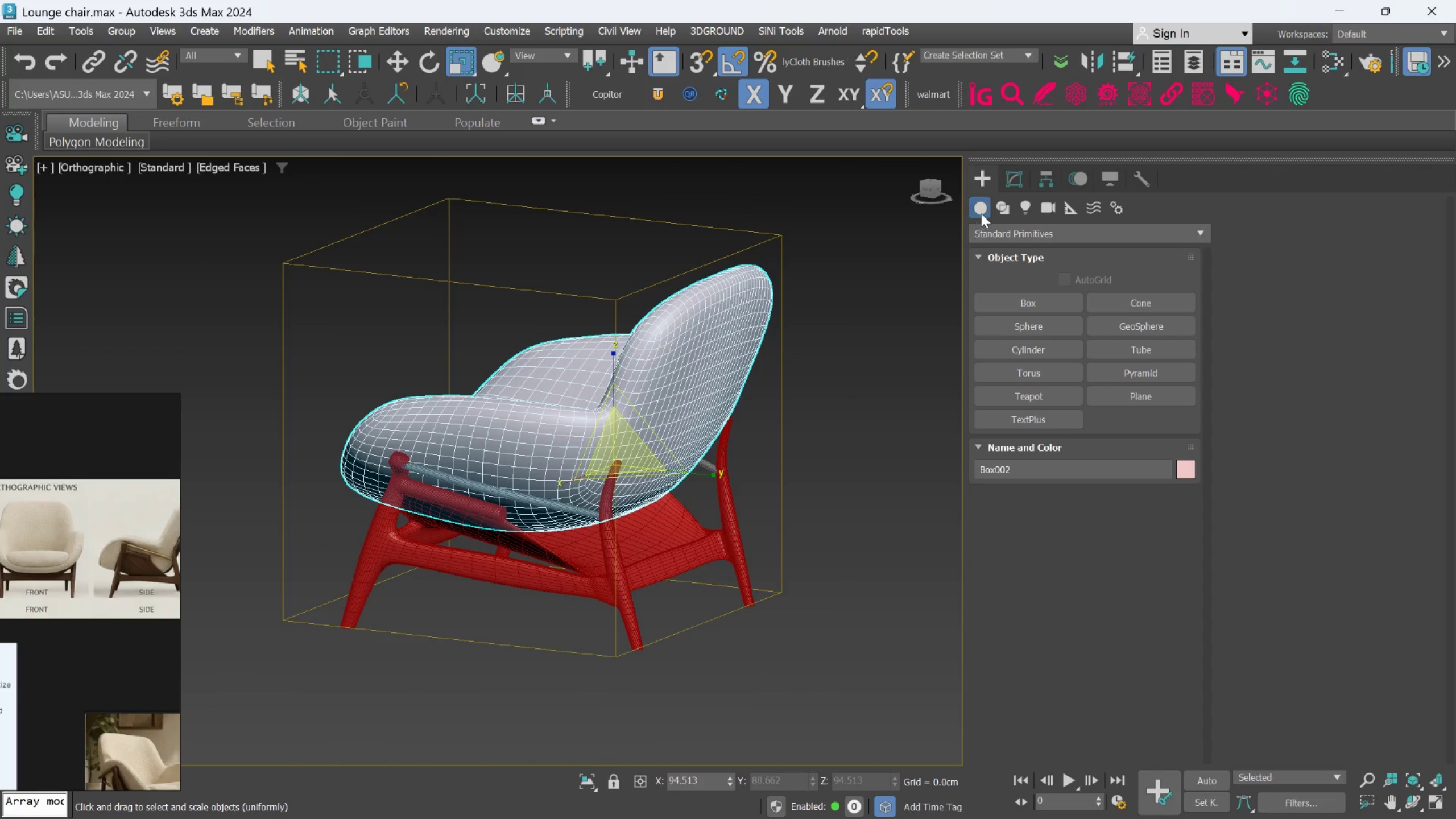 
left_click([1000, 176])
 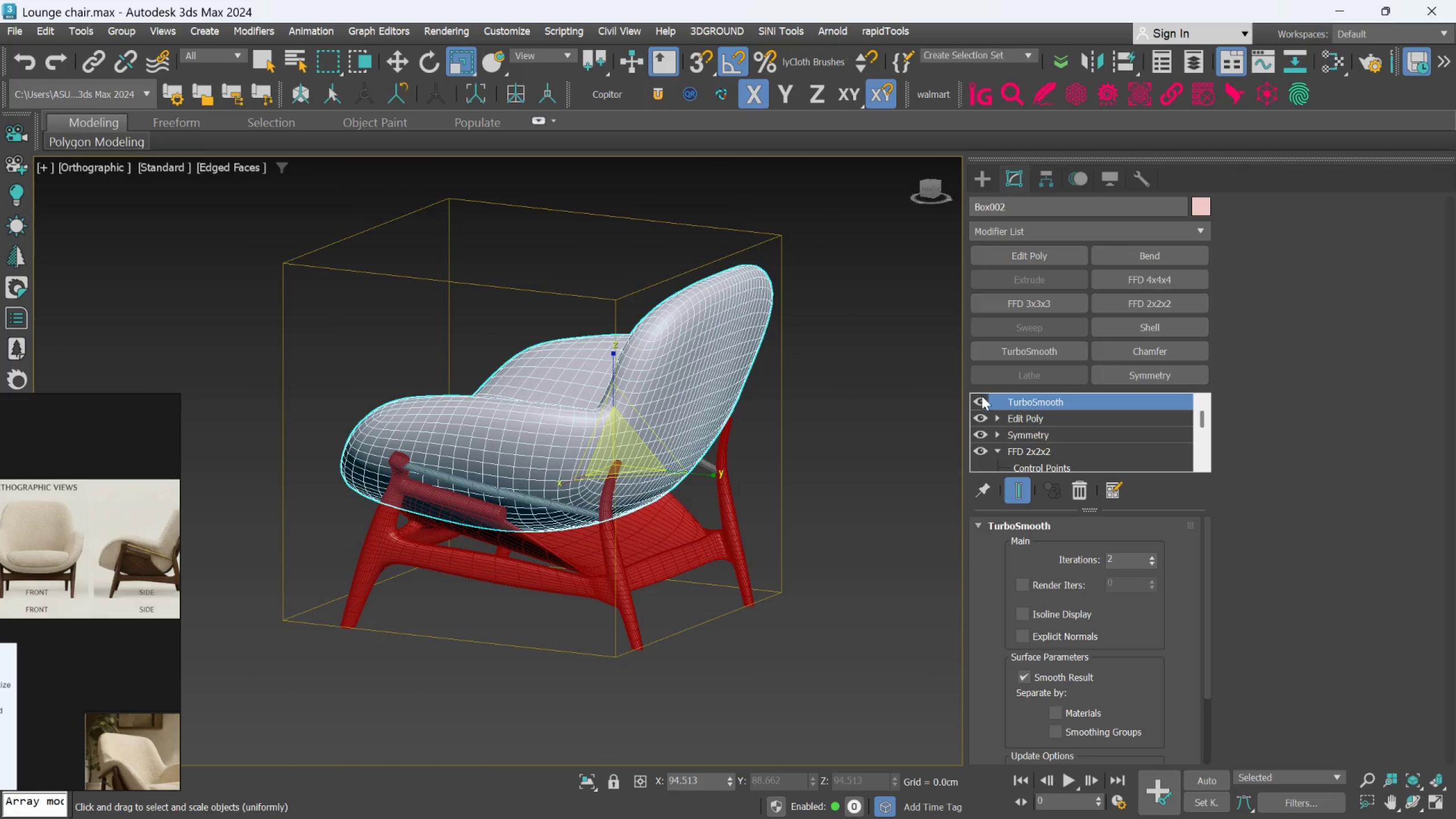 
left_click([980, 399])
 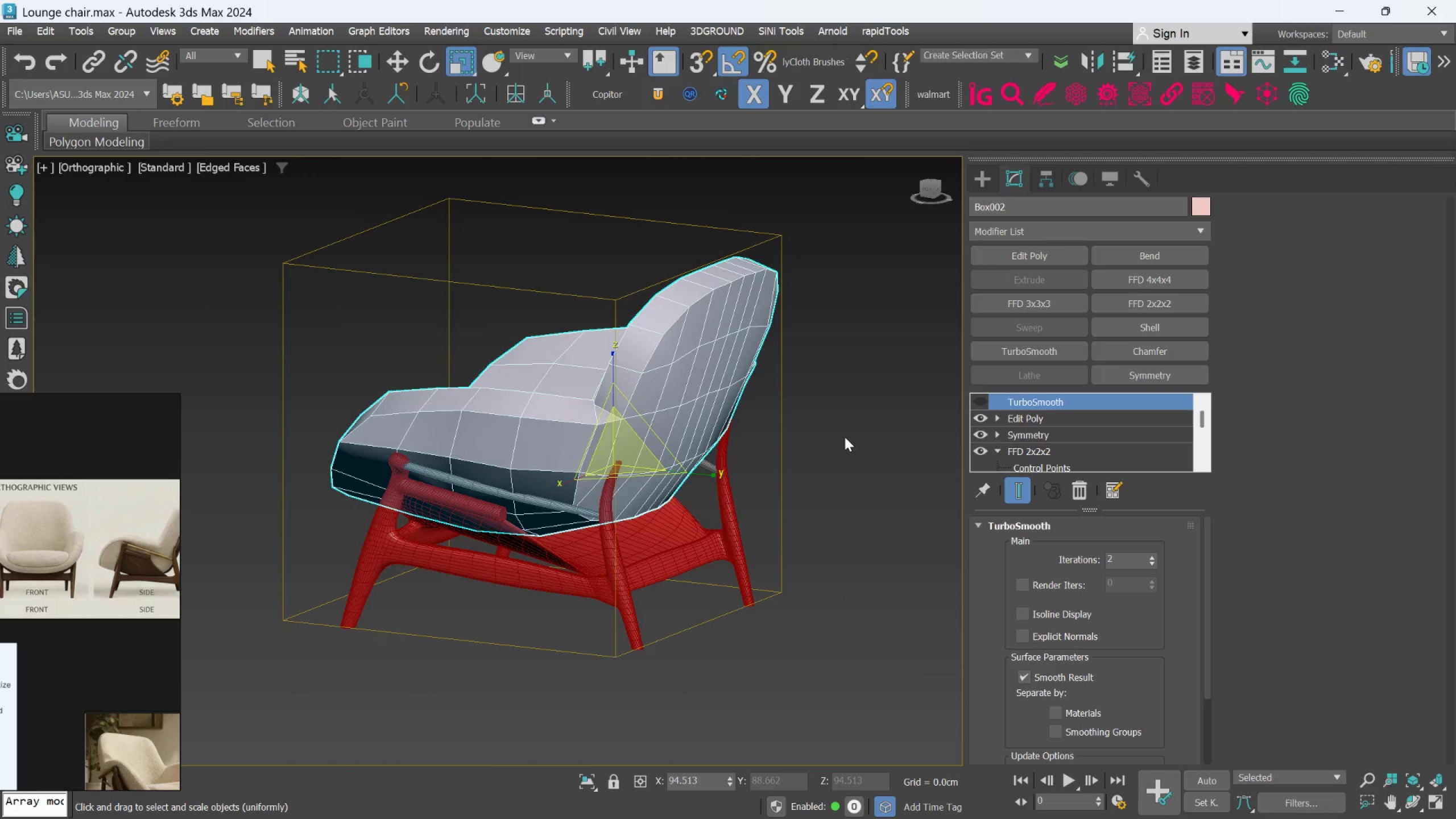 
scroll: coordinate [111, 646], scroll_direction: down, amount: 4.0
 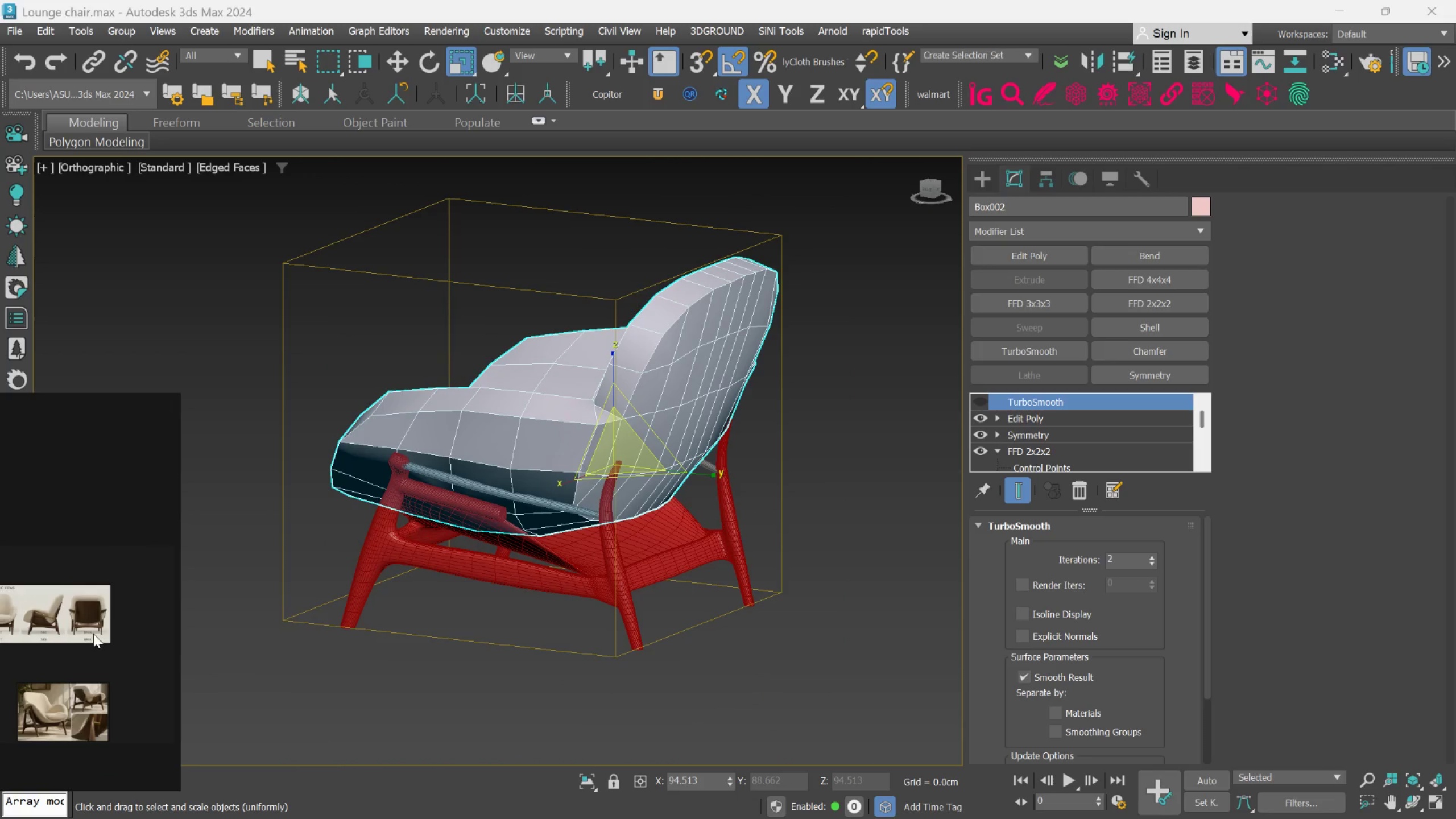 
scroll: coordinate [107, 619], scroll_direction: up, amount: 3.0
 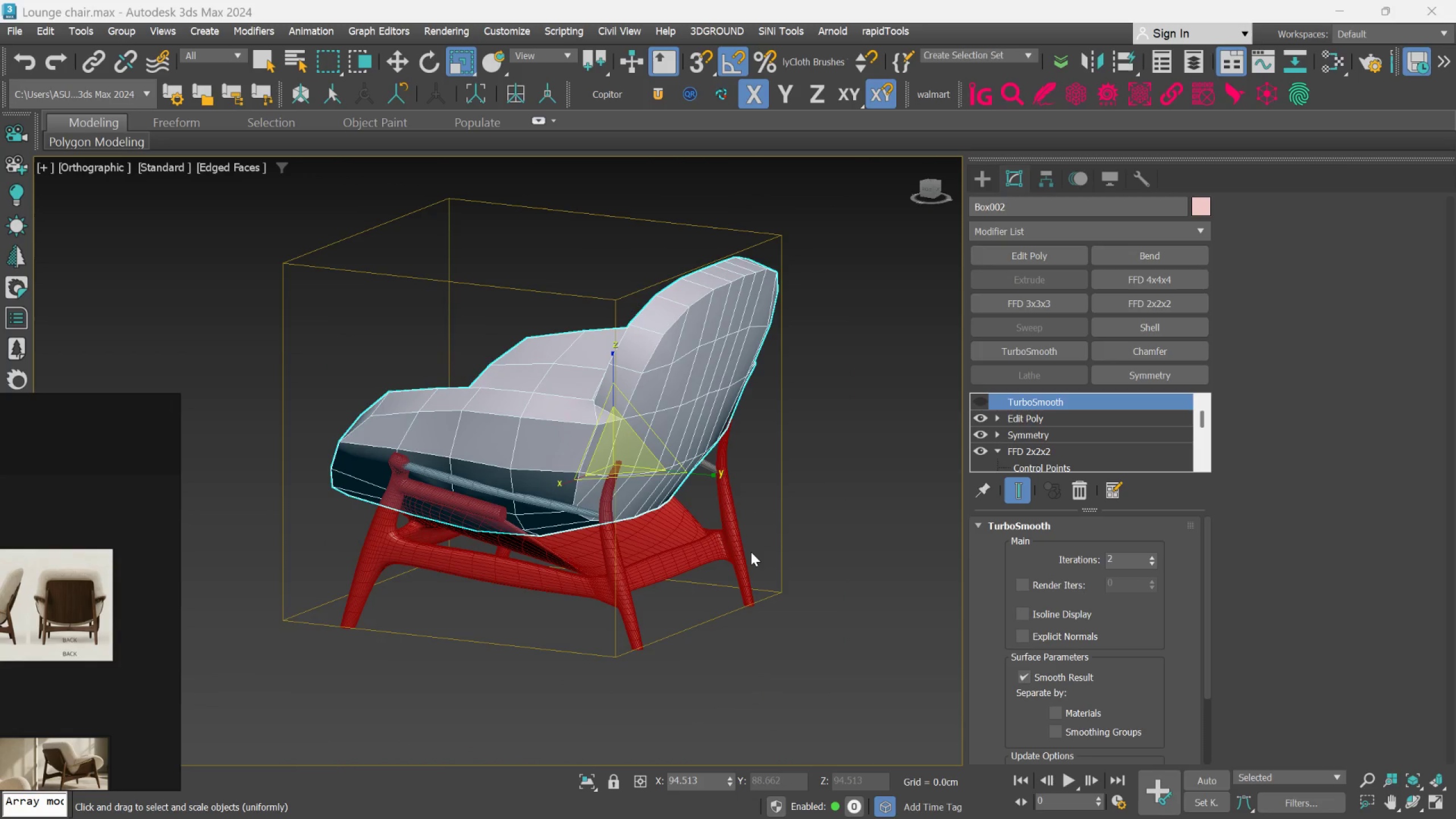 
hold_key(key=AltLeft, duration=0.75)
 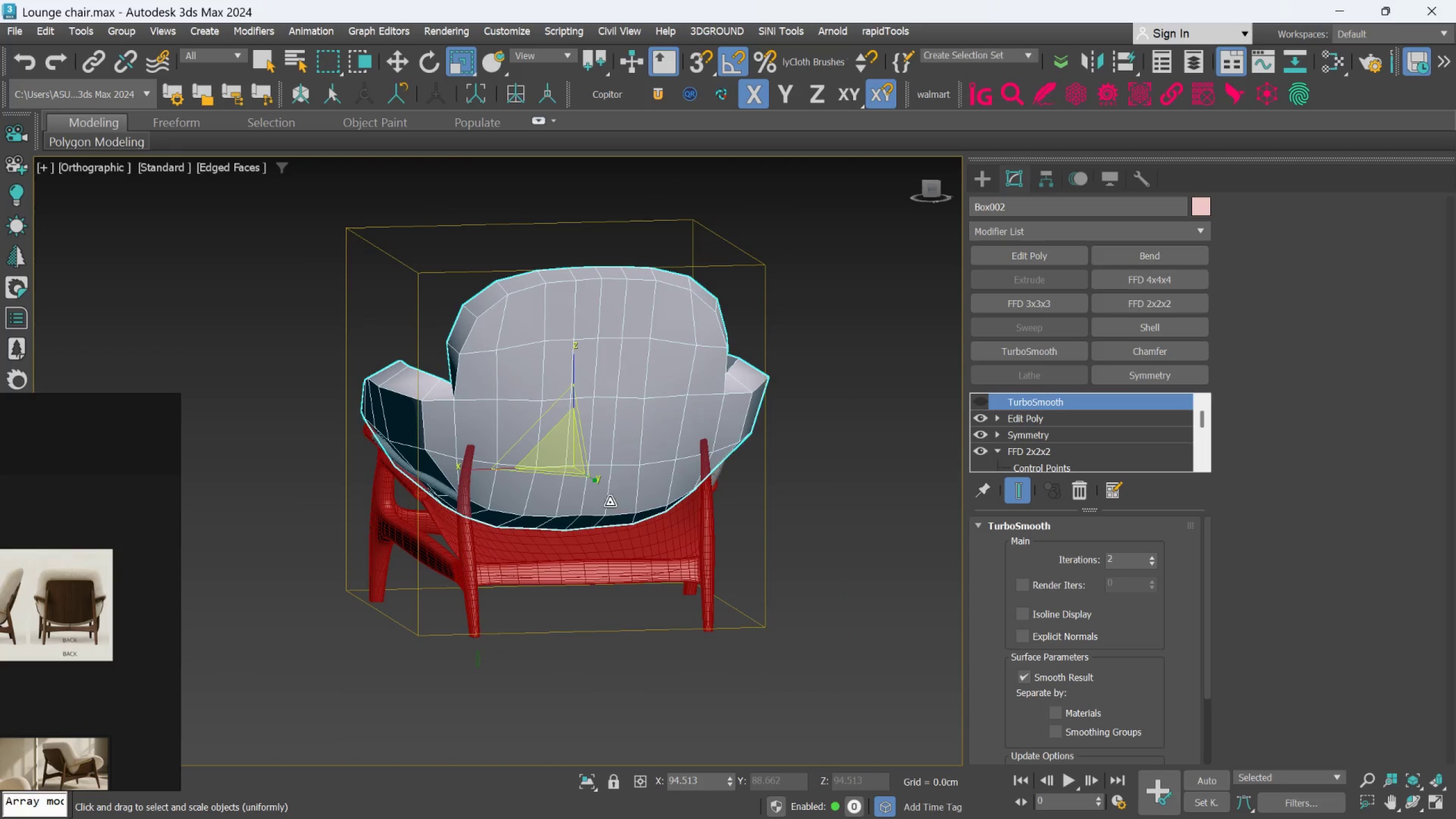 
scroll: coordinate [536, 493], scroll_direction: up, amount: 1.0
 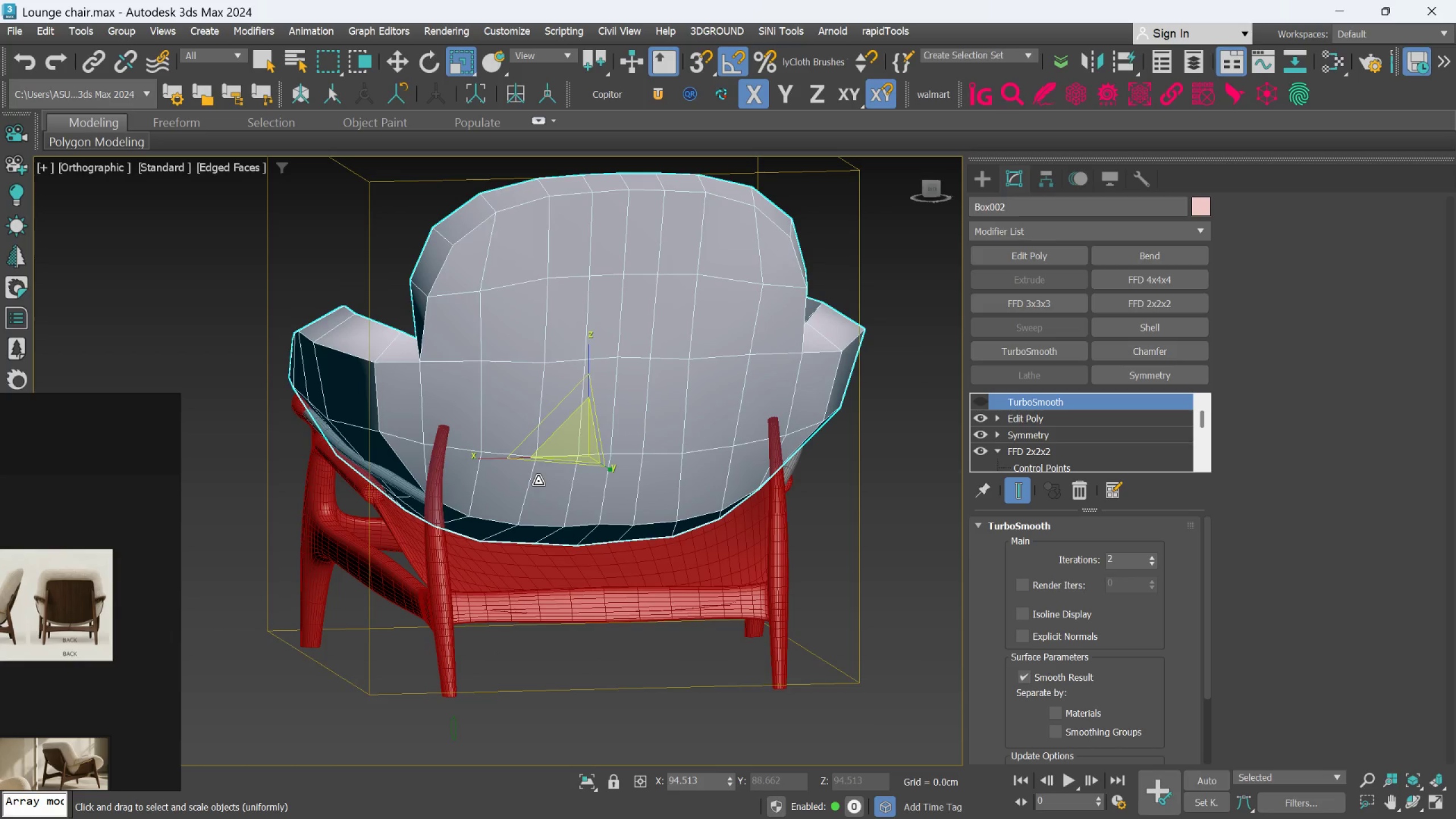 
left_click([1014, 416])
 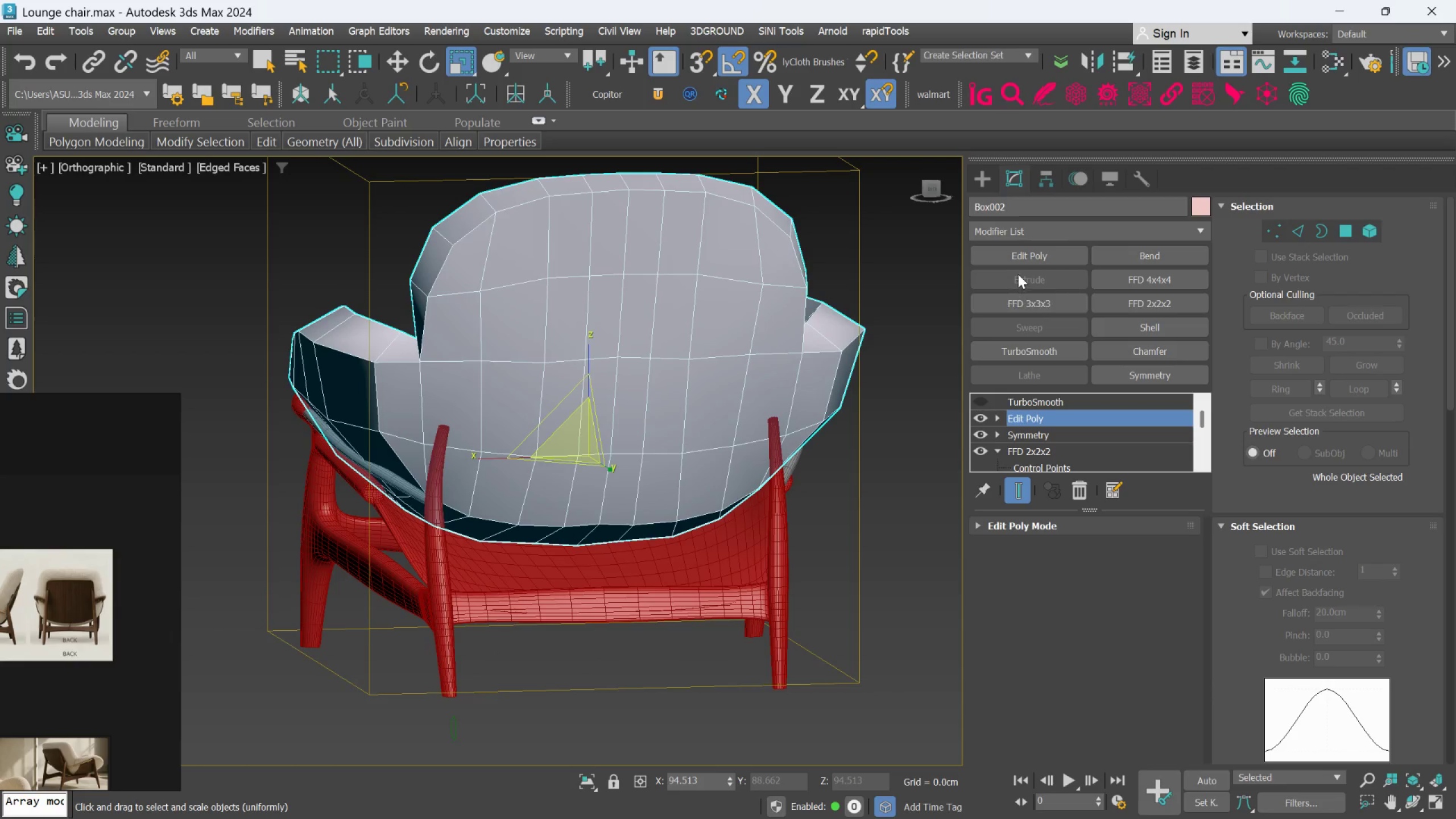 
left_click([1020, 257])
 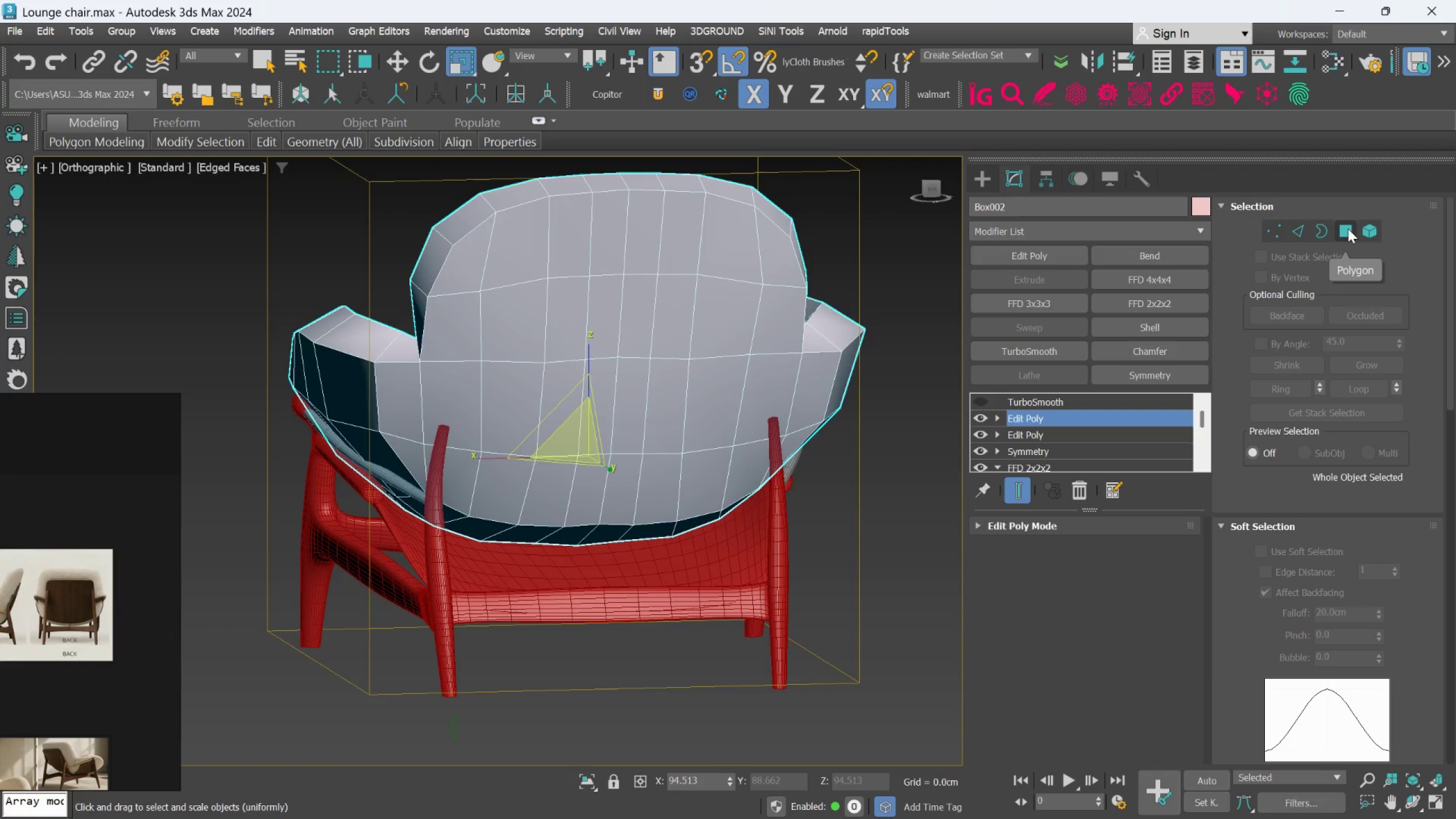 
left_click([1348, 229])
 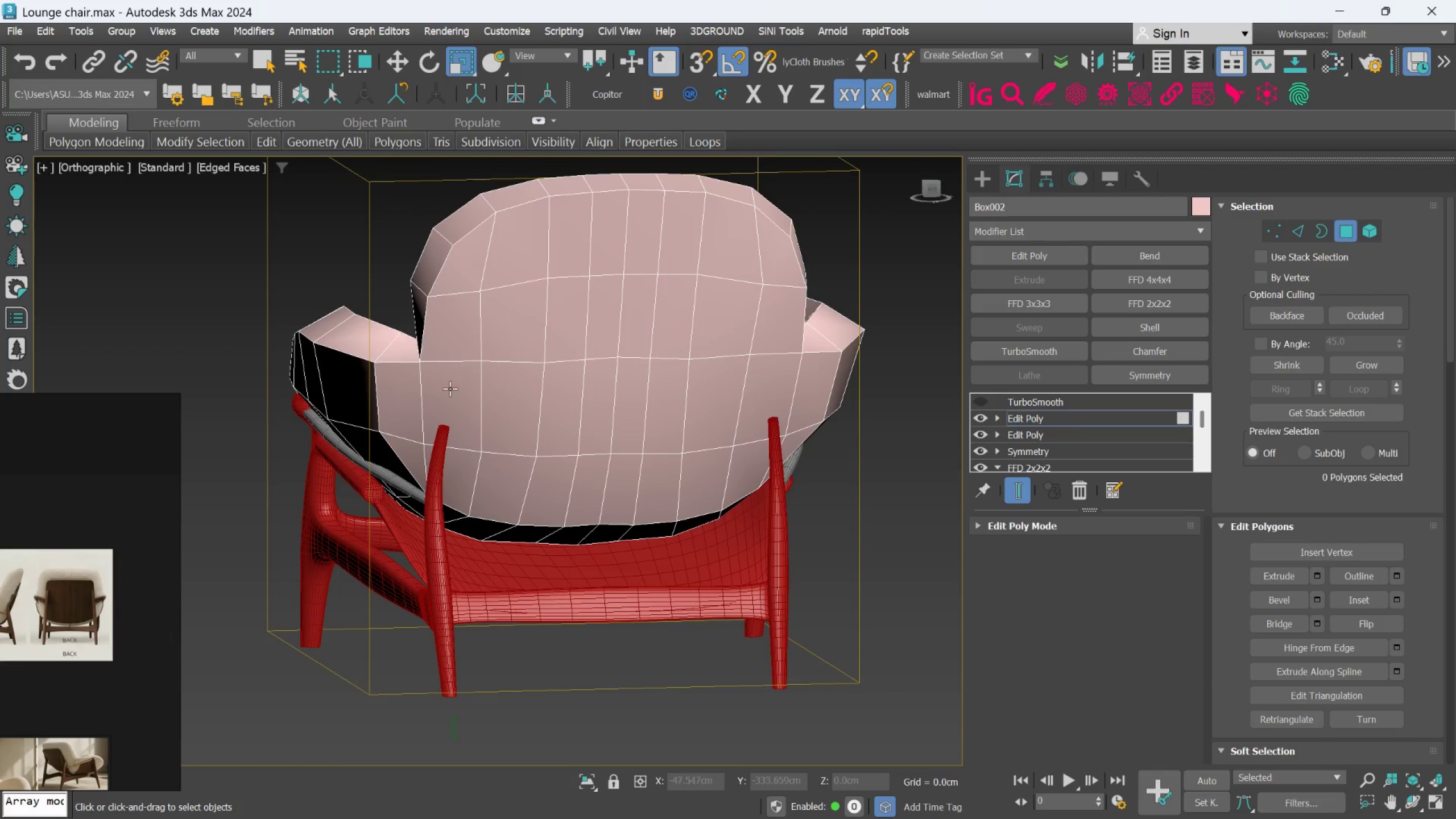 
hold_key(key=ControlLeft, duration=0.8)
left_click([442, 400])
 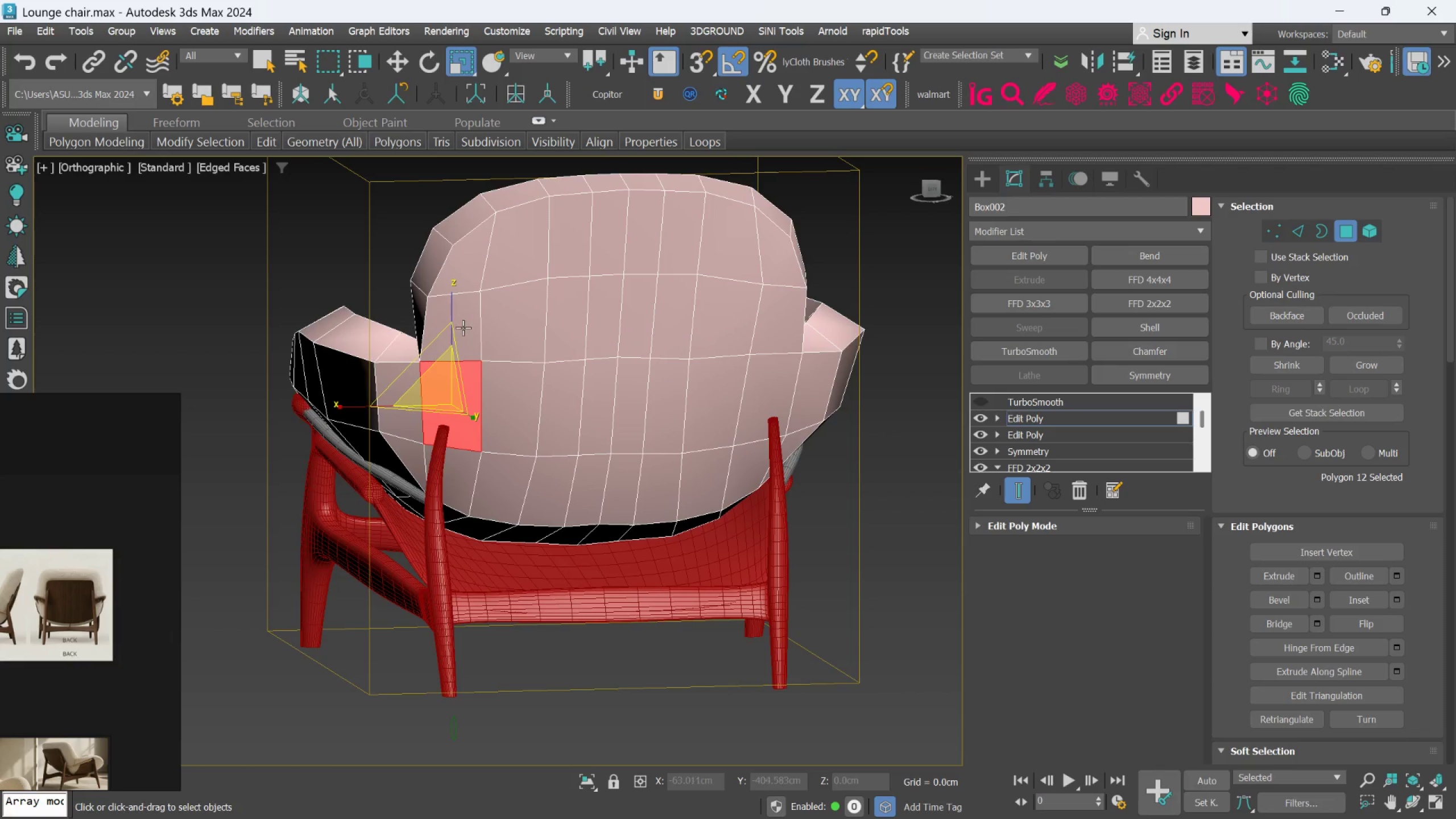 
double_click([463, 326])
 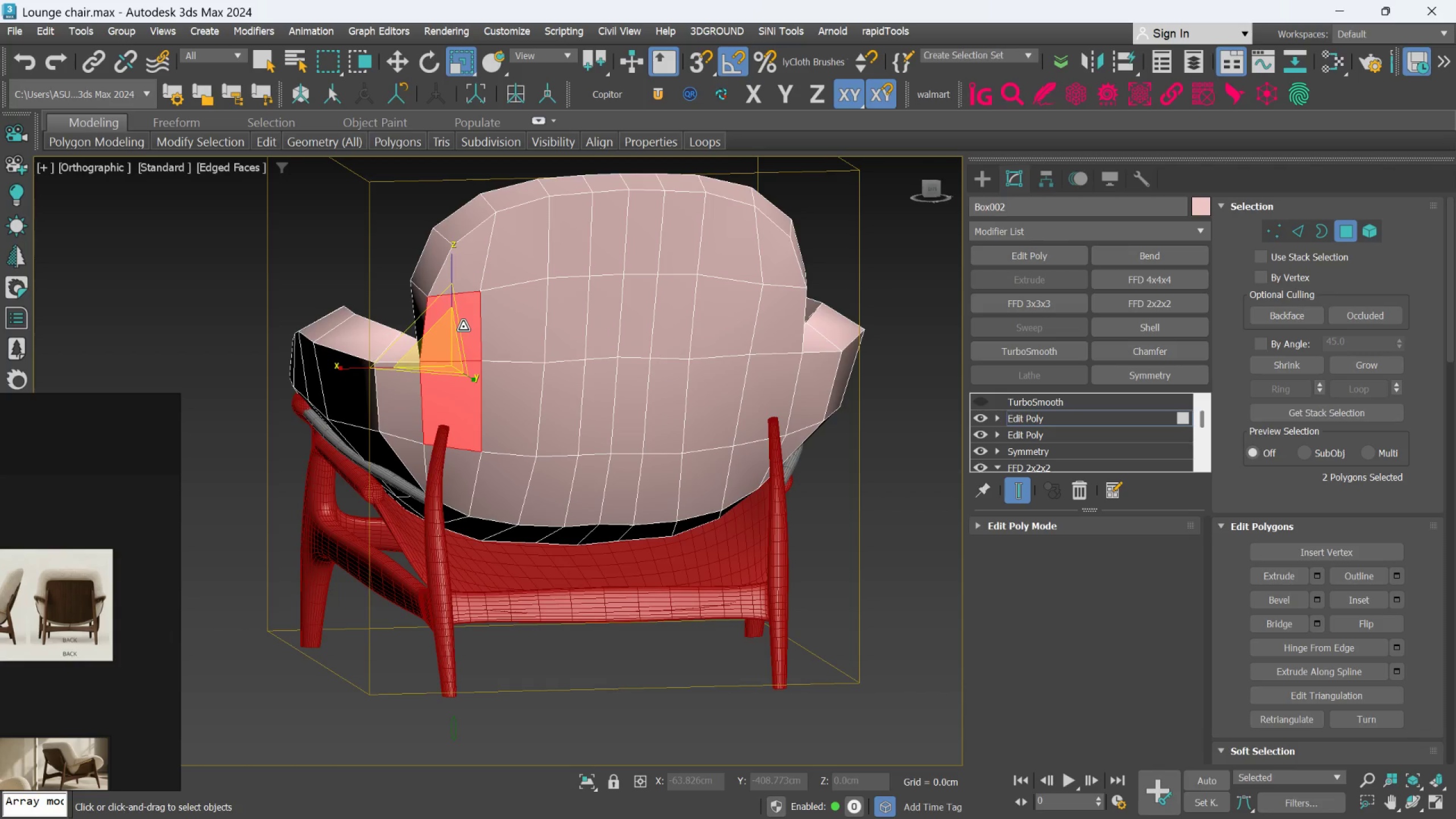 
key(Q)
 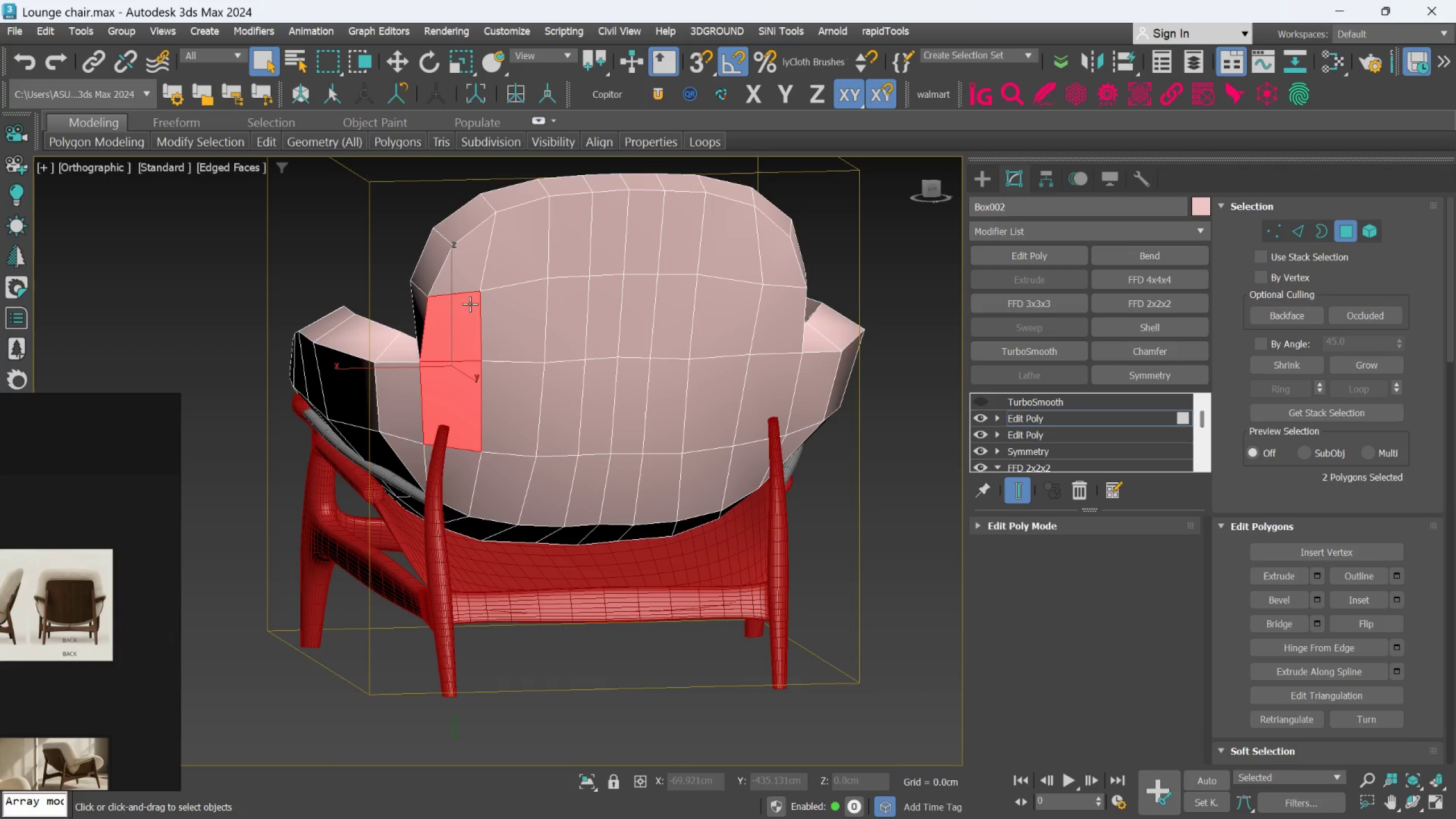 
hold_key(key=ControlLeft, duration=1.5)
left_click([470, 279])
 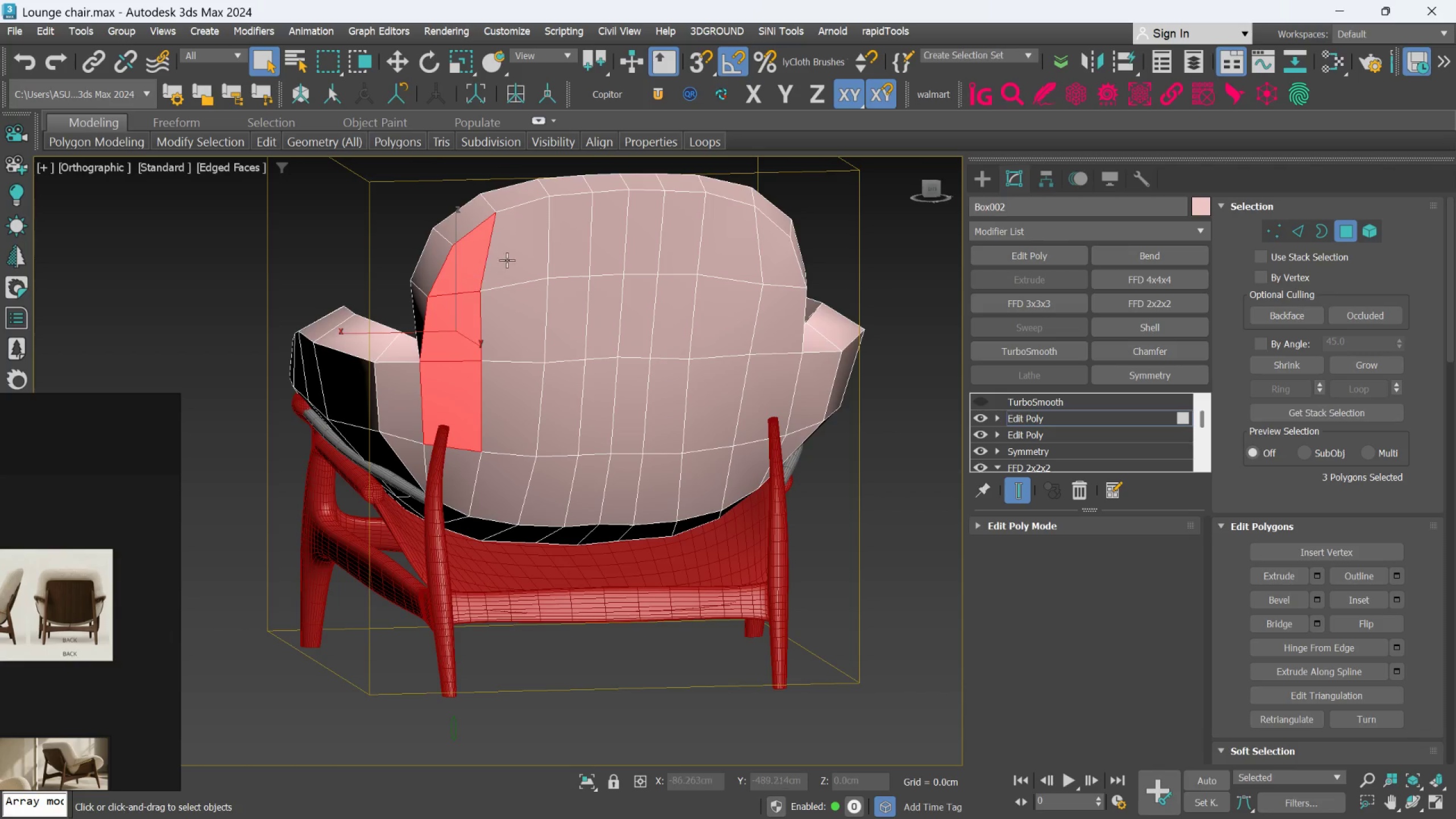 
double_click([510, 255])
 